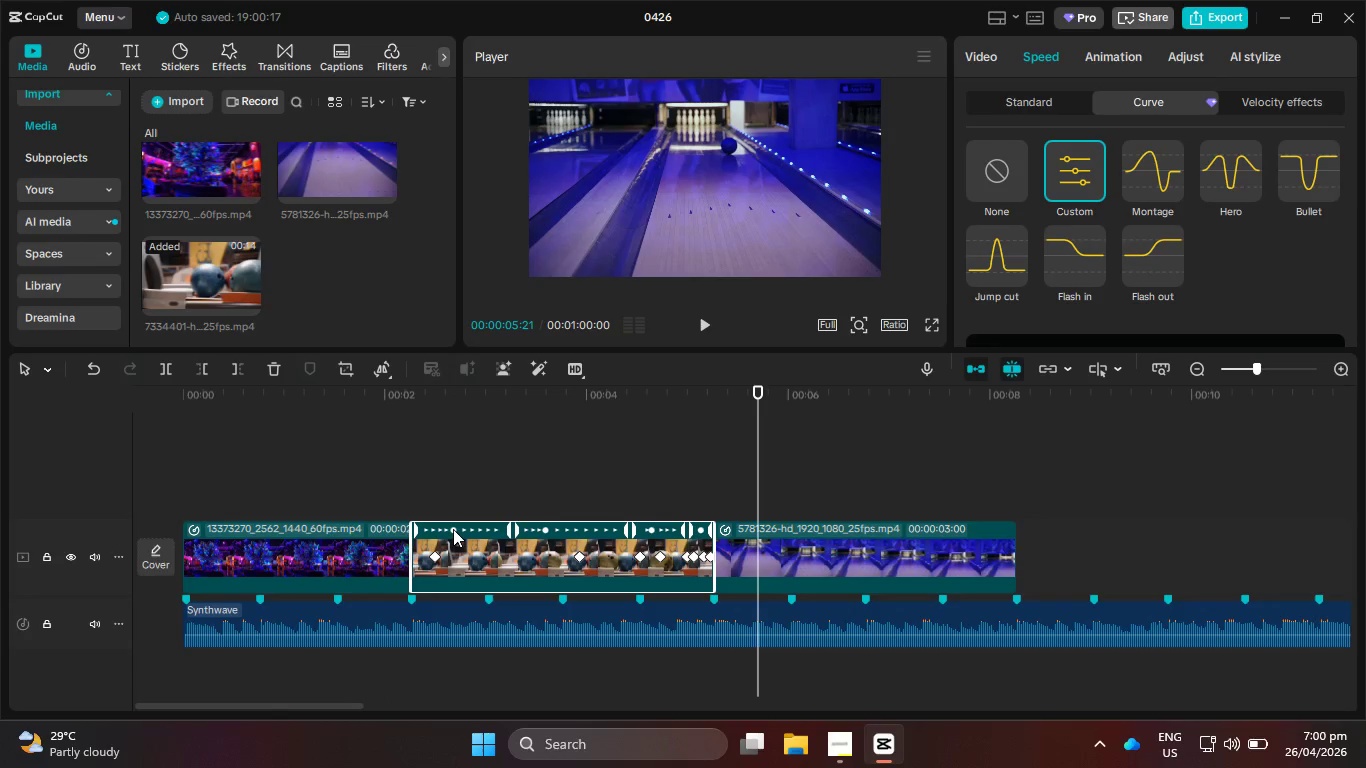 
left_click_drag(start_coordinate=[453, 529], to_coordinate=[431, 531])
 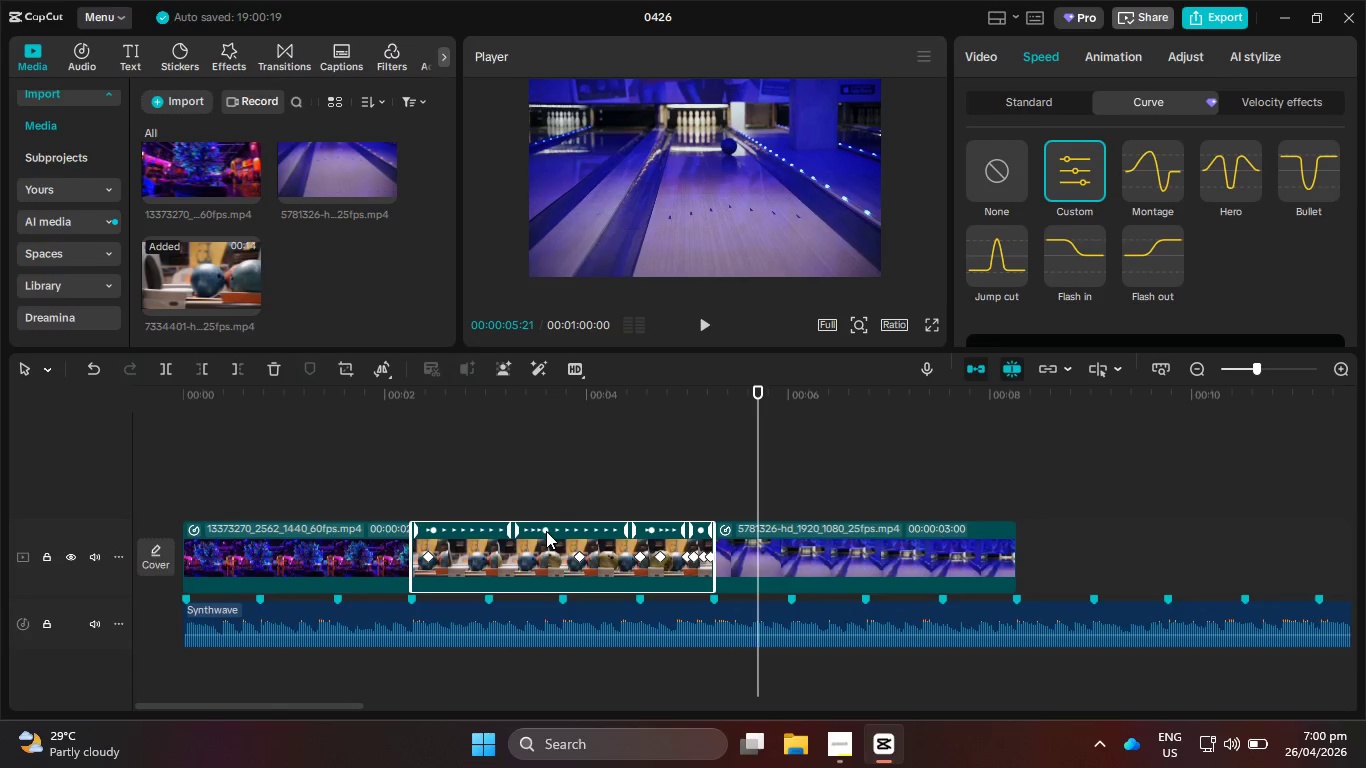 
left_click_drag(start_coordinate=[546, 531], to_coordinate=[610, 528])
 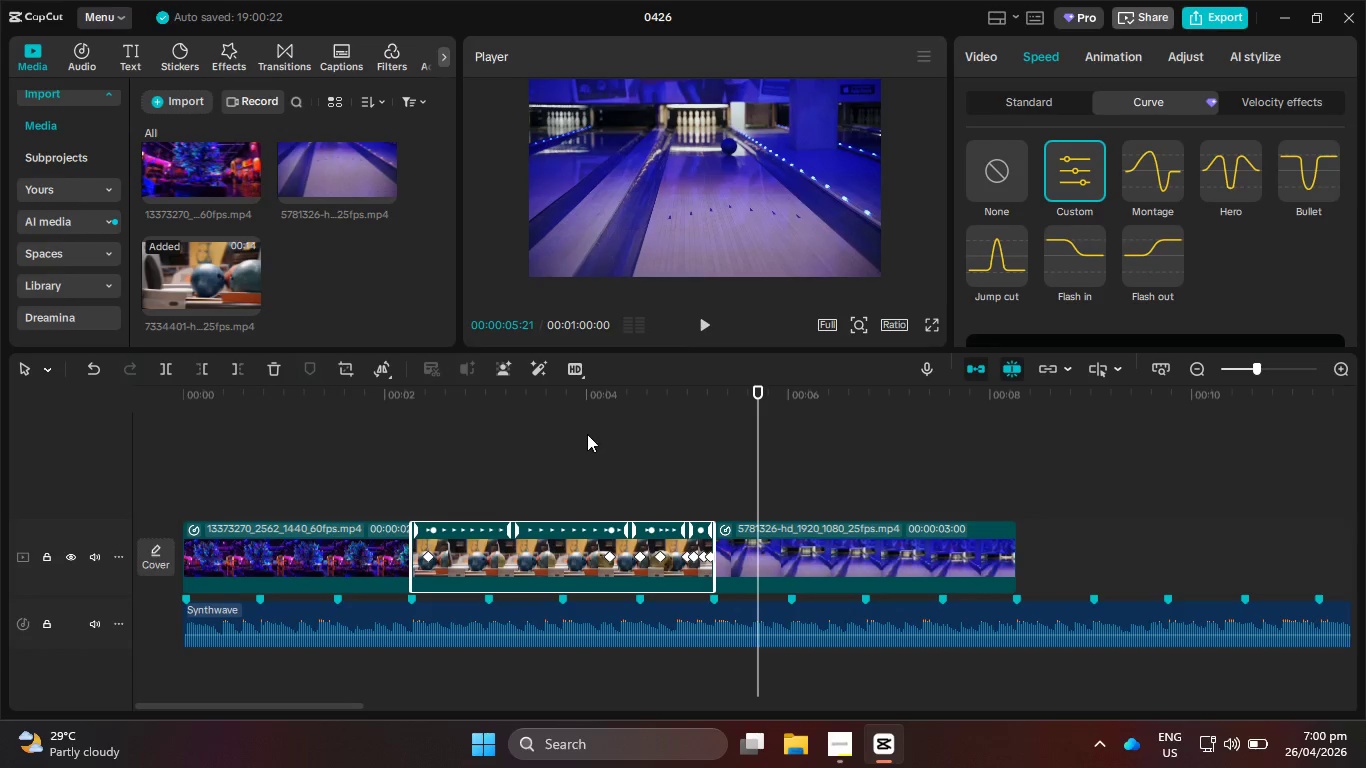 
left_click_drag(start_coordinate=[580, 412], to_coordinate=[398, 418])
 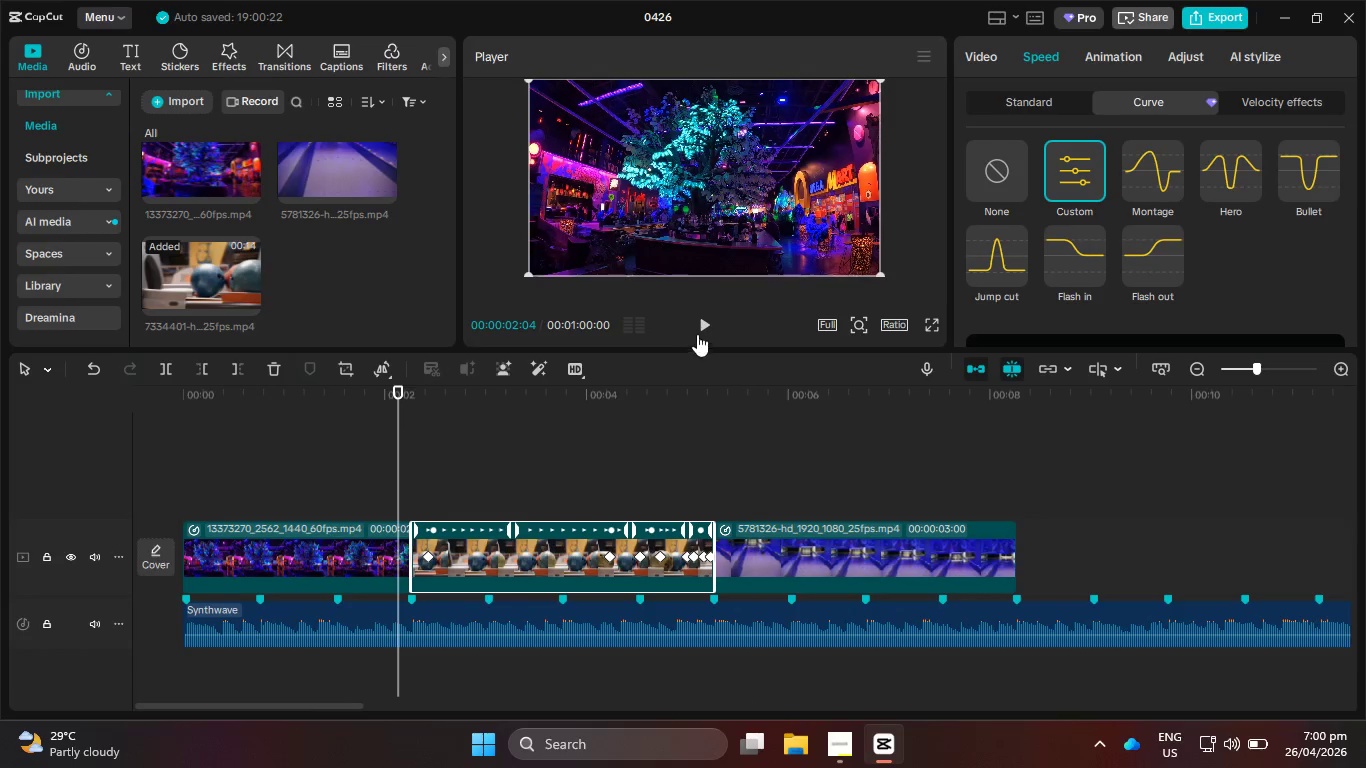 
left_click([698, 331])
 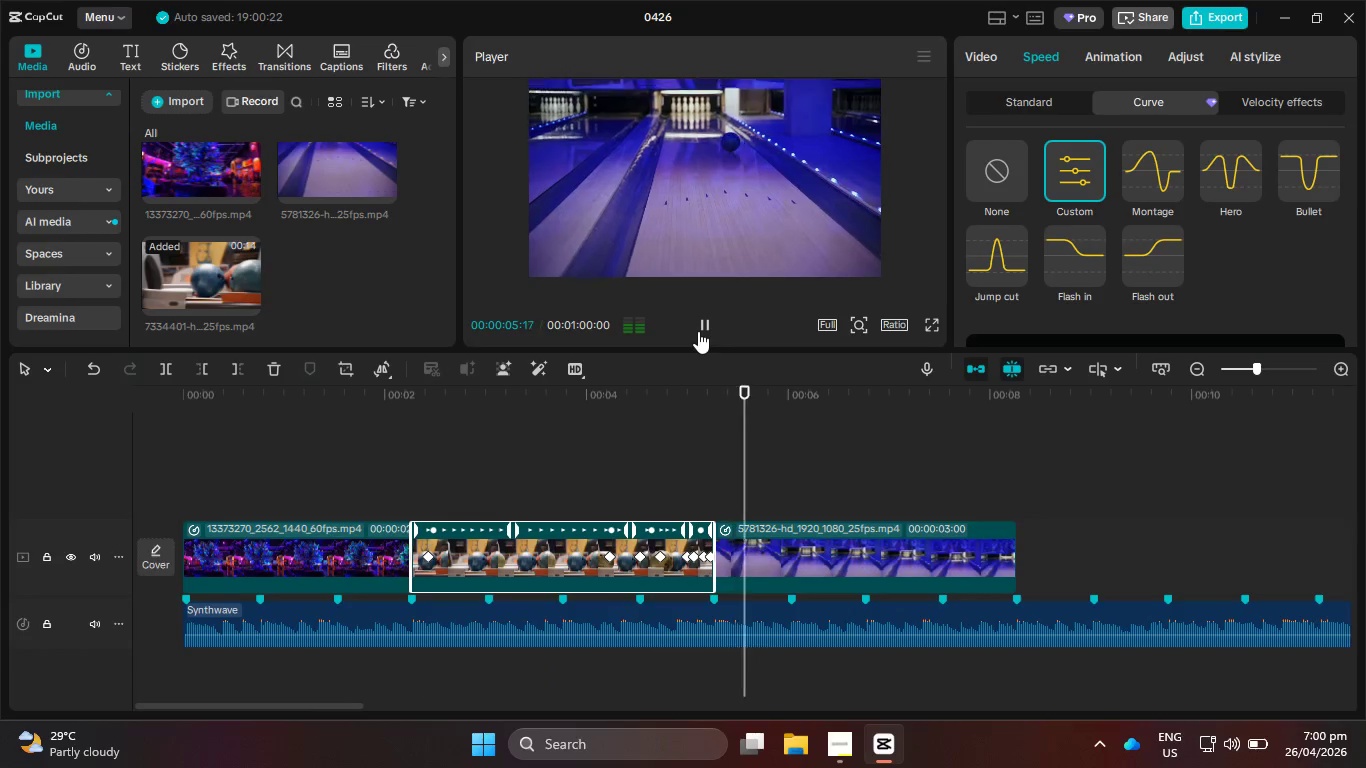 
left_click([698, 331])
 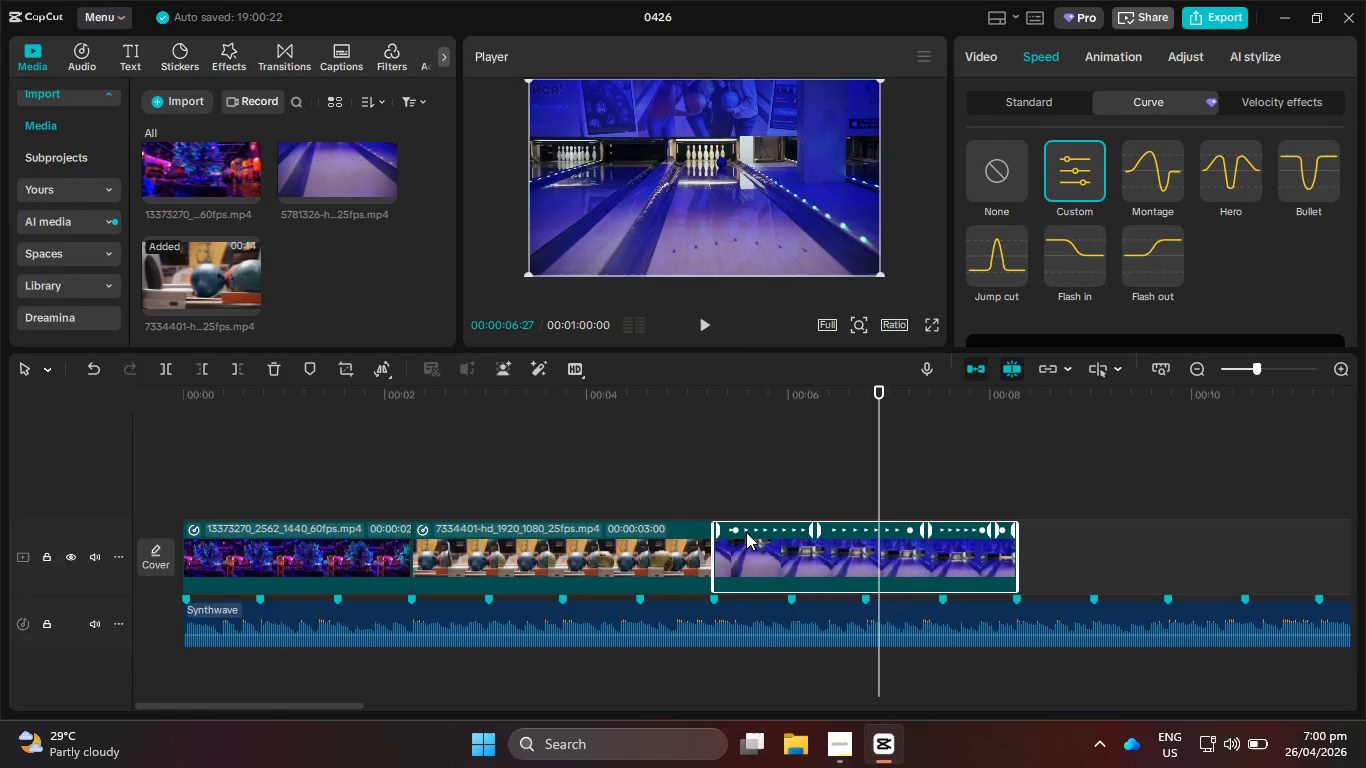 
left_click_drag(start_coordinate=[737, 528], to_coordinate=[800, 533])
 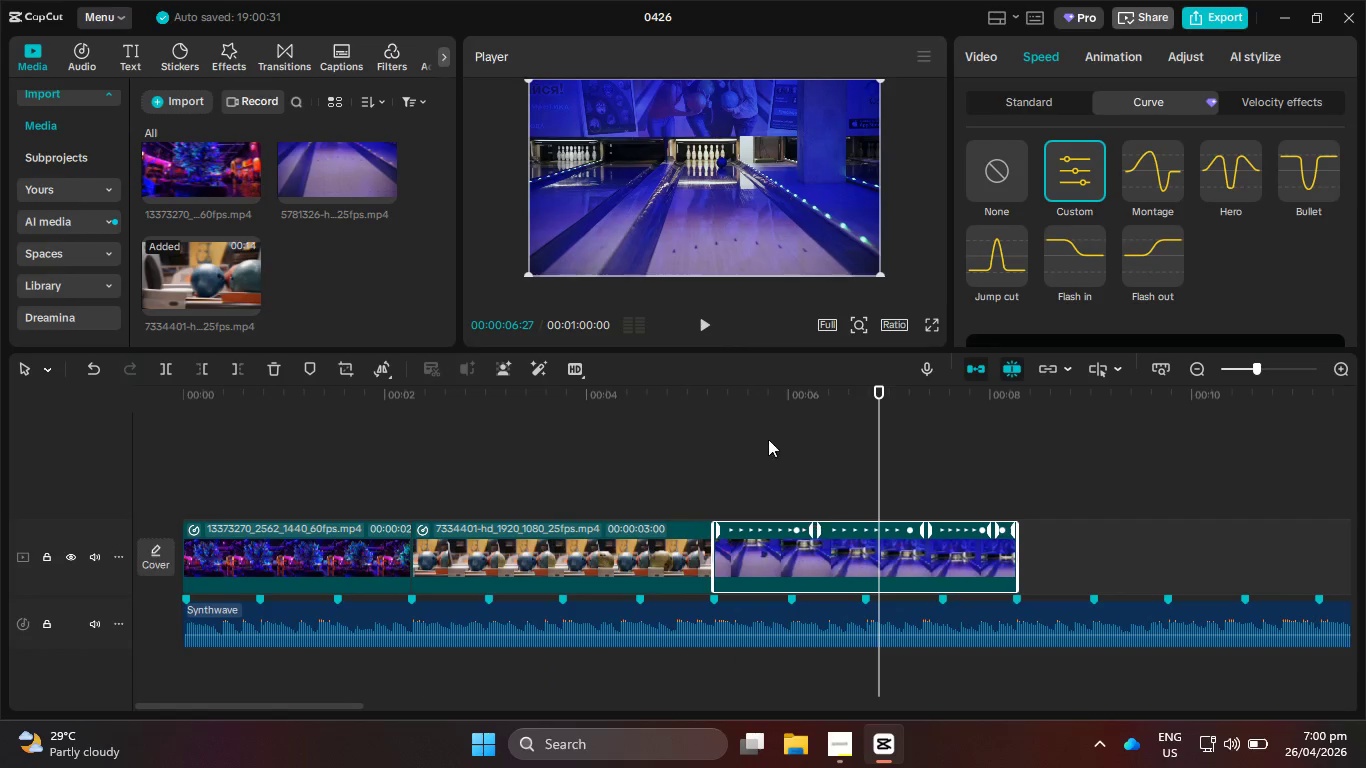 
left_click_drag(start_coordinate=[758, 408], to_coordinate=[704, 400])
 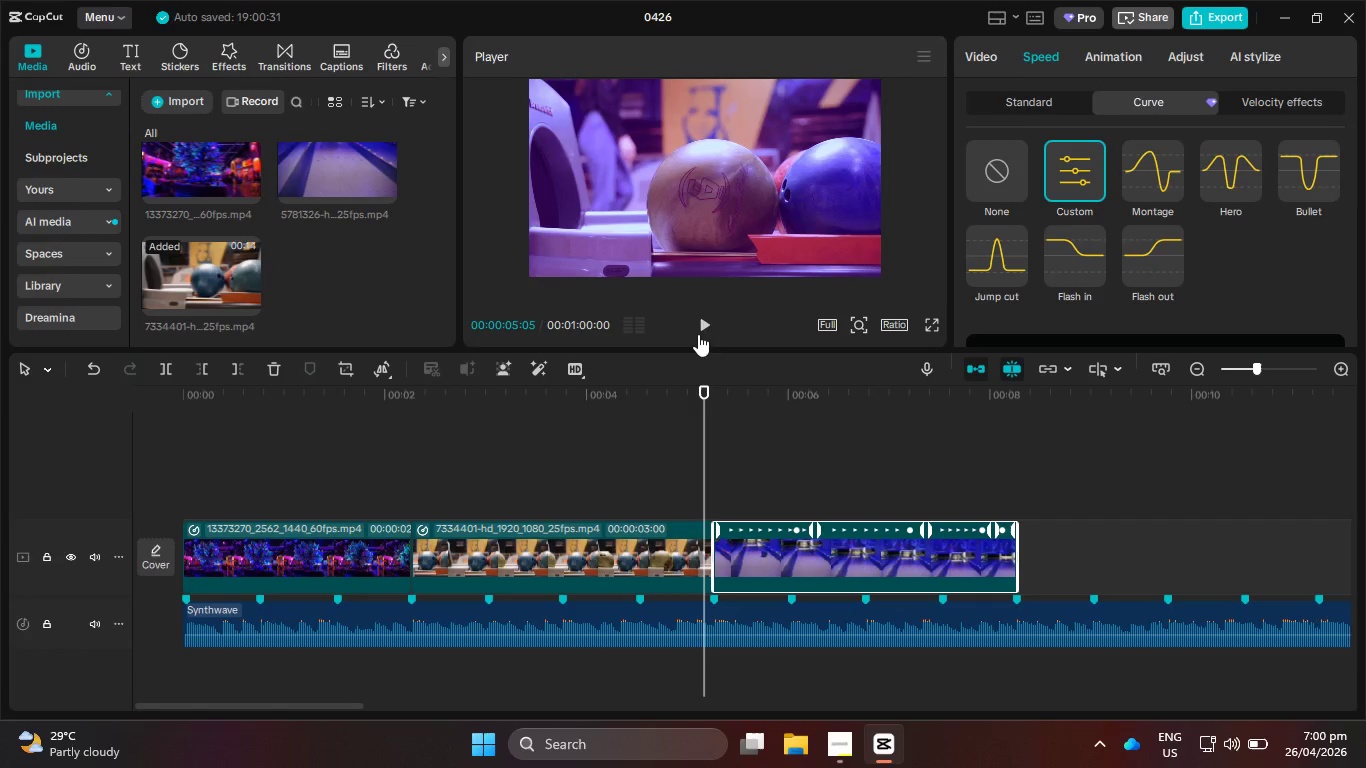 
left_click([698, 318])
 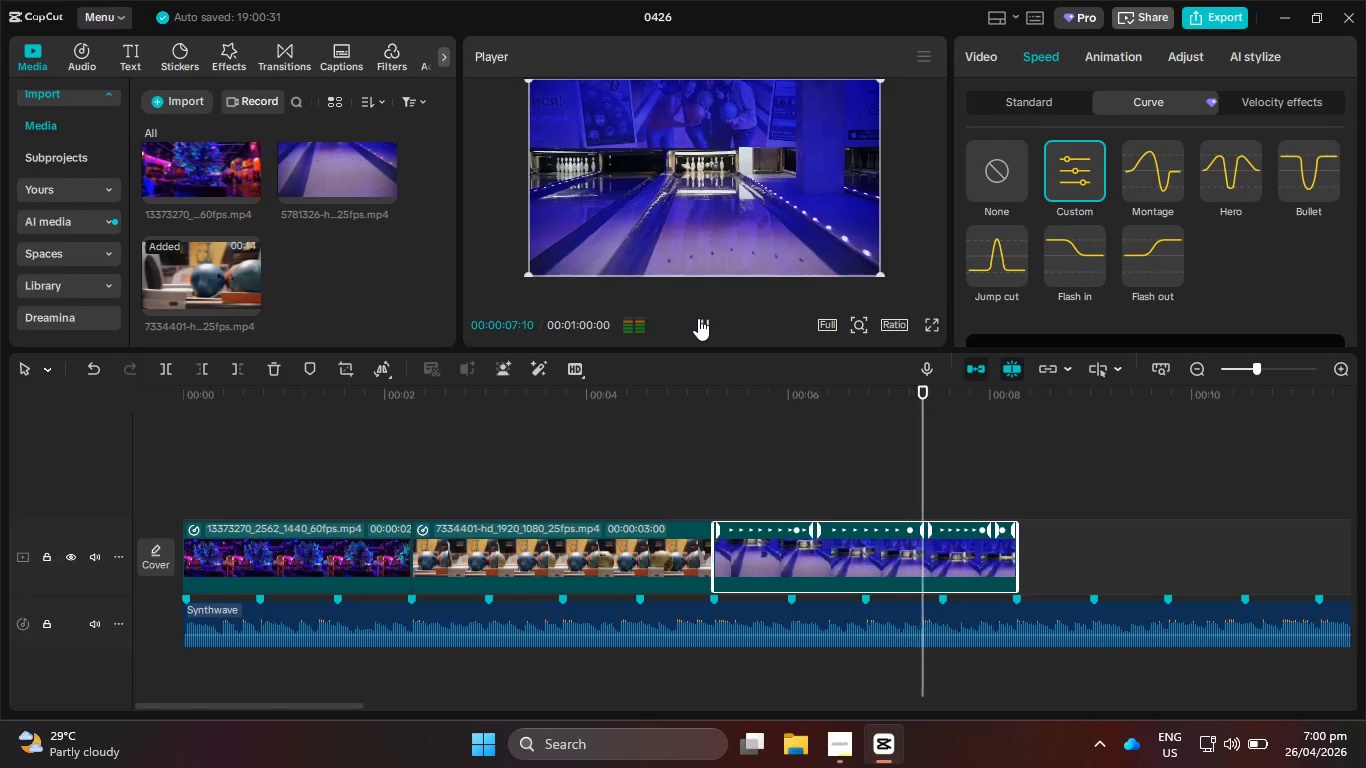 
left_click([698, 318])
 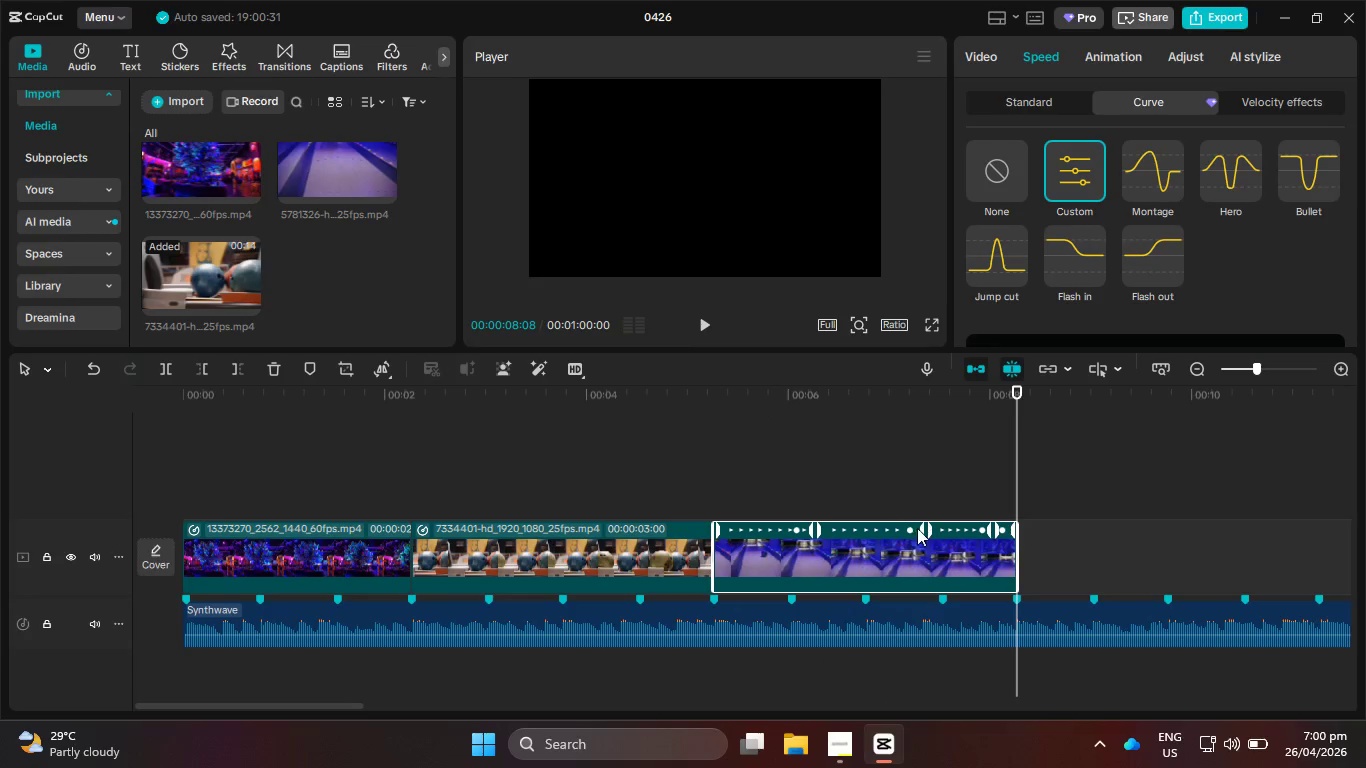 
left_click_drag(start_coordinate=[910, 530], to_coordinate=[926, 529])
 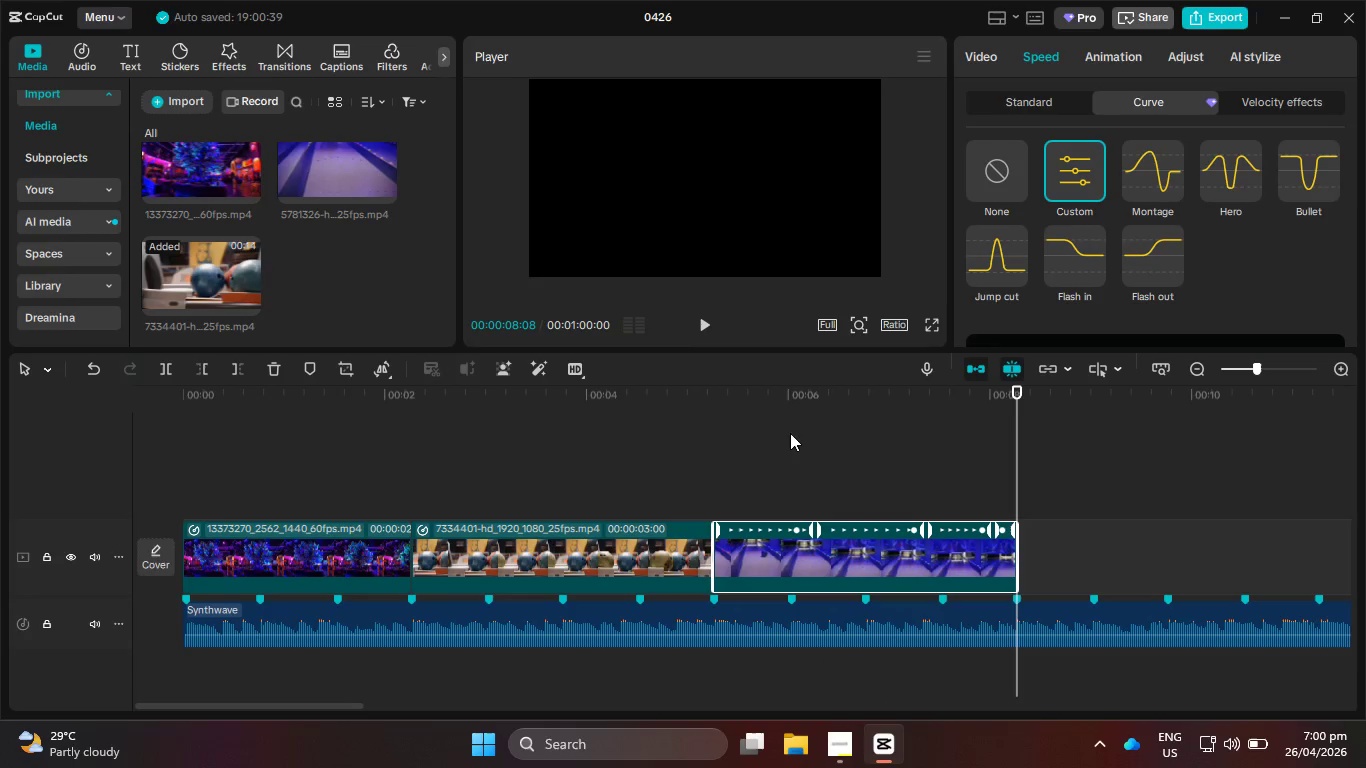 
left_click_drag(start_coordinate=[799, 422], to_coordinate=[752, 411])
 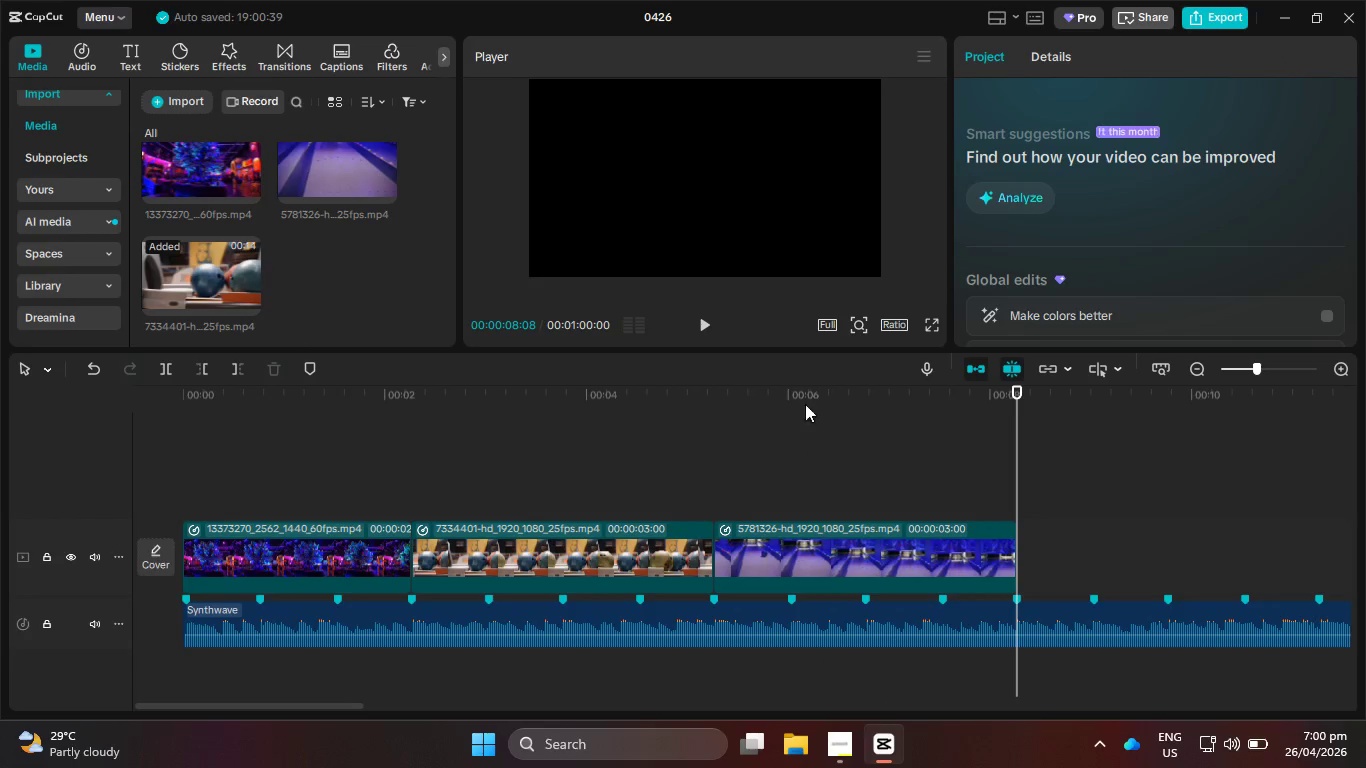 
left_click_drag(start_coordinate=[813, 391], to_coordinate=[773, 390])
 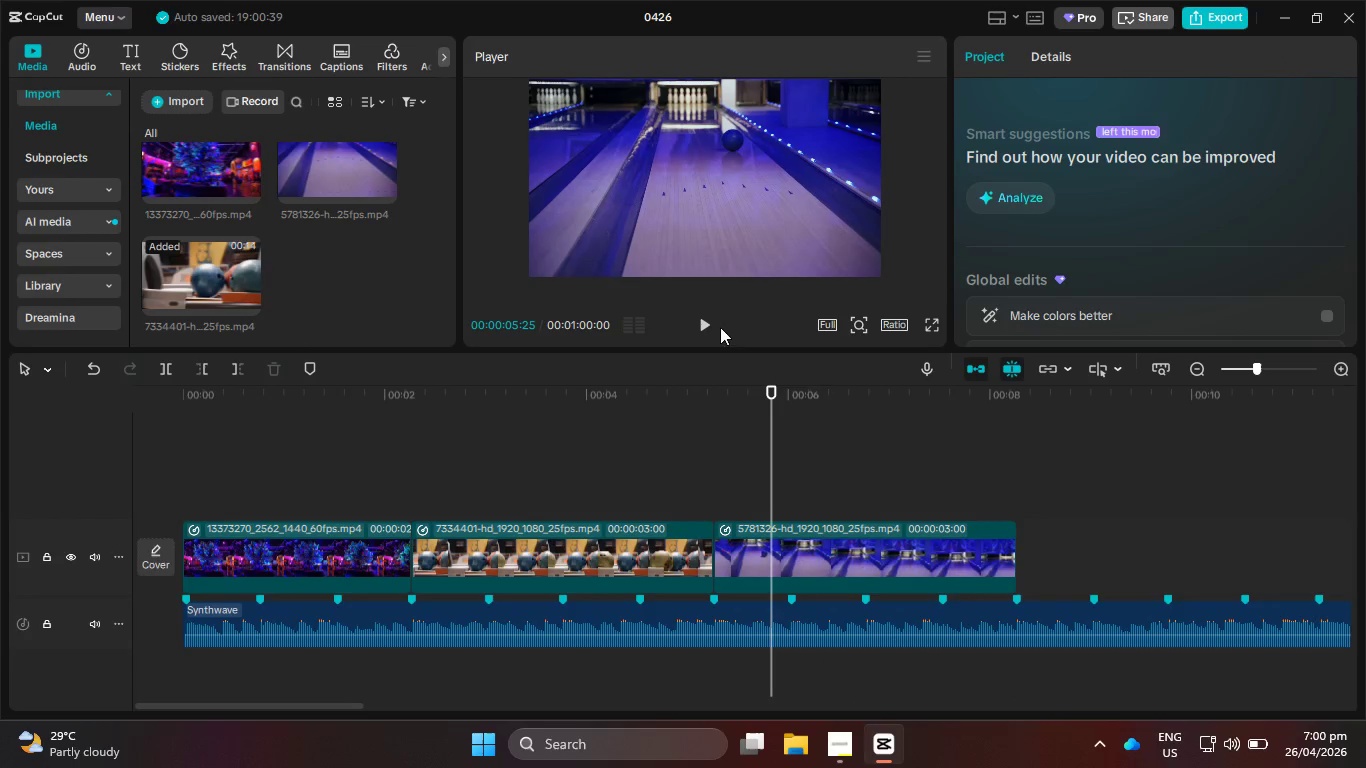 
left_click([718, 325])
 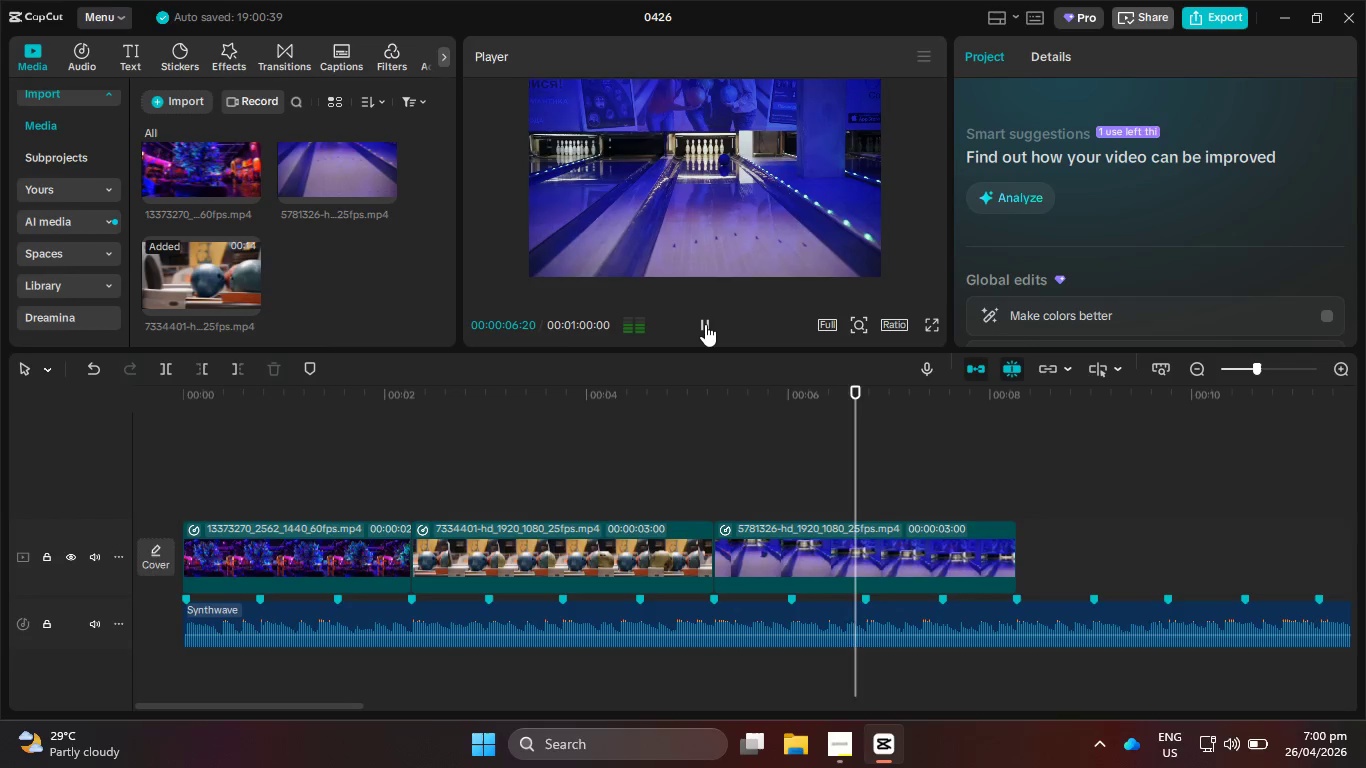 
left_click([705, 324])
 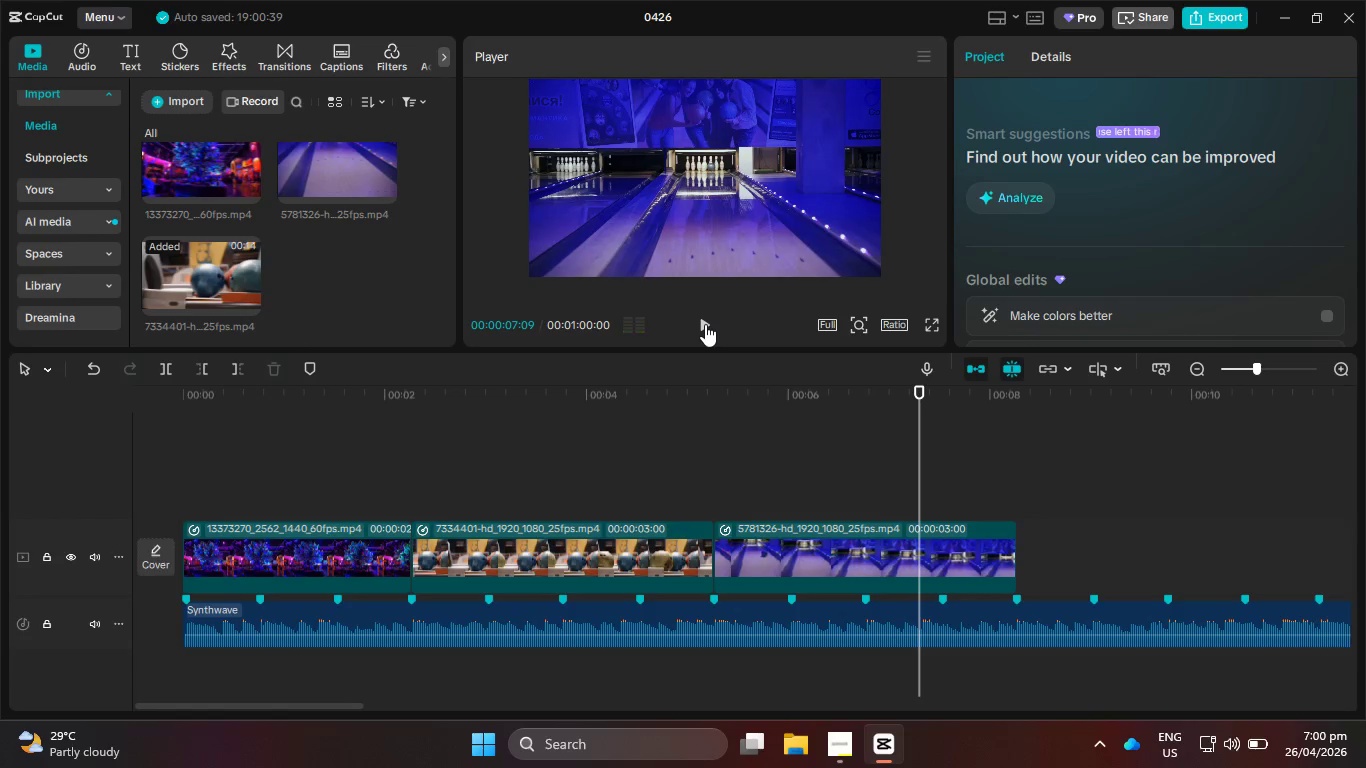 
left_click([705, 324])
 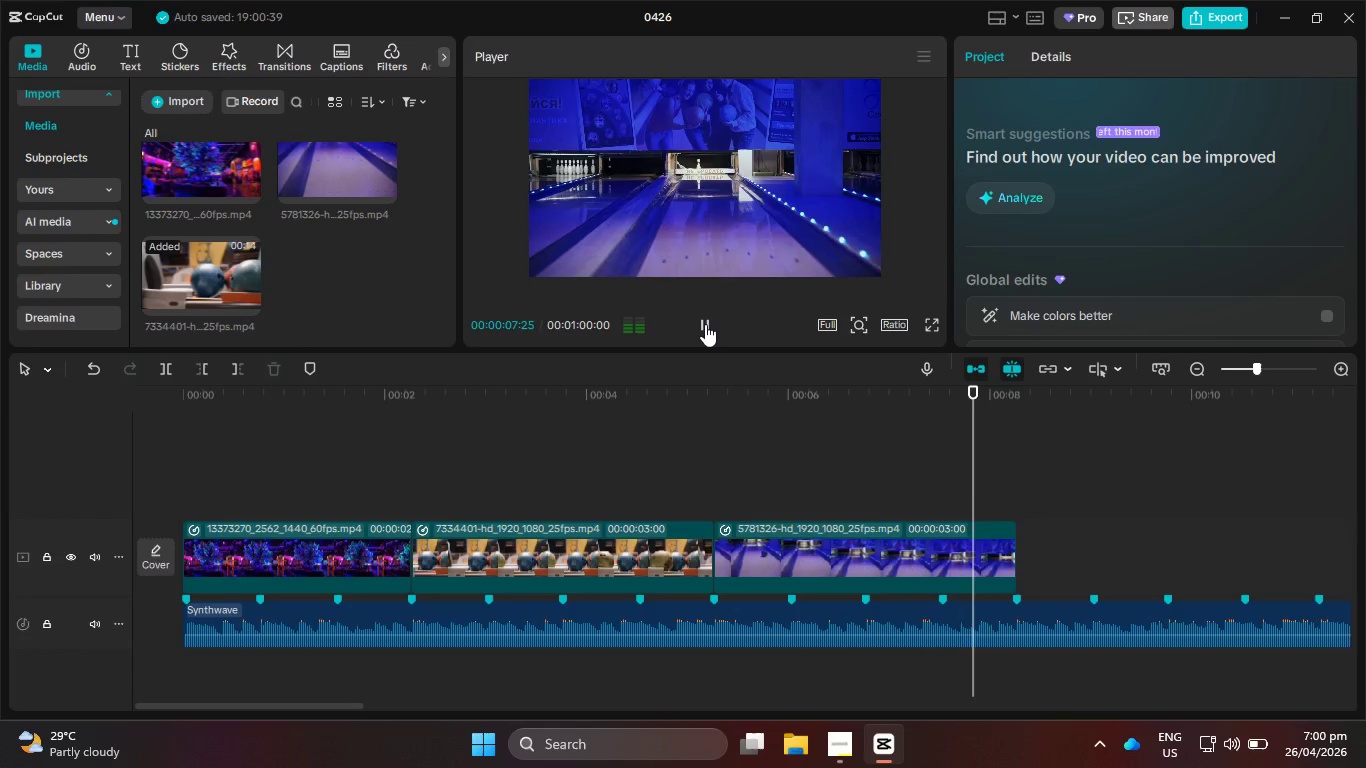 
left_click([705, 324])
 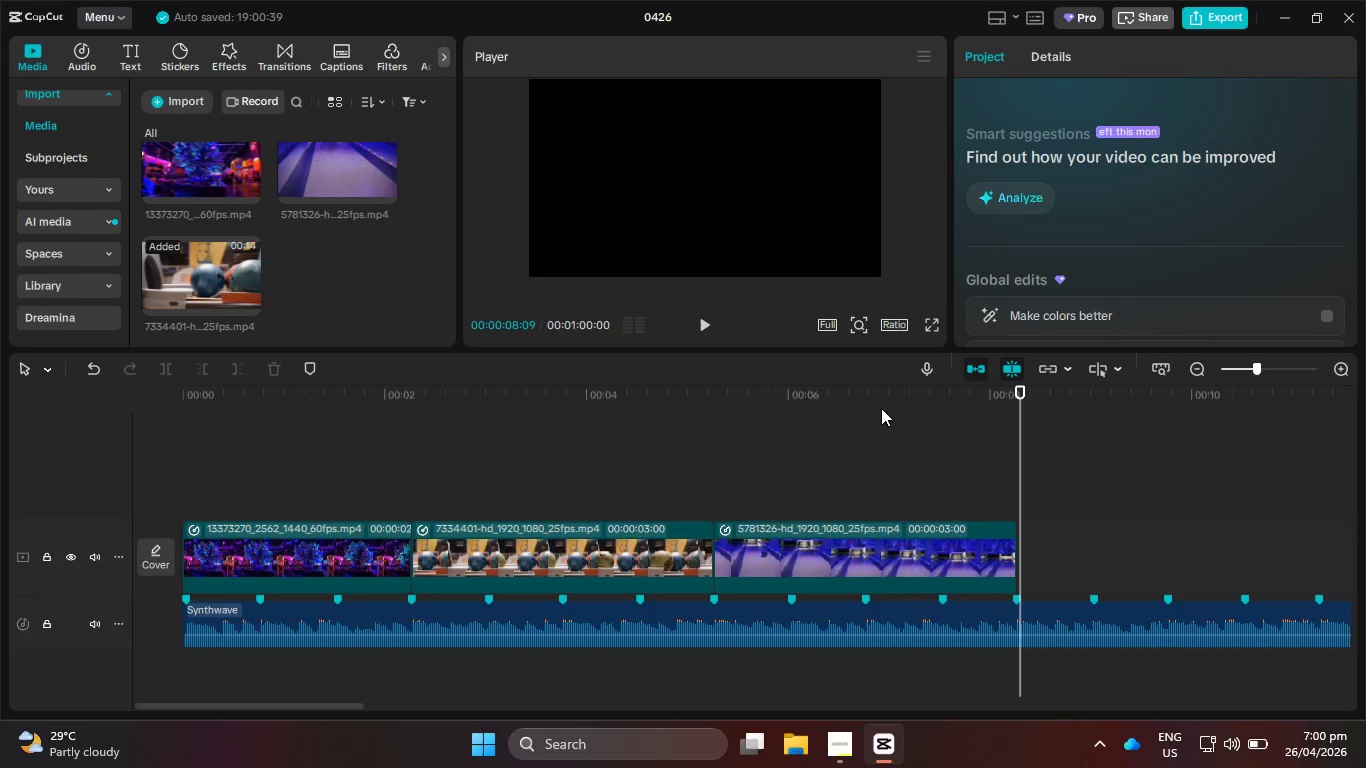 
left_click_drag(start_coordinate=[894, 402], to_coordinate=[849, 400])
 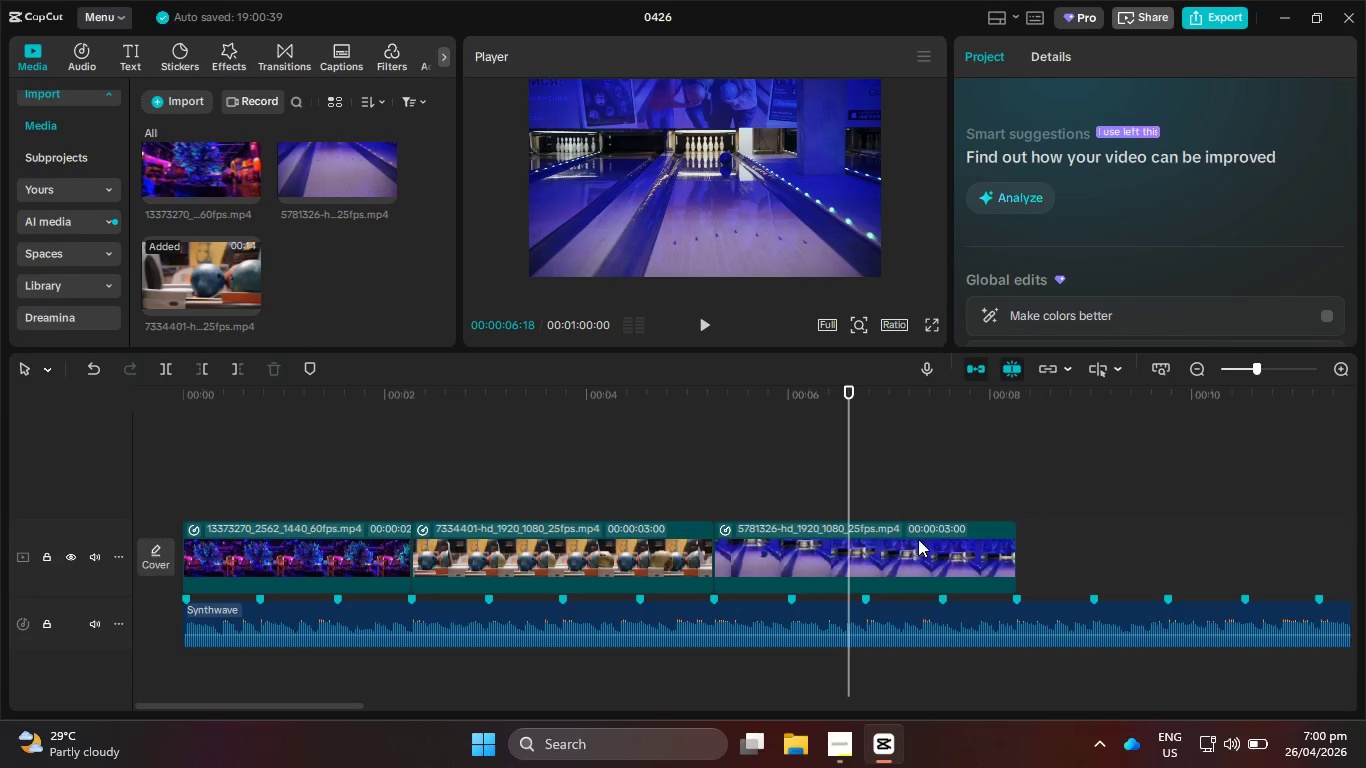 
left_click([926, 547])
 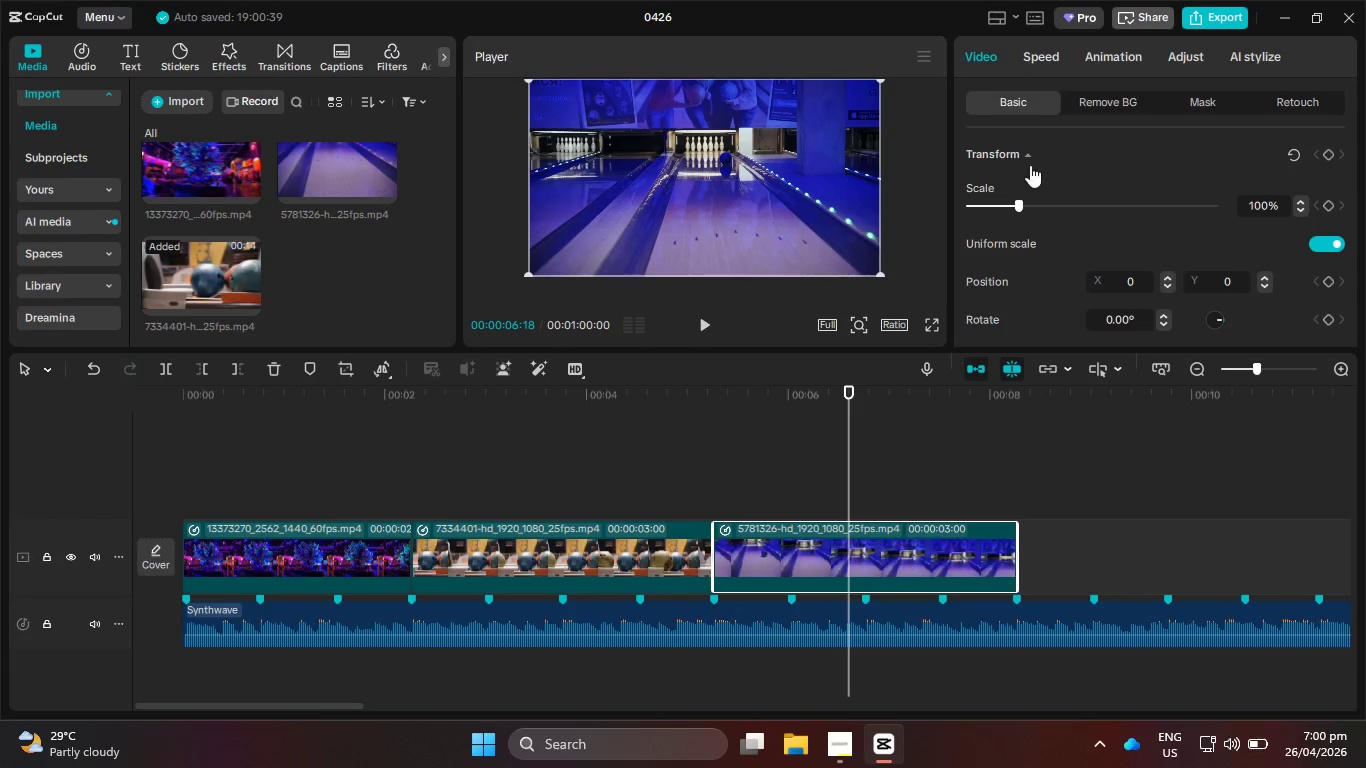 
left_click([1042, 55])
 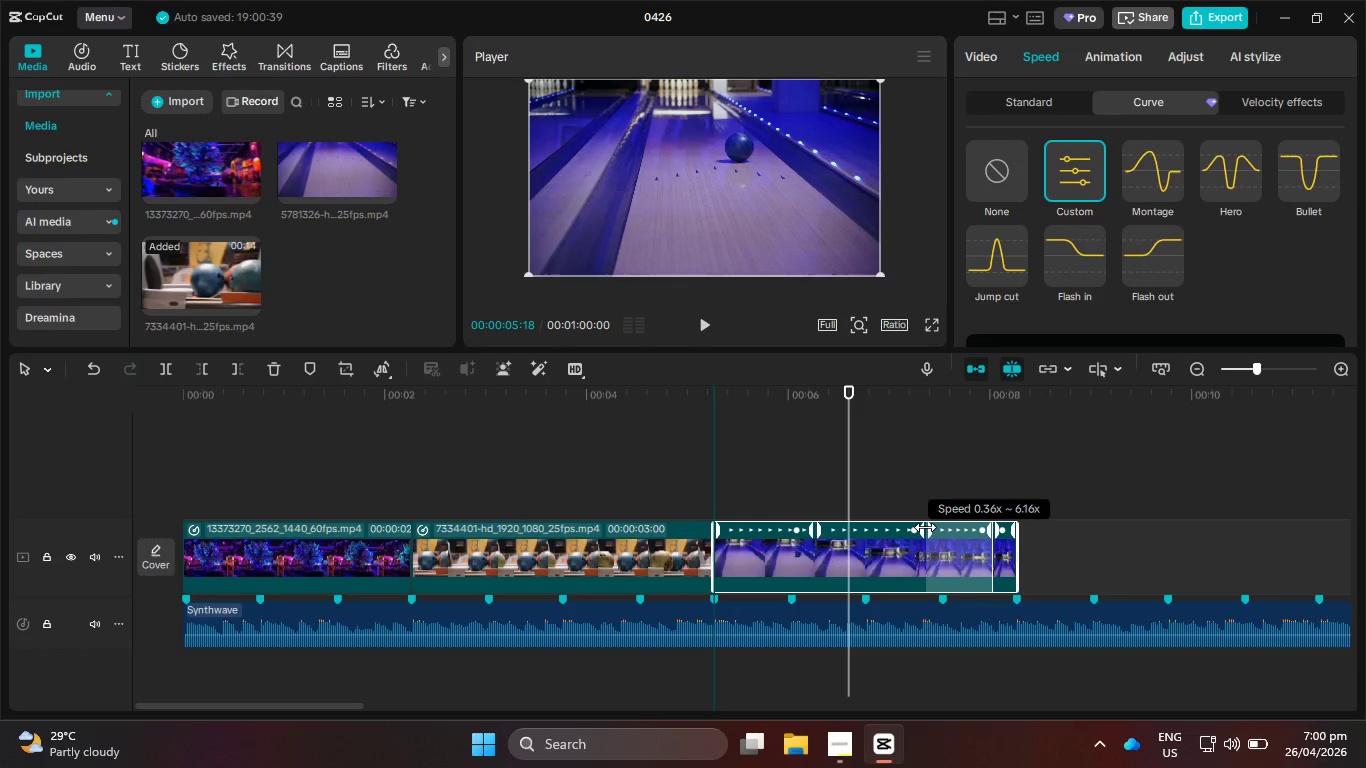 
left_click_drag(start_coordinate=[921, 527], to_coordinate=[879, 530])
 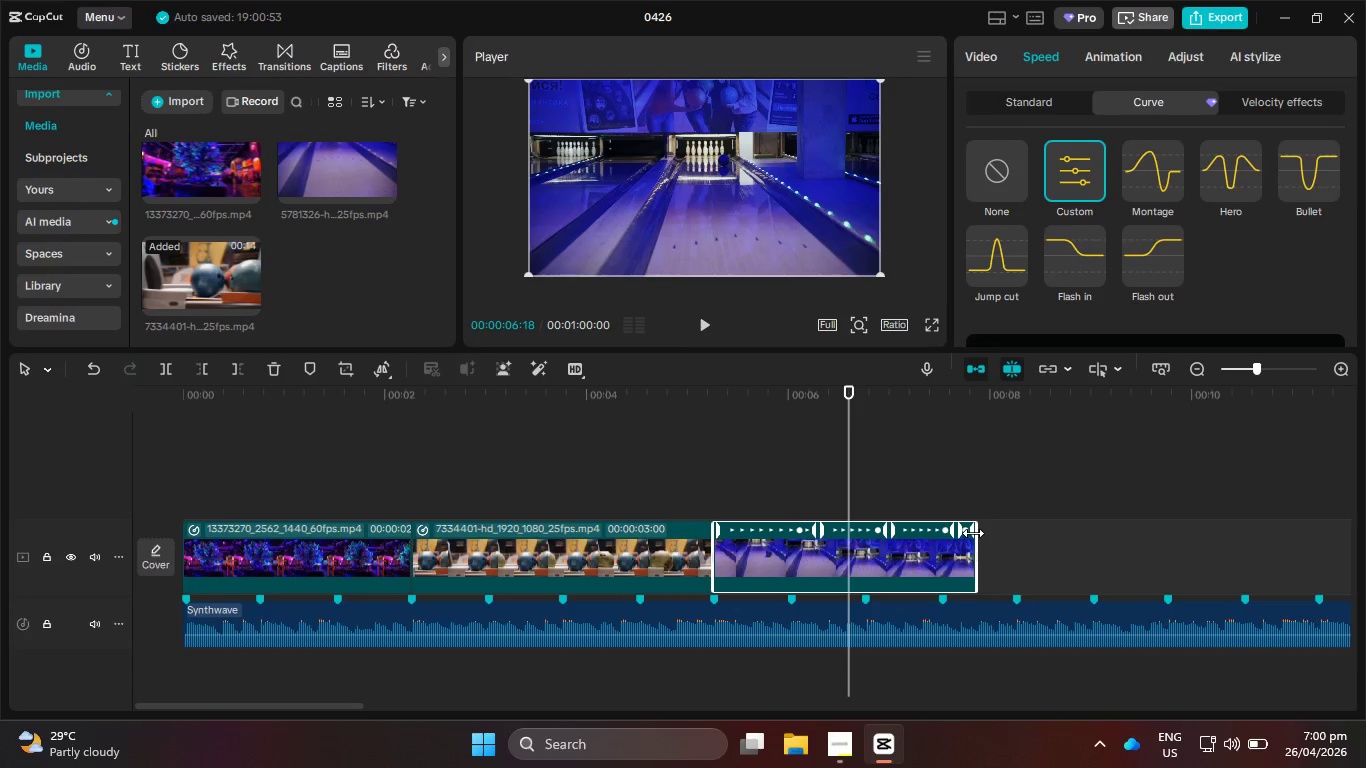 
left_click_drag(start_coordinate=[973, 533], to_coordinate=[1010, 533])
 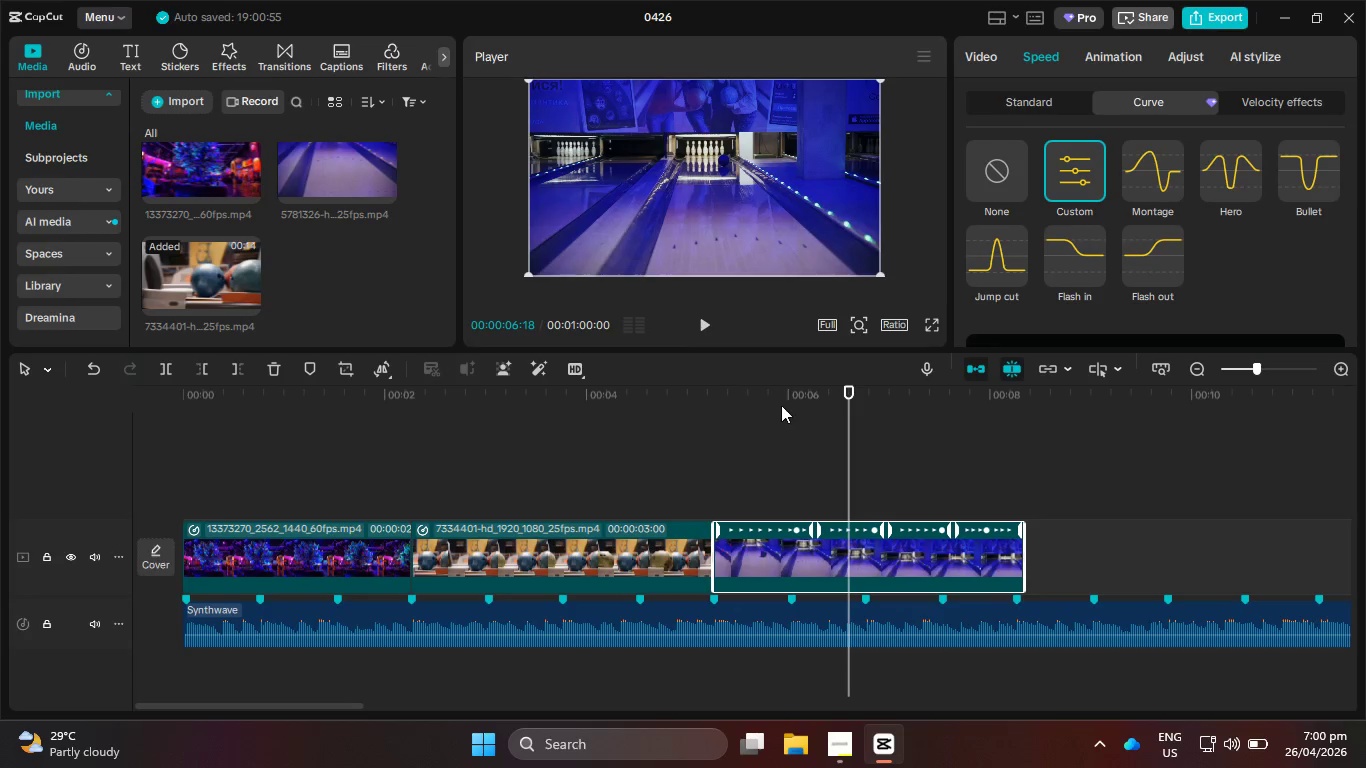 
left_click_drag(start_coordinate=[787, 400], to_coordinate=[728, 395])
 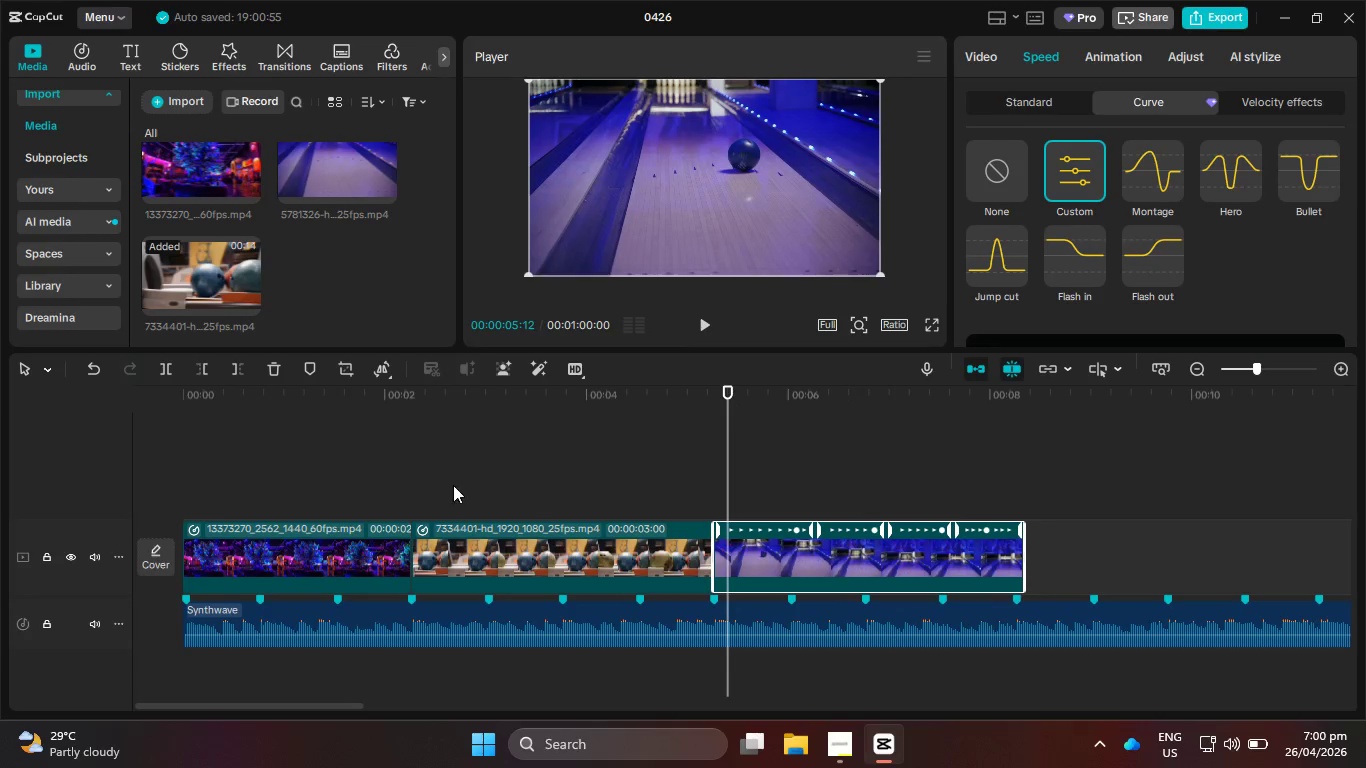 
scroll: coordinate [389, 231], scroll_direction: down, amount: 2.0
 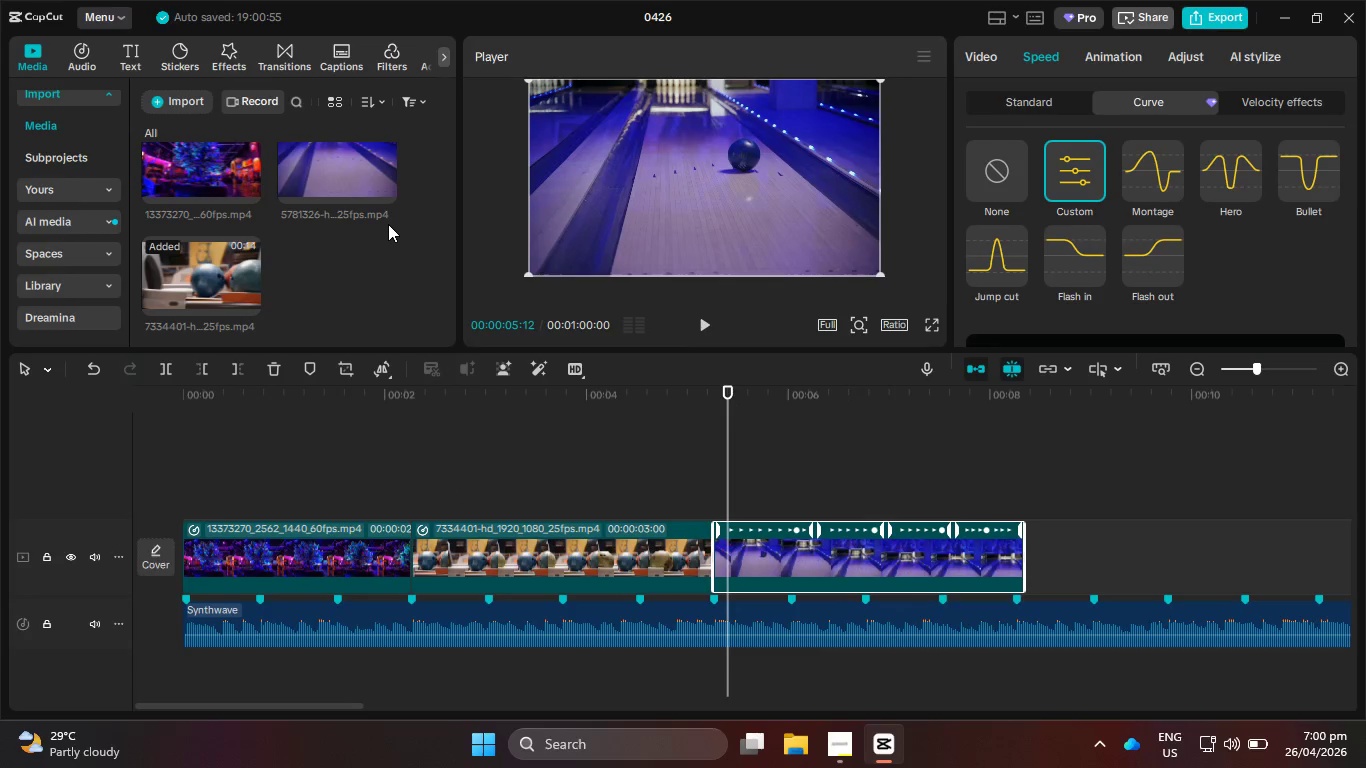 
scroll: coordinate [388, 224], scroll_direction: up, amount: 3.0
 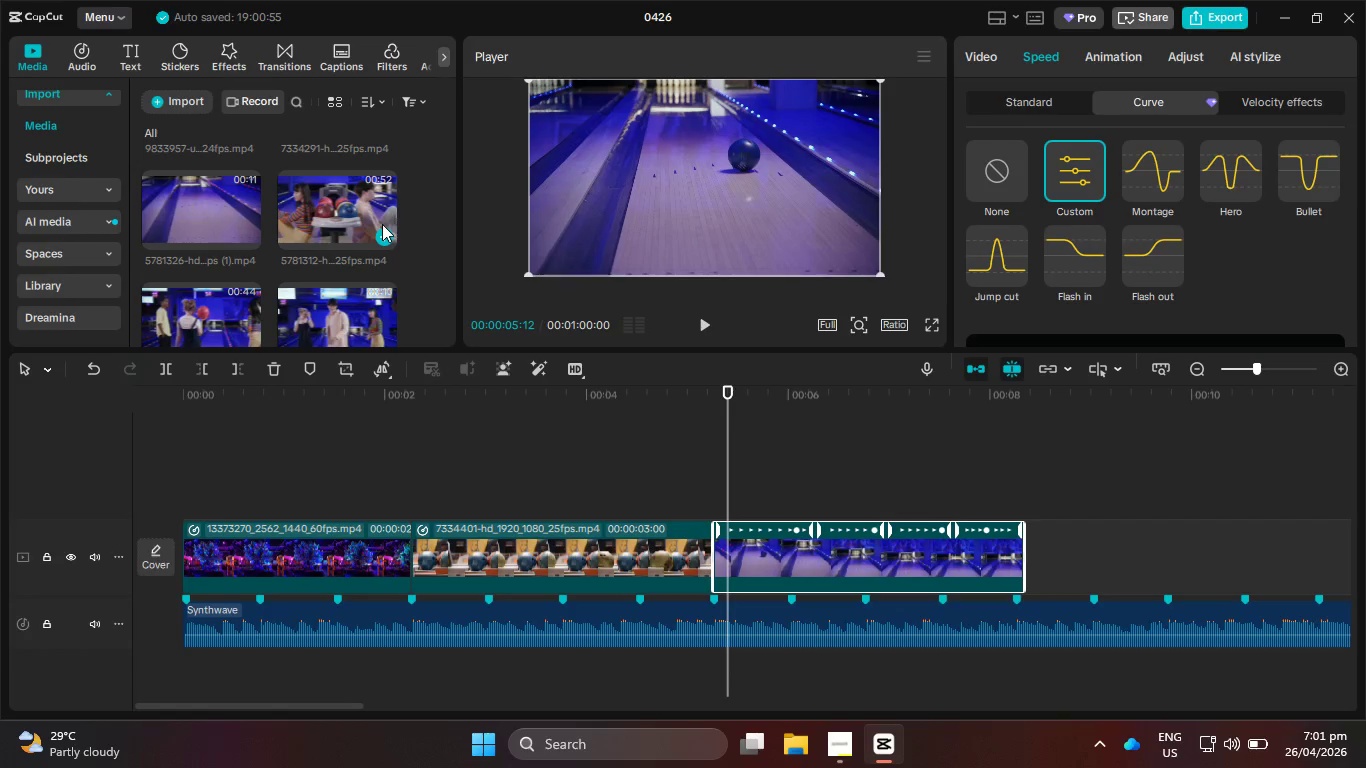 
wait(22.5)
 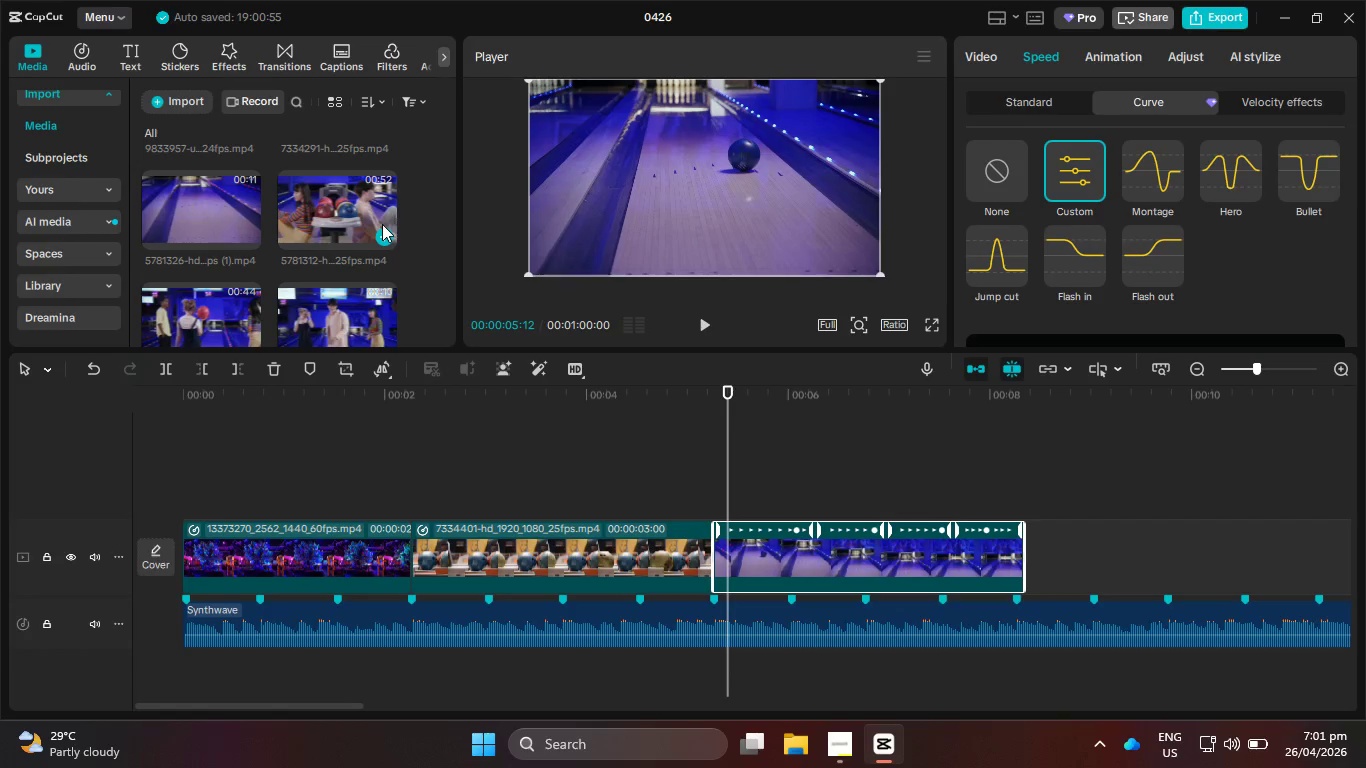 
scroll: coordinate [99, 286], scroll_direction: down, amount: 4.0
 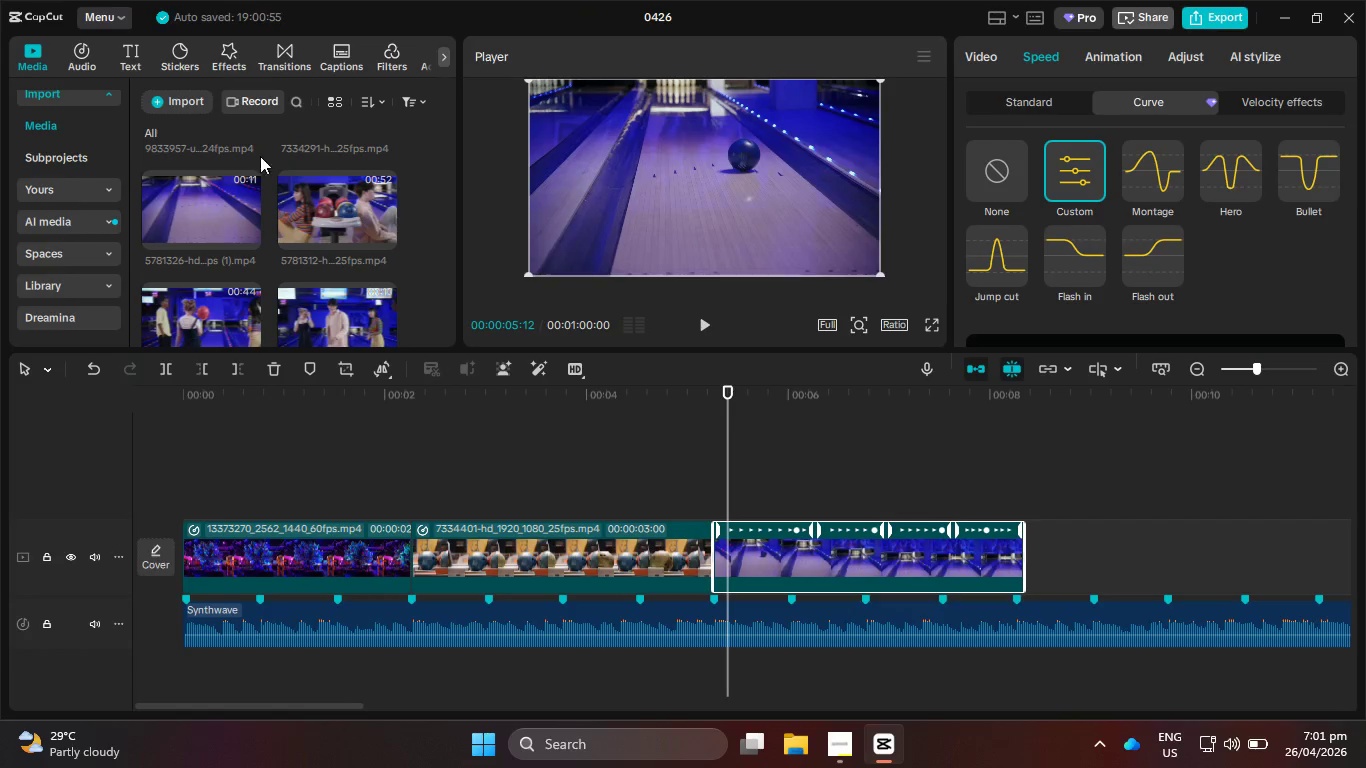 
left_click([292, 60])
 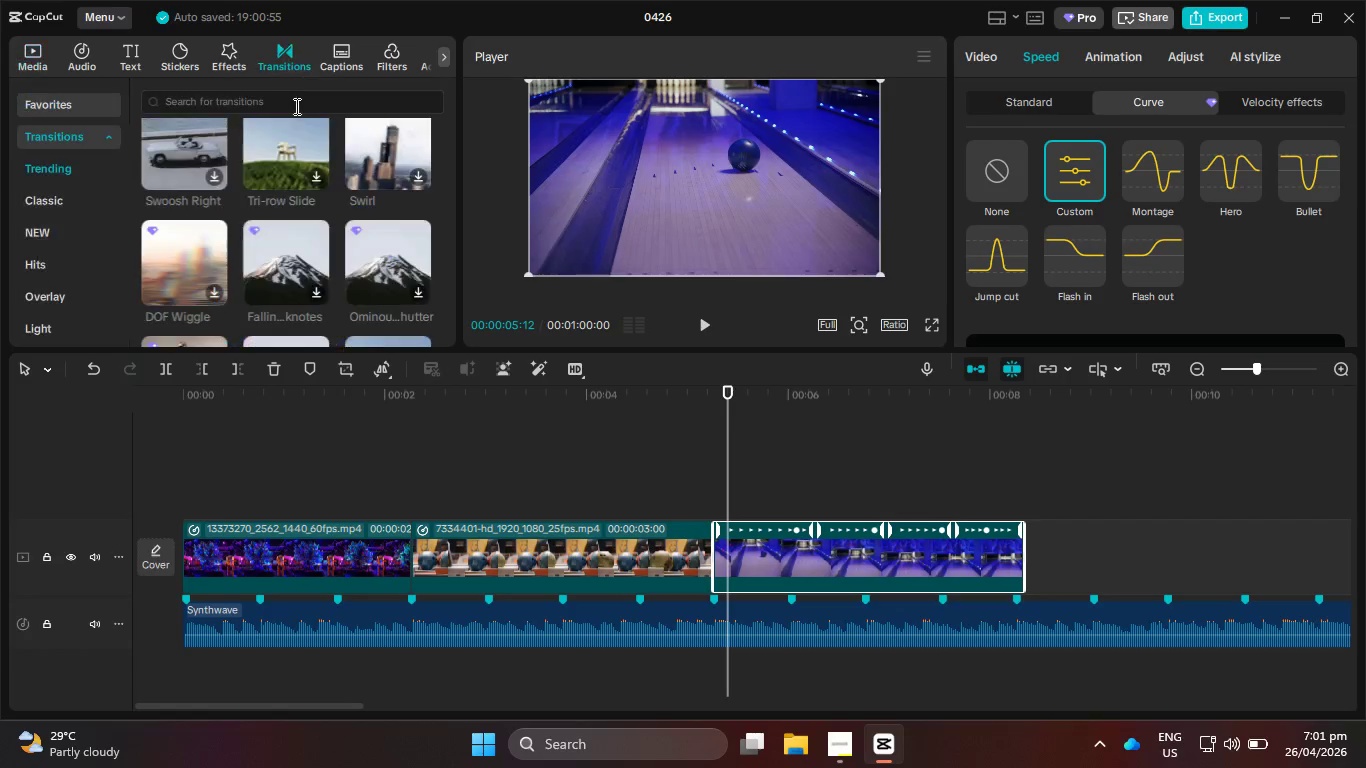 
scroll: coordinate [304, 148], scroll_direction: down, amount: 5.0
 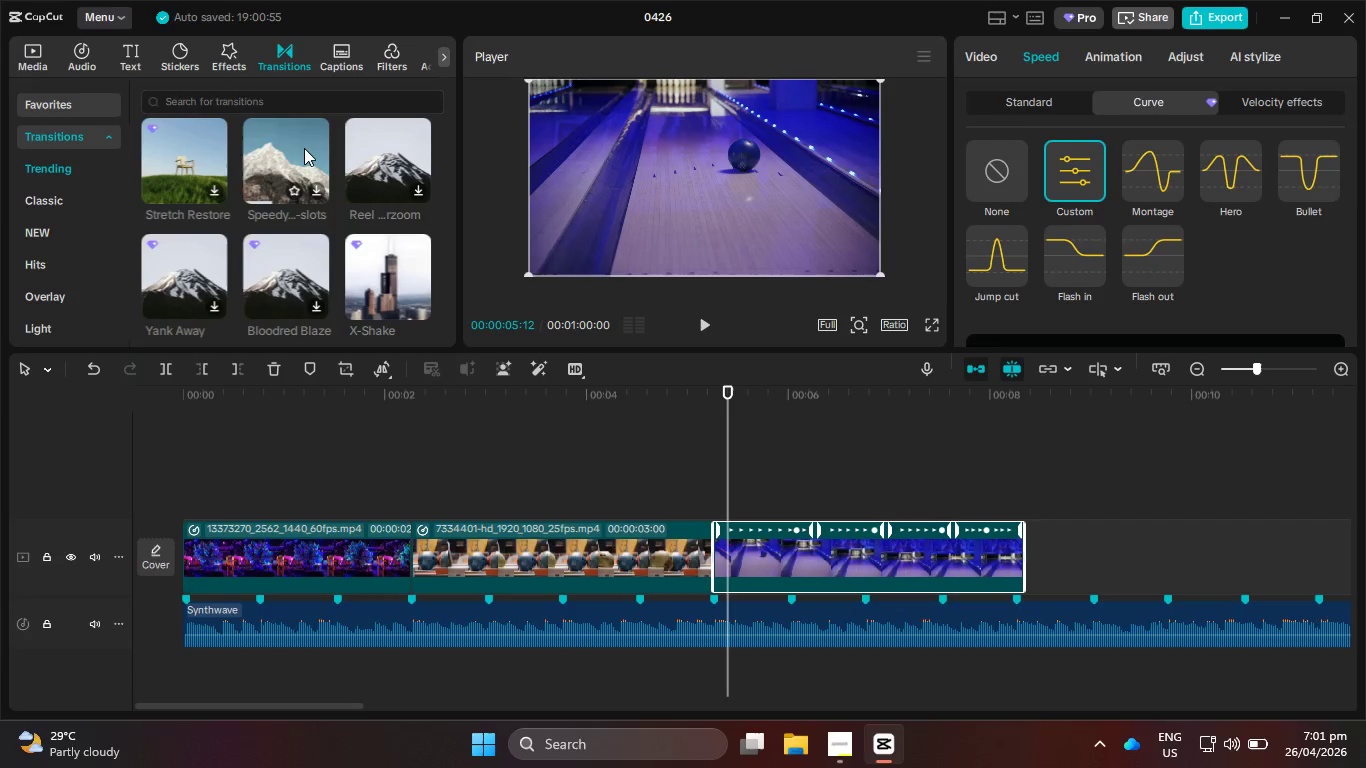 
wait(21.6)
 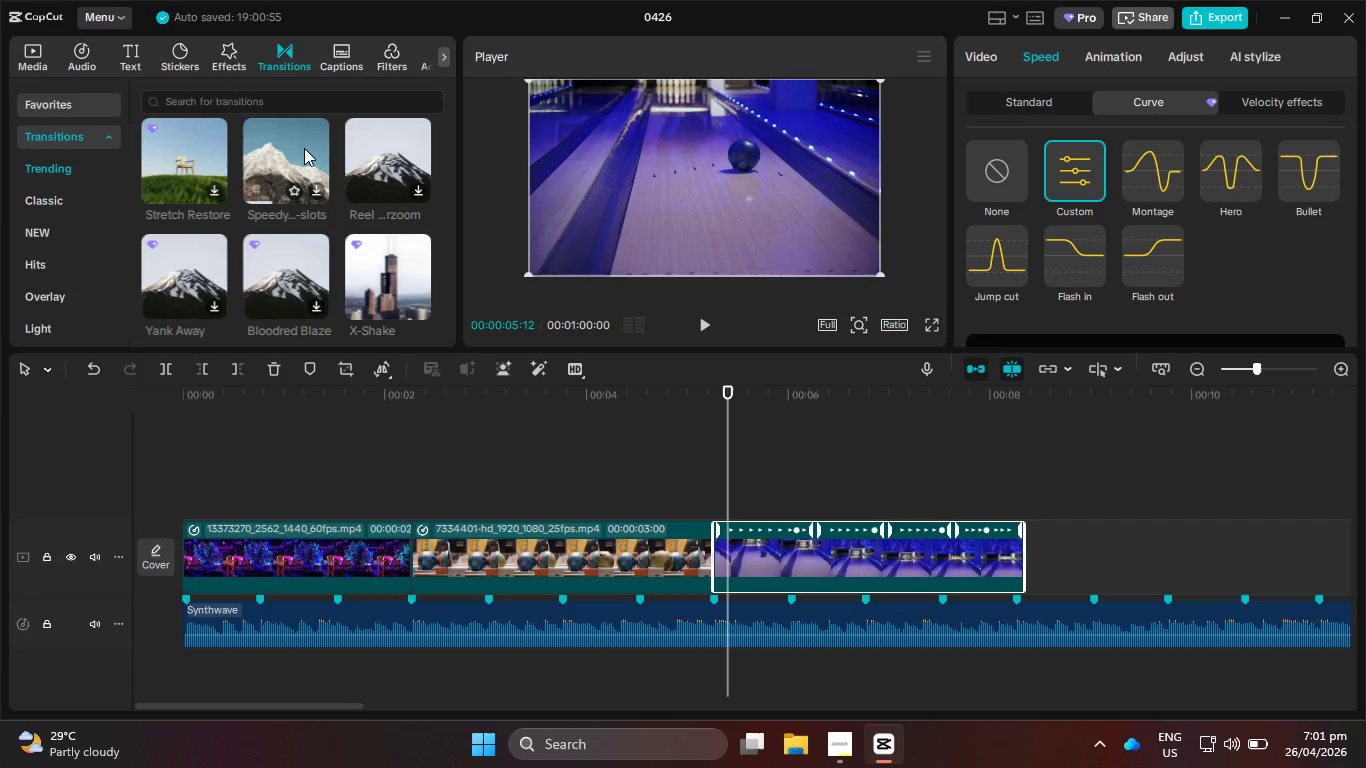 
scroll: coordinate [320, 167], scroll_direction: down, amount: 2.0
 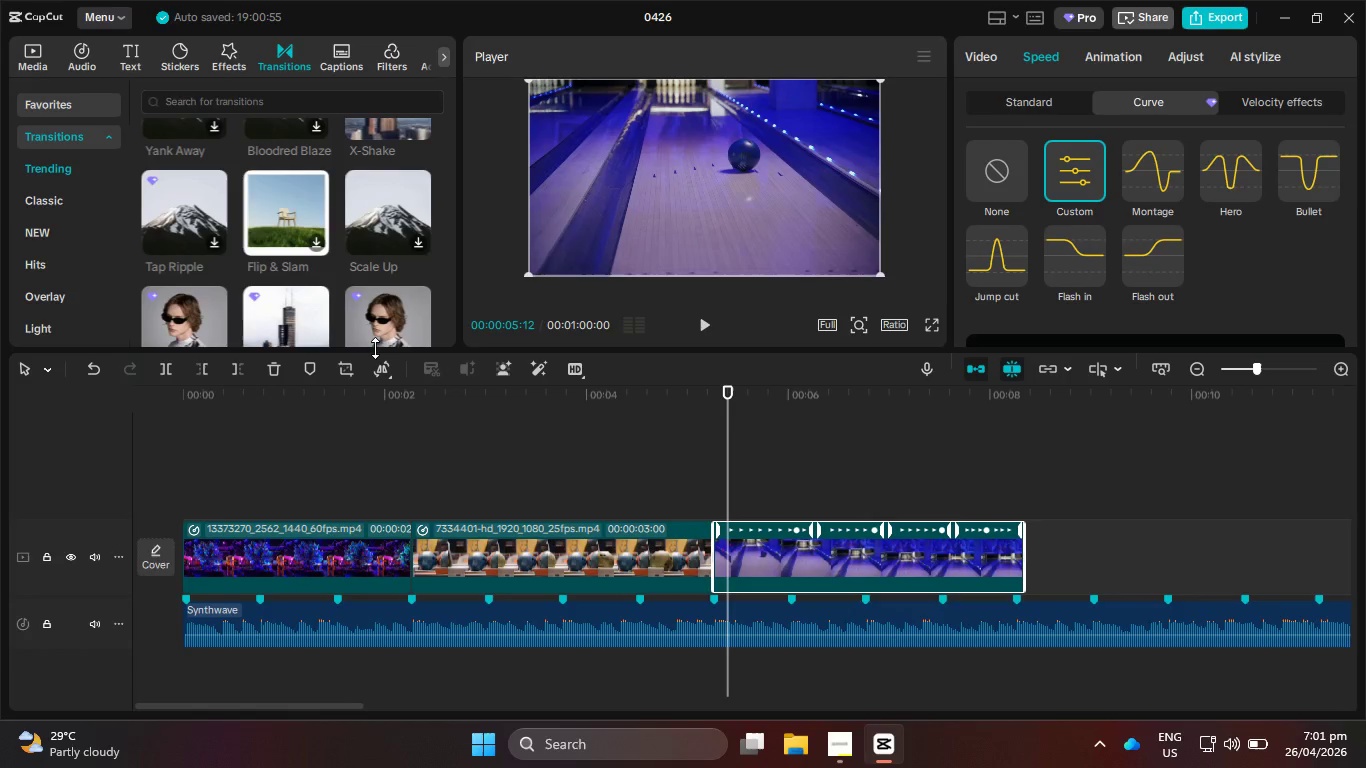 
wait(13.67)
 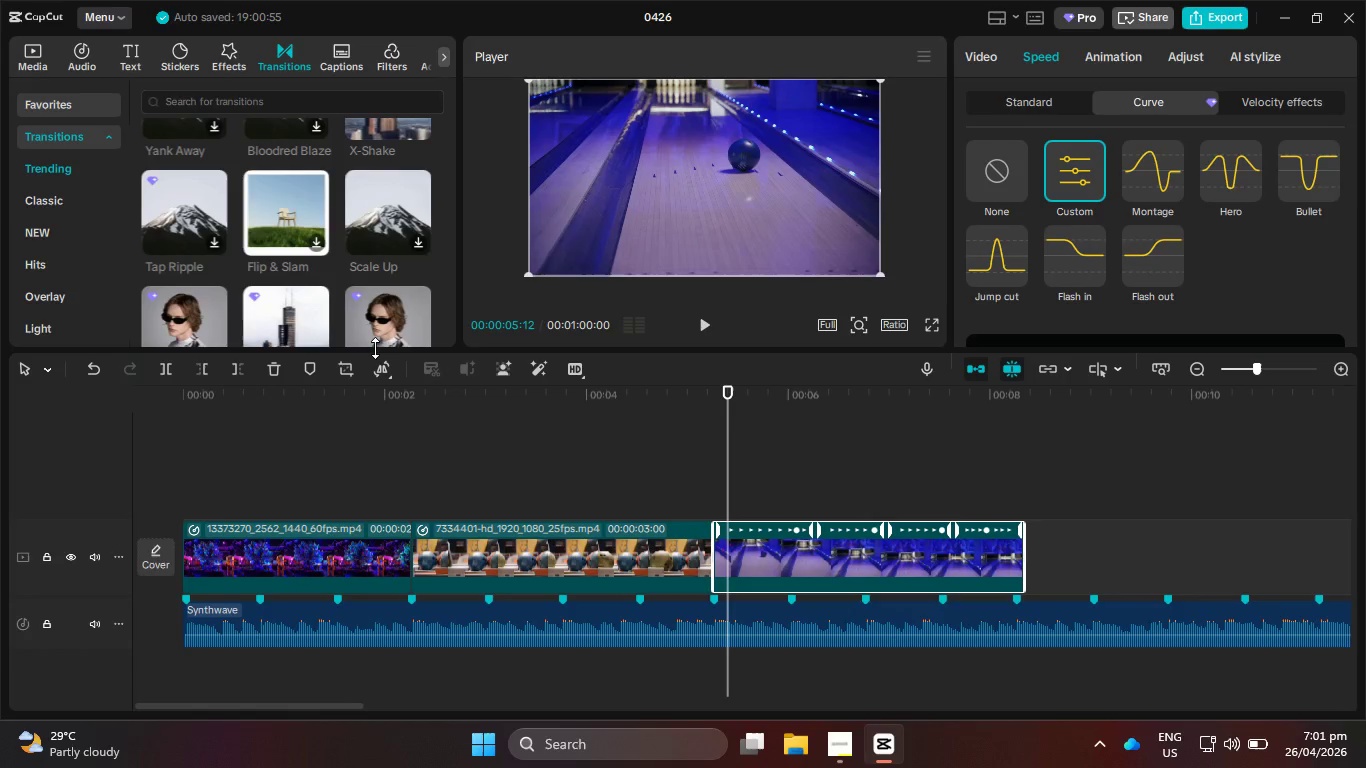 
left_click([703, 323])
 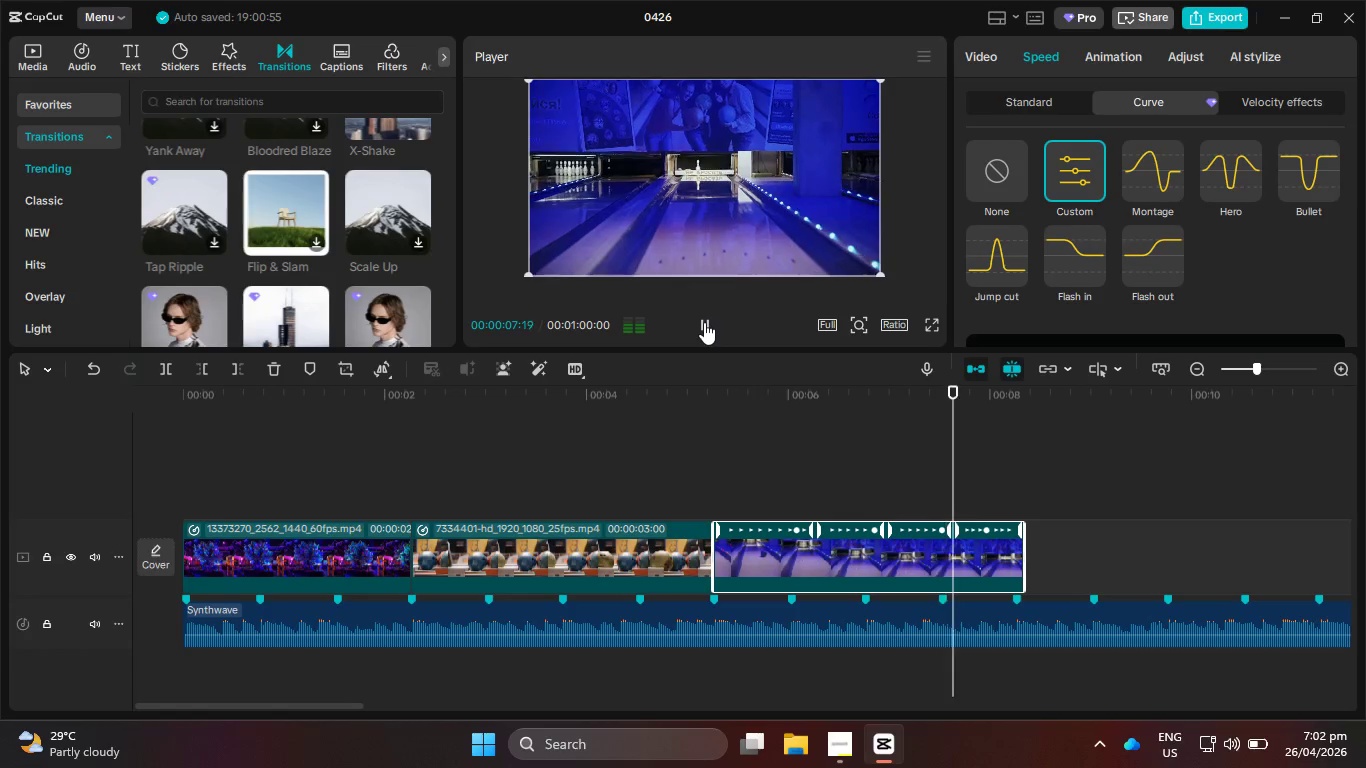 
left_click([704, 322])
 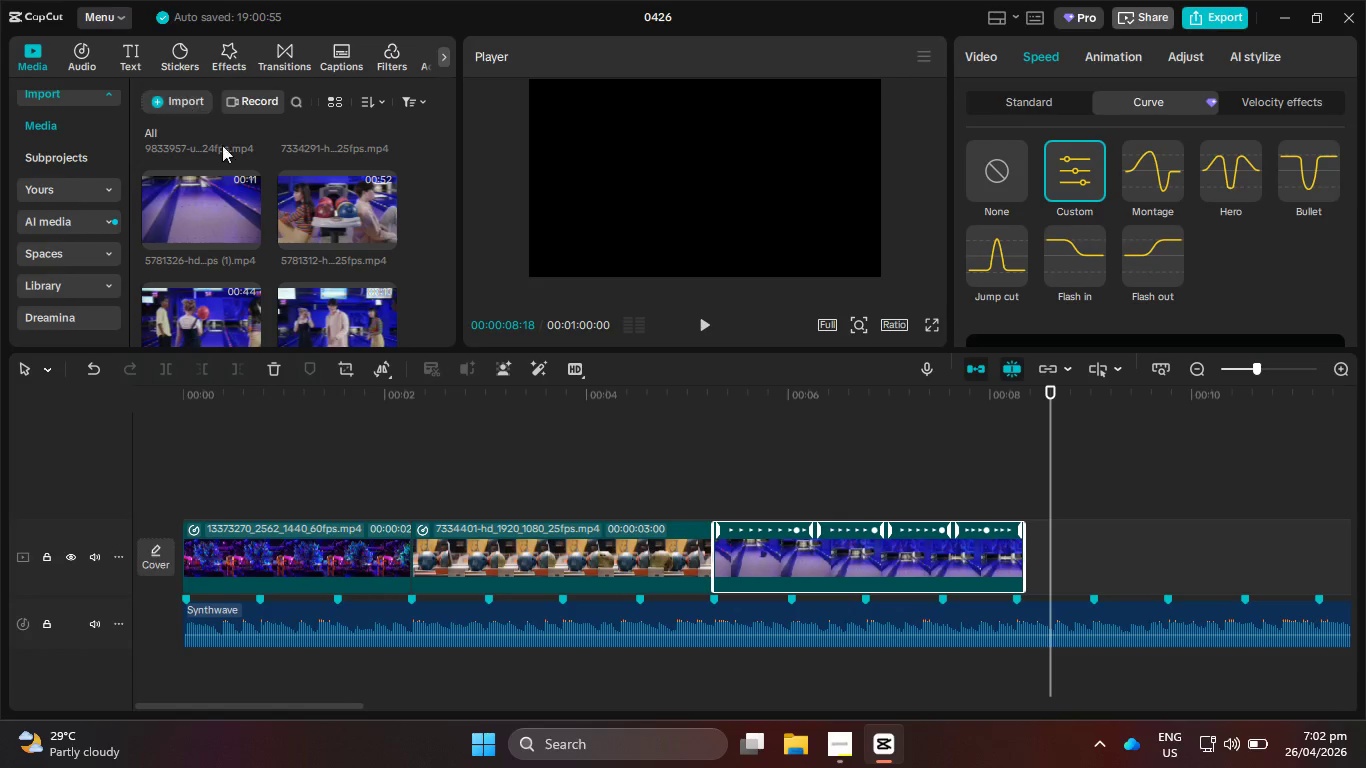 
scroll: coordinate [353, 268], scroll_direction: up, amount: 5.0
 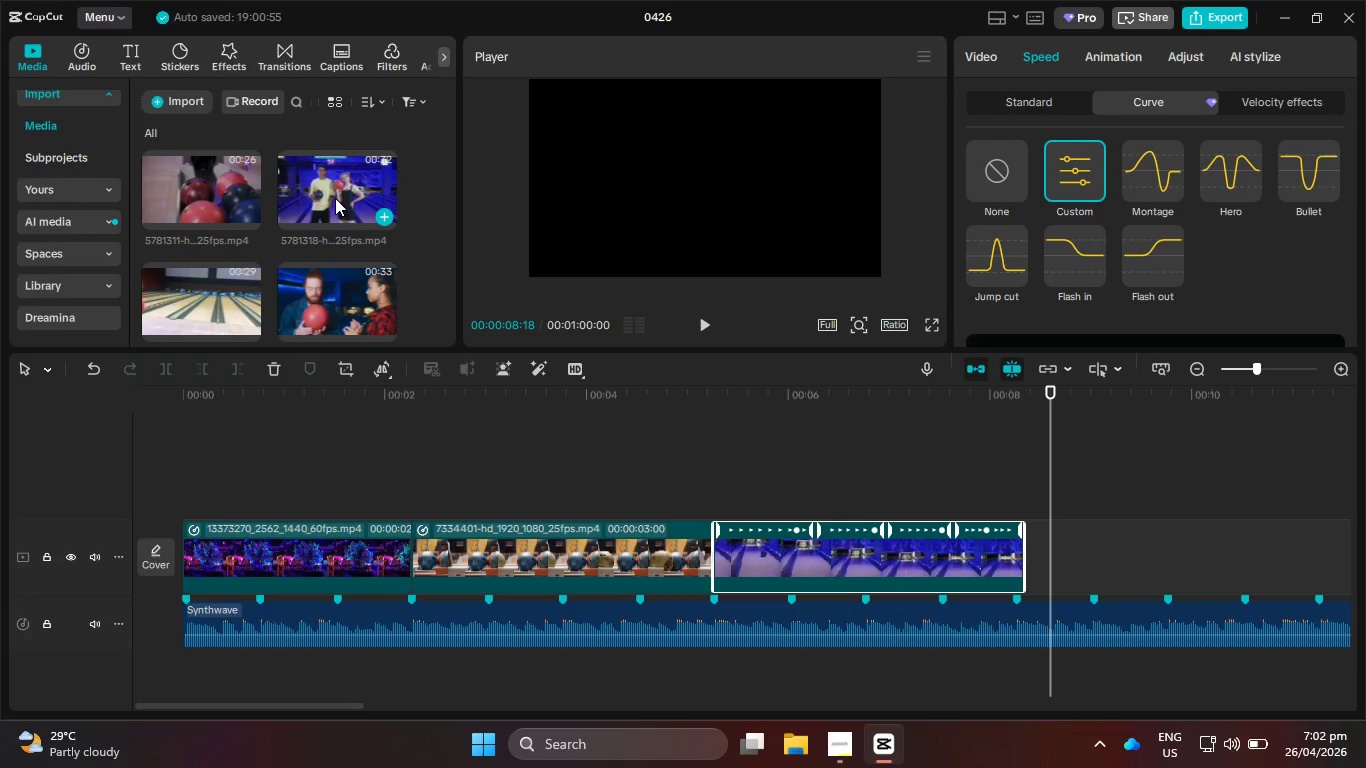 
left_click_drag(start_coordinate=[351, 277], to_coordinate=[1028, 548])
 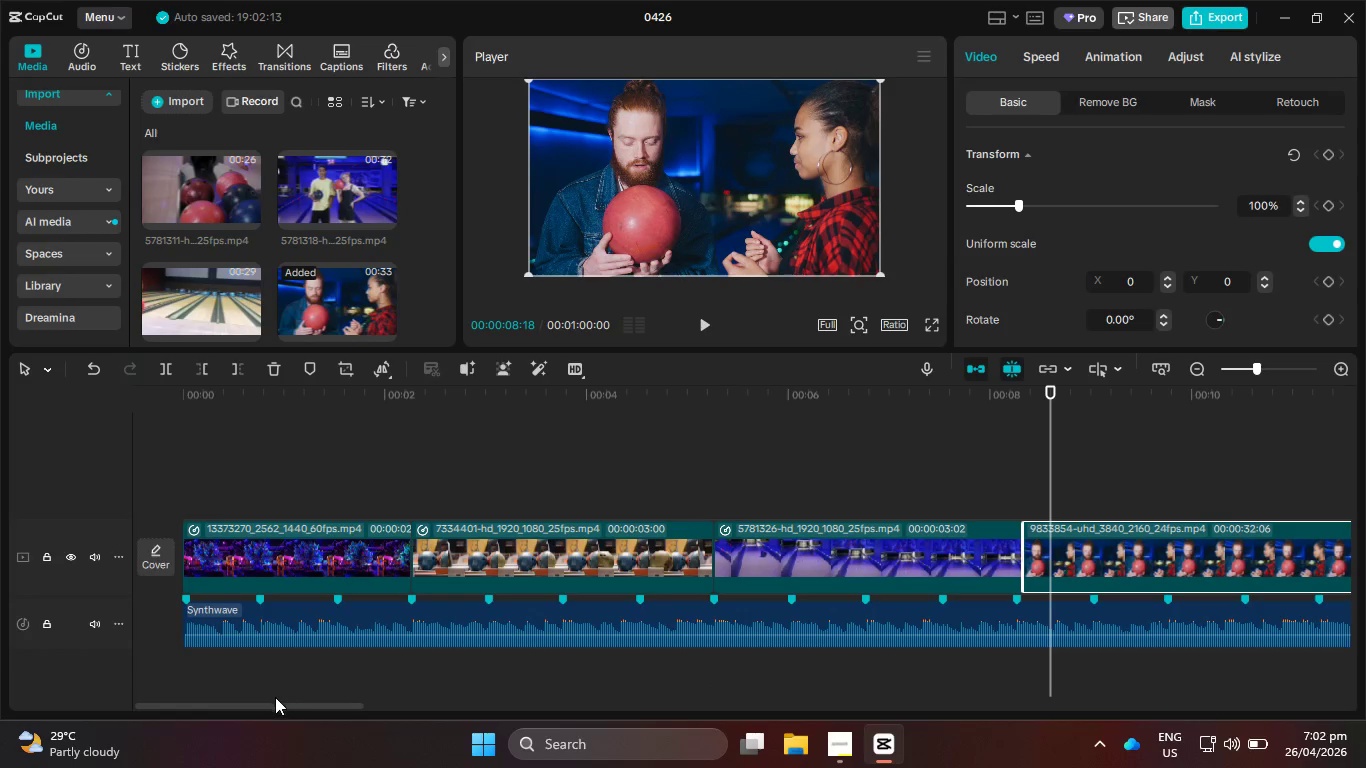 
left_click_drag(start_coordinate=[273, 706], to_coordinate=[521, 726])
 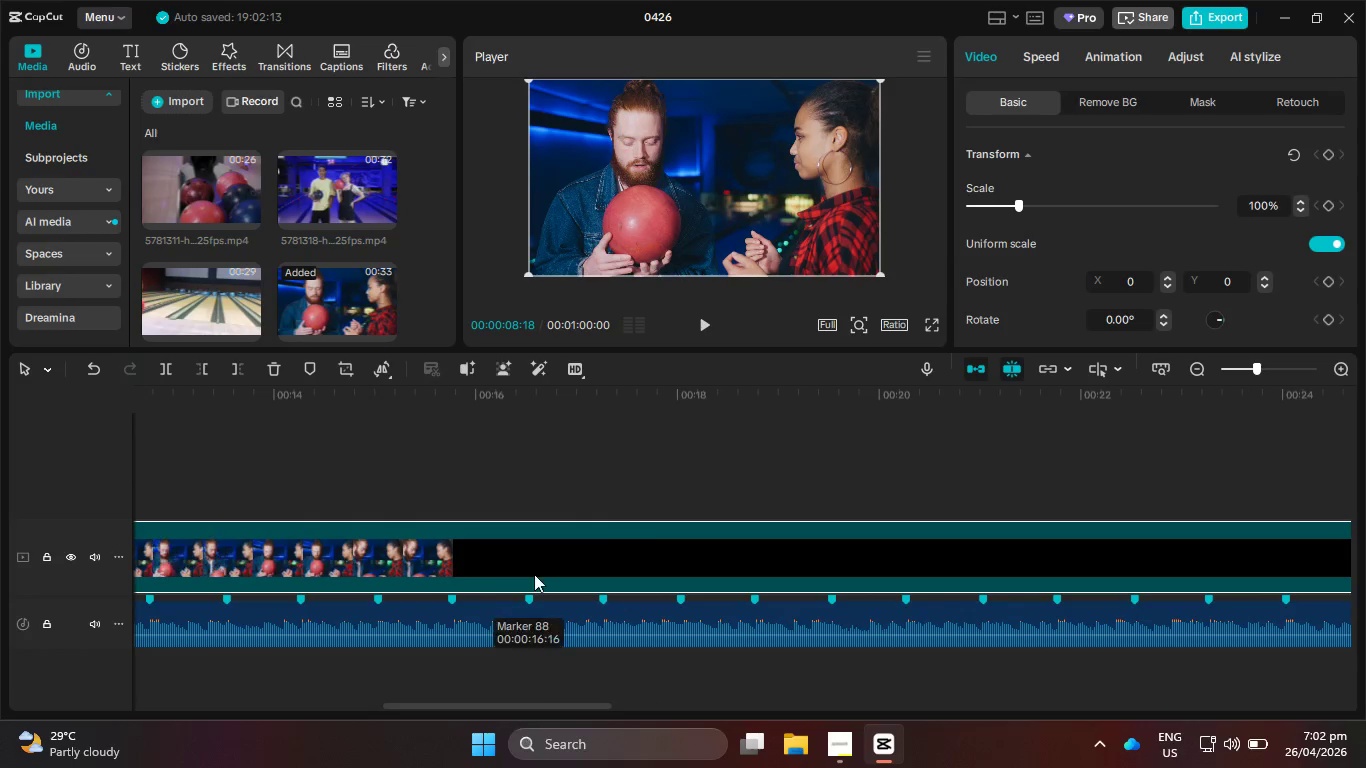 
hold_key(key=ControlLeft, duration=1.86)
scroll: coordinate [532, 559], scroll_direction: down, amount: 28.0
 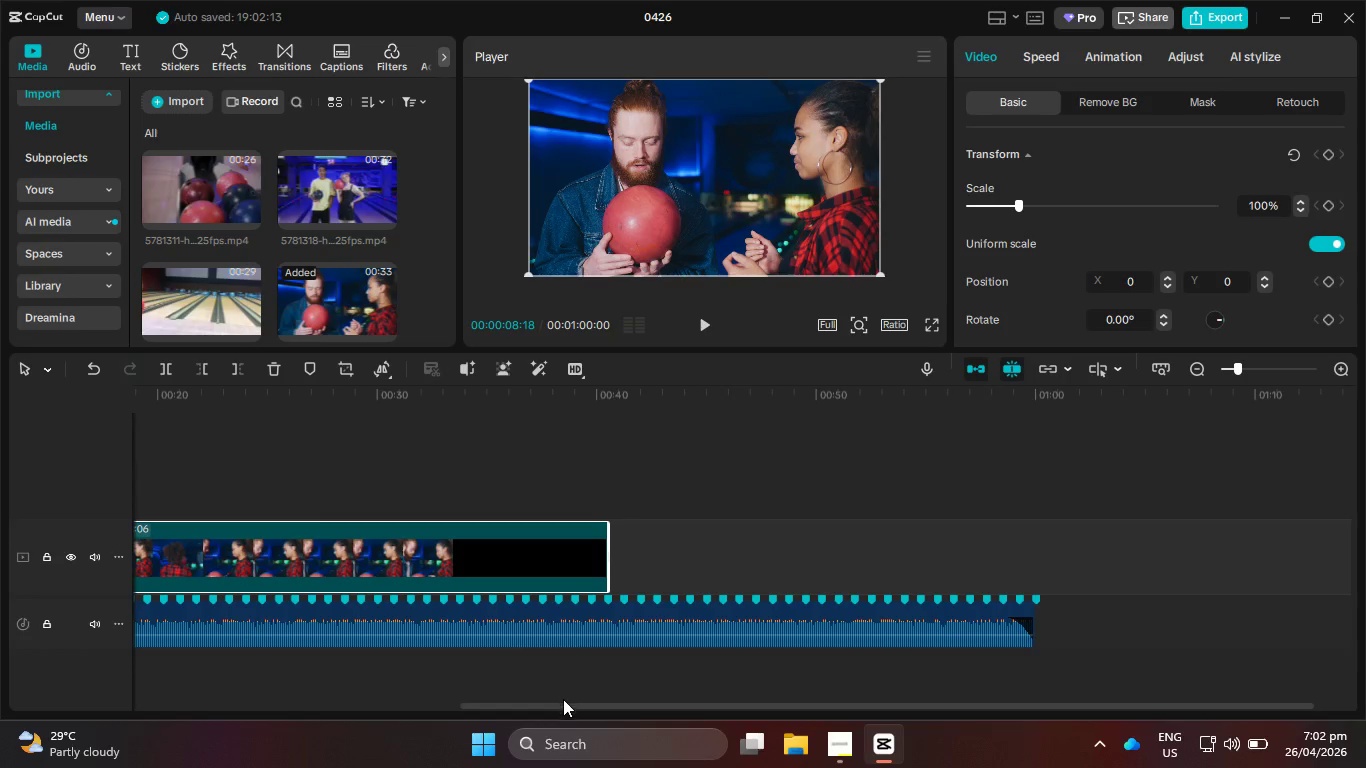 
left_click_drag(start_coordinate=[563, 704], to_coordinate=[242, 644])
 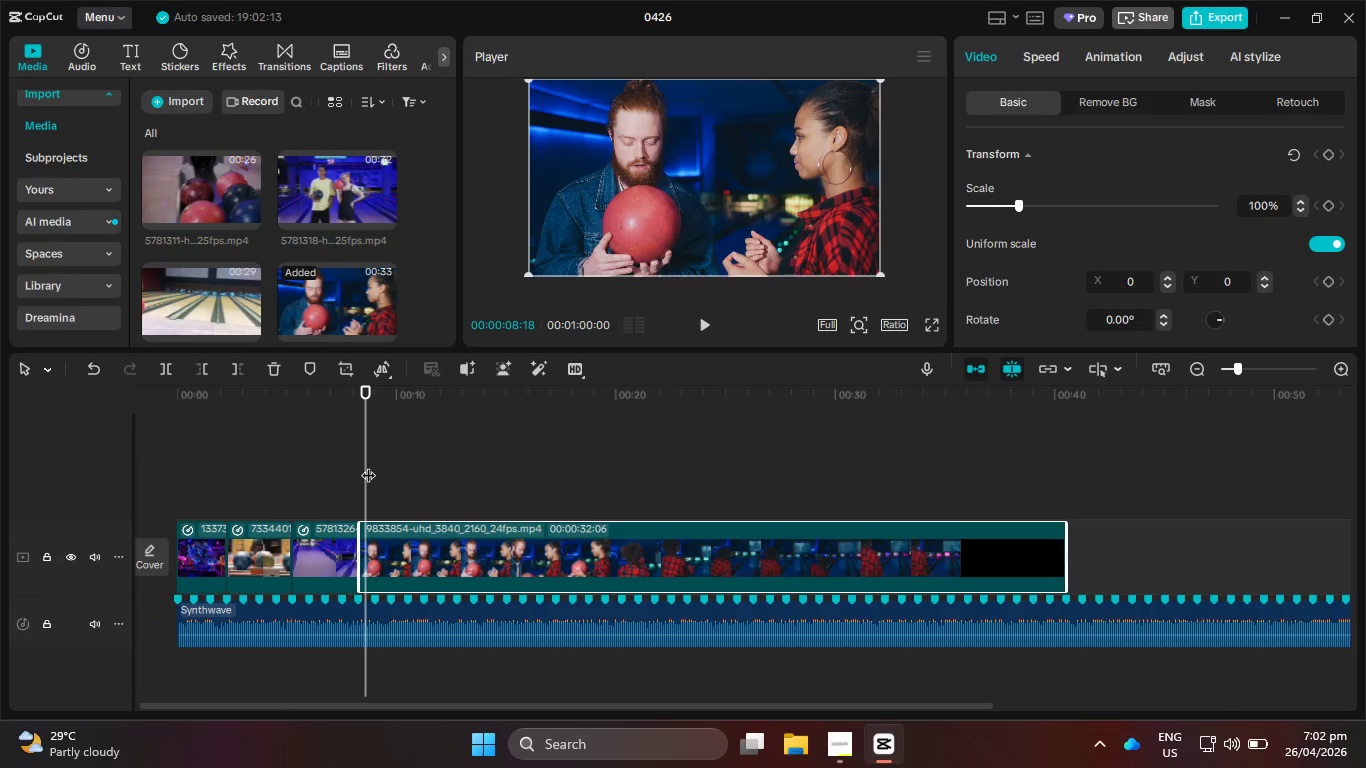 
left_click_drag(start_coordinate=[363, 465], to_coordinate=[784, 528])
 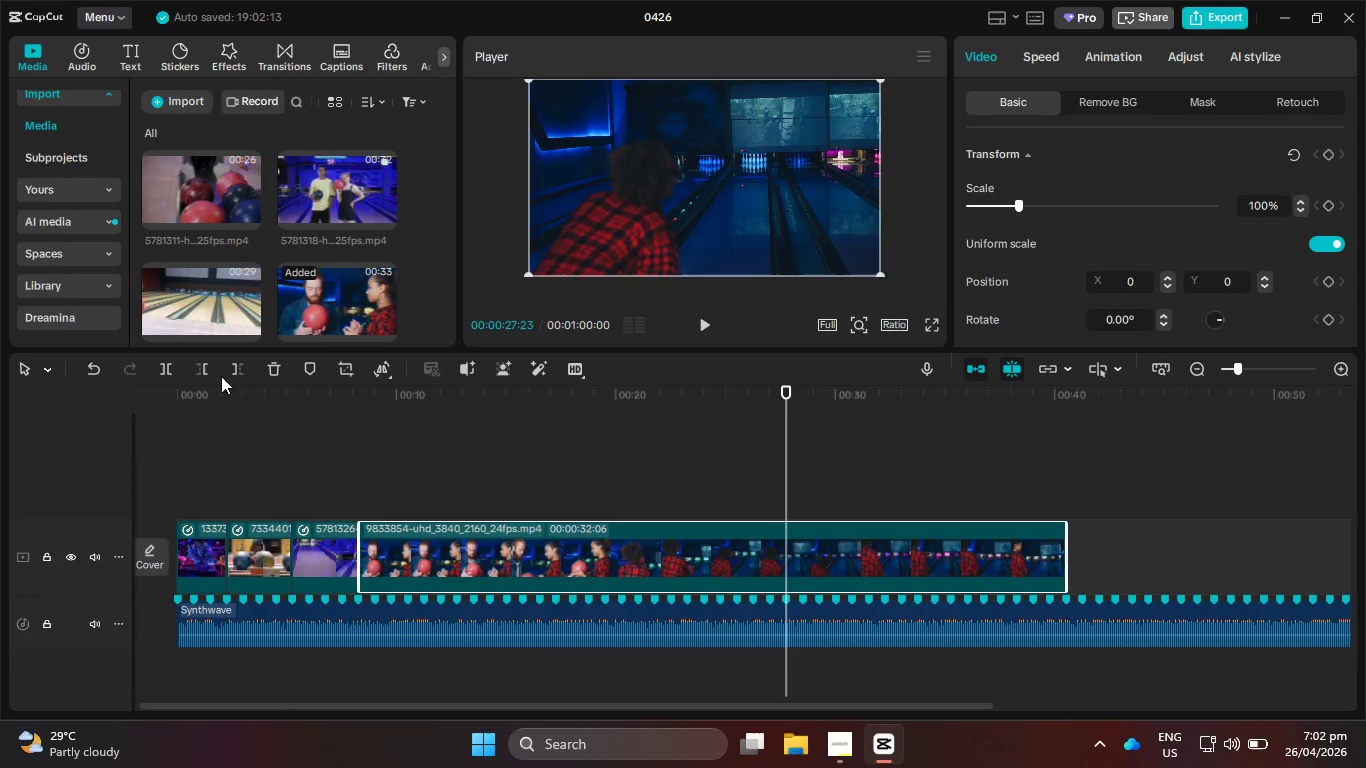 
left_click([199, 371])
 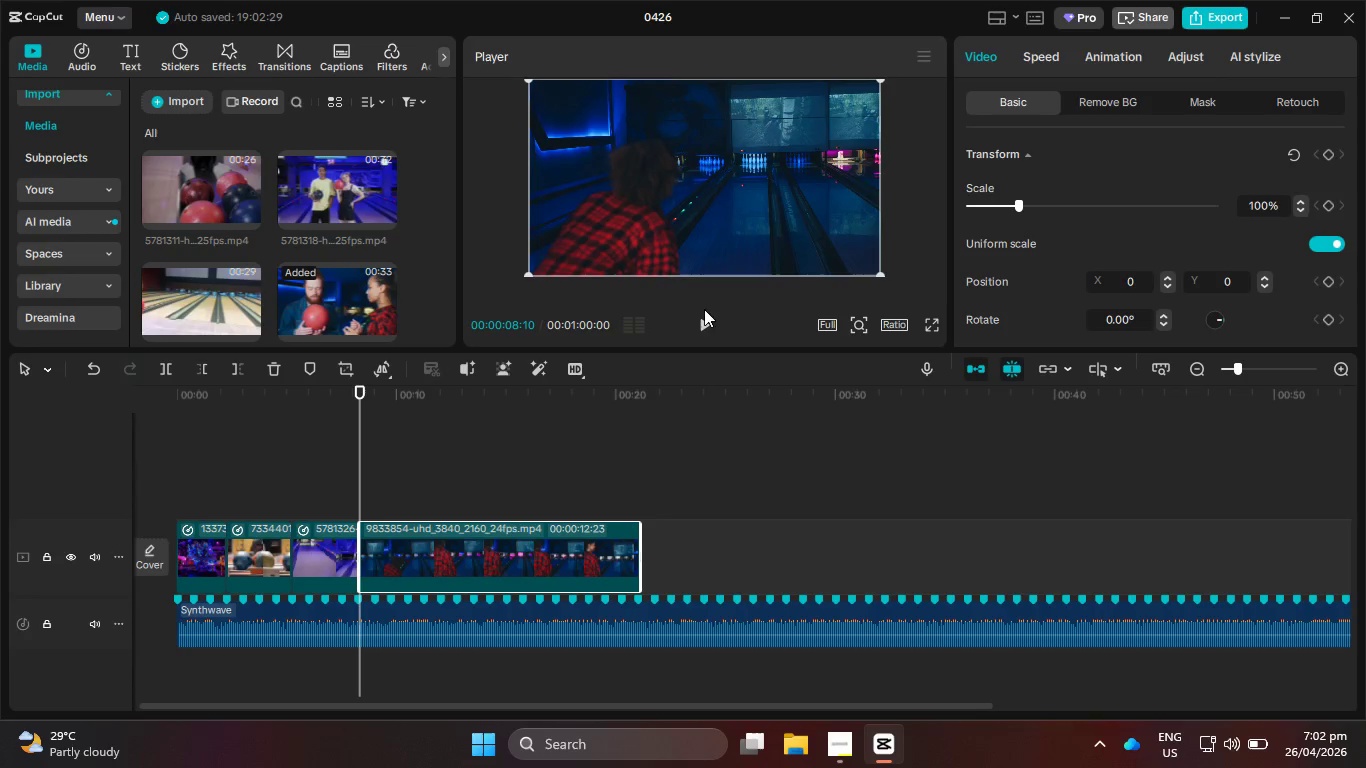 
double_click([704, 323])
 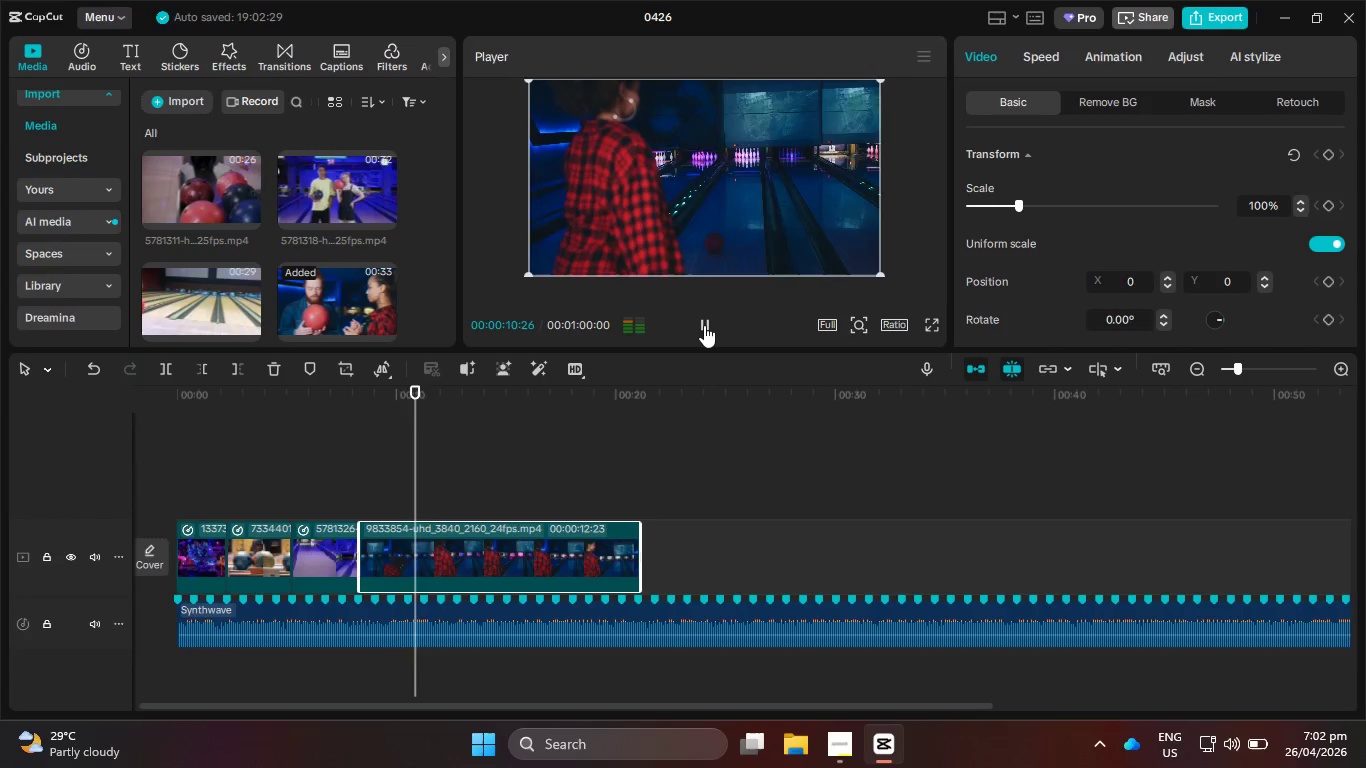 
hold_key(key=ControlLeft, duration=1.08)
left_click([704, 325])
 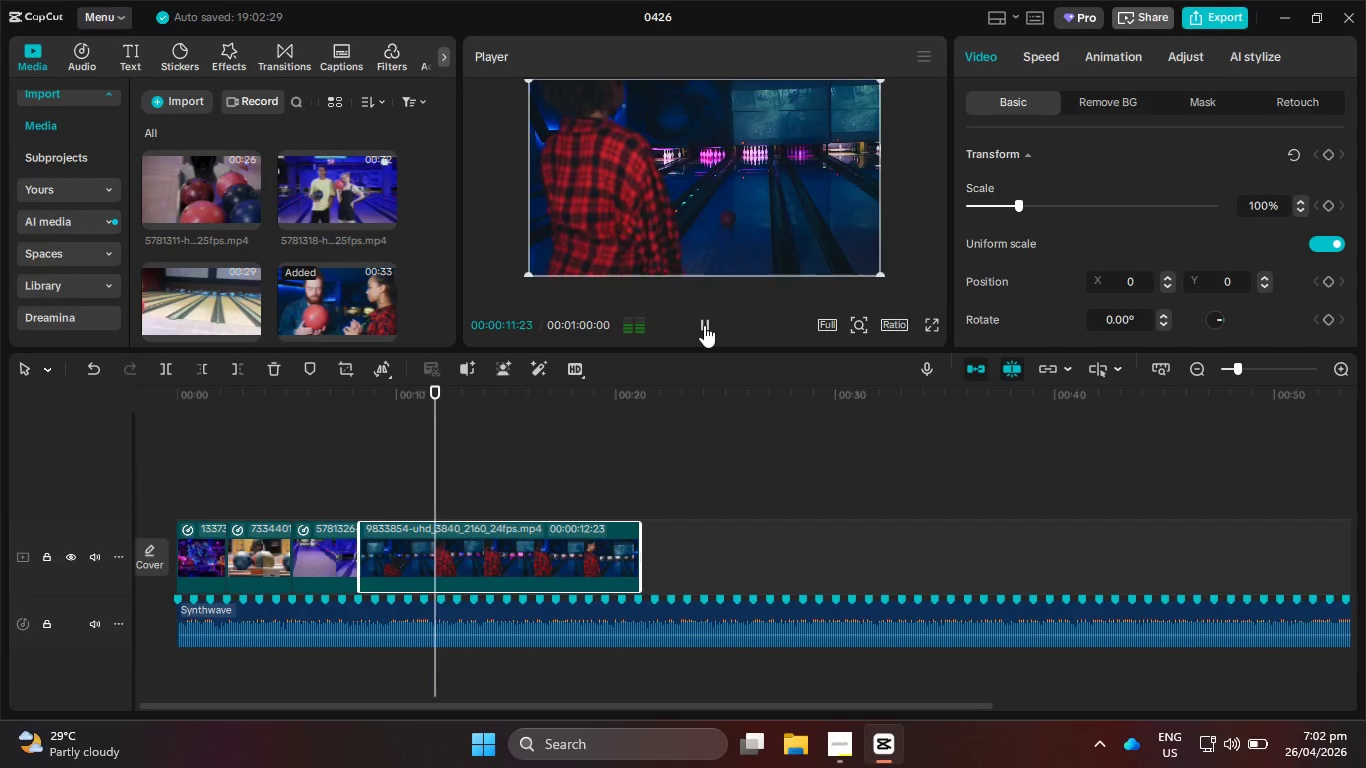 
scroll: coordinate [462, 609], scroll_direction: up, amount: 10.0
 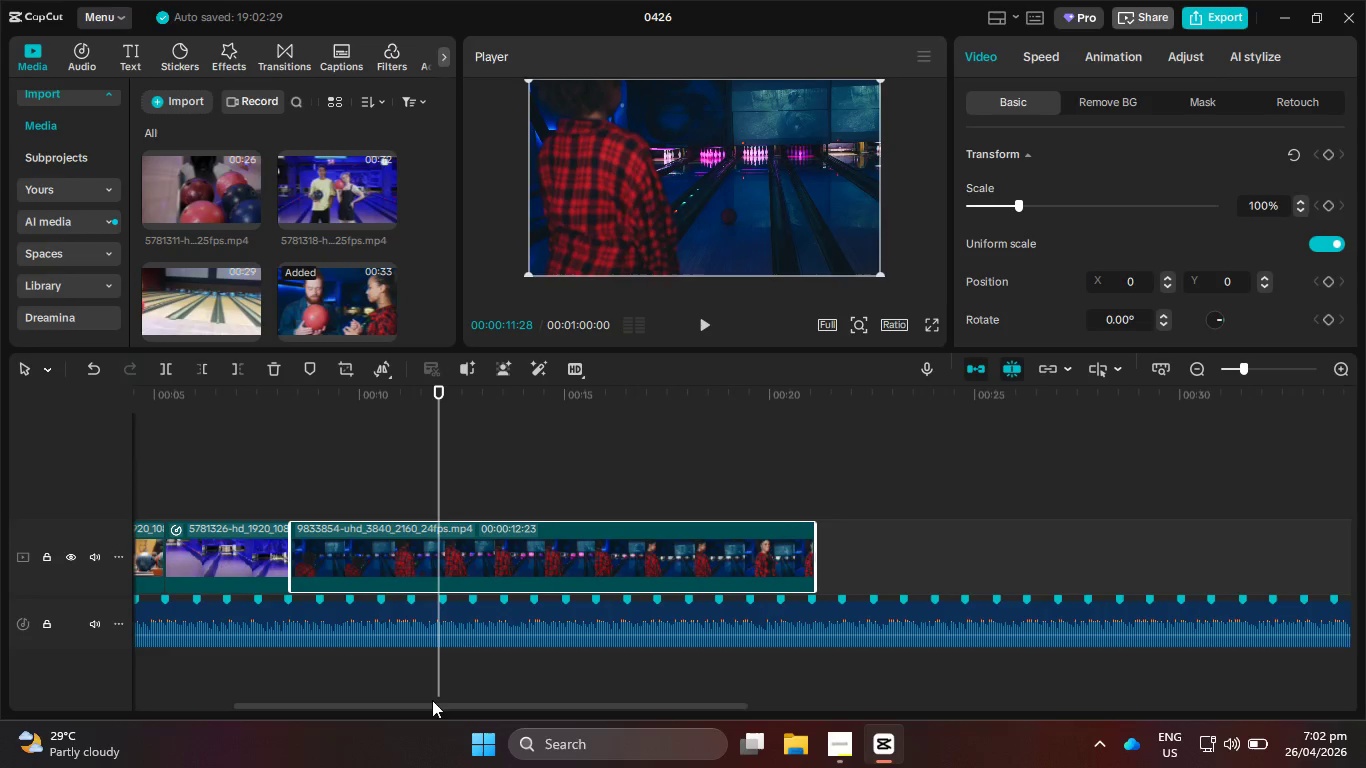 
left_click_drag(start_coordinate=[430, 707], to_coordinate=[364, 703])
 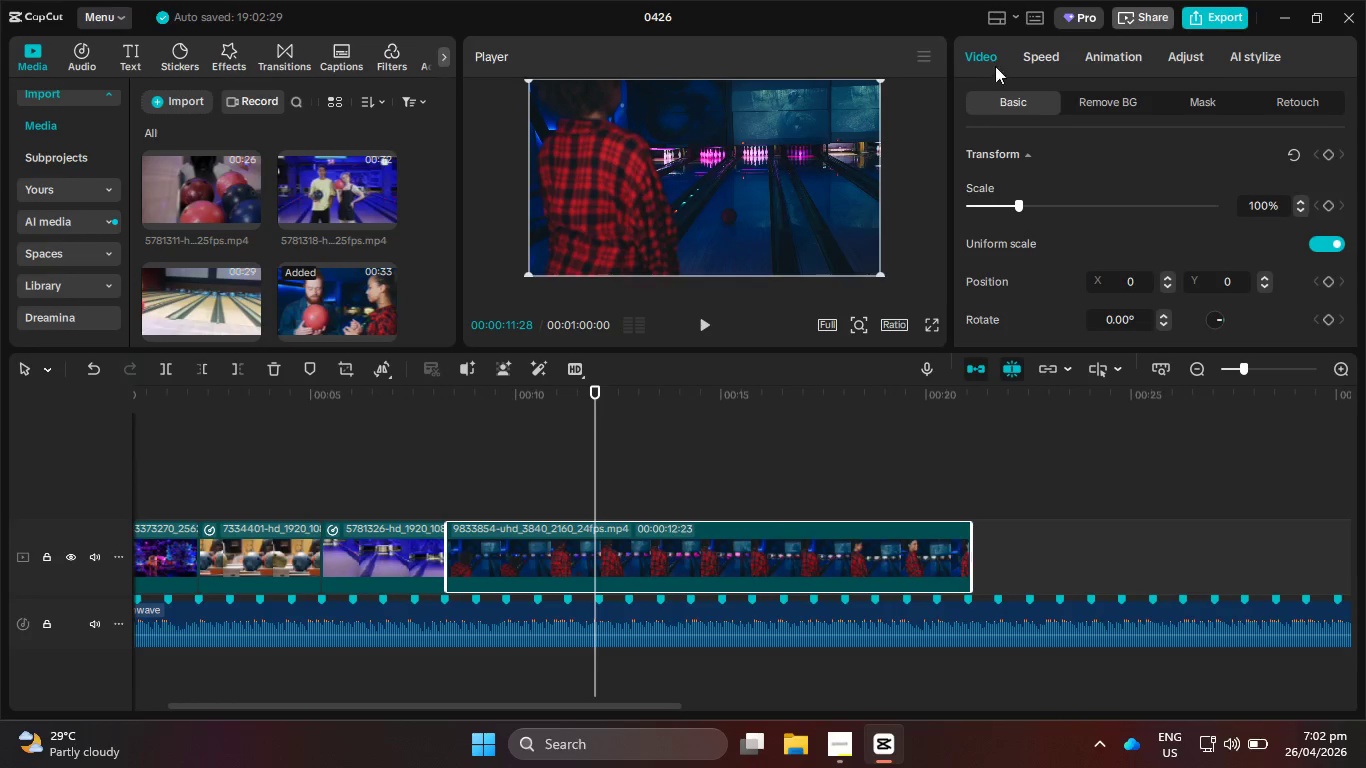 
left_click([1060, 49])
 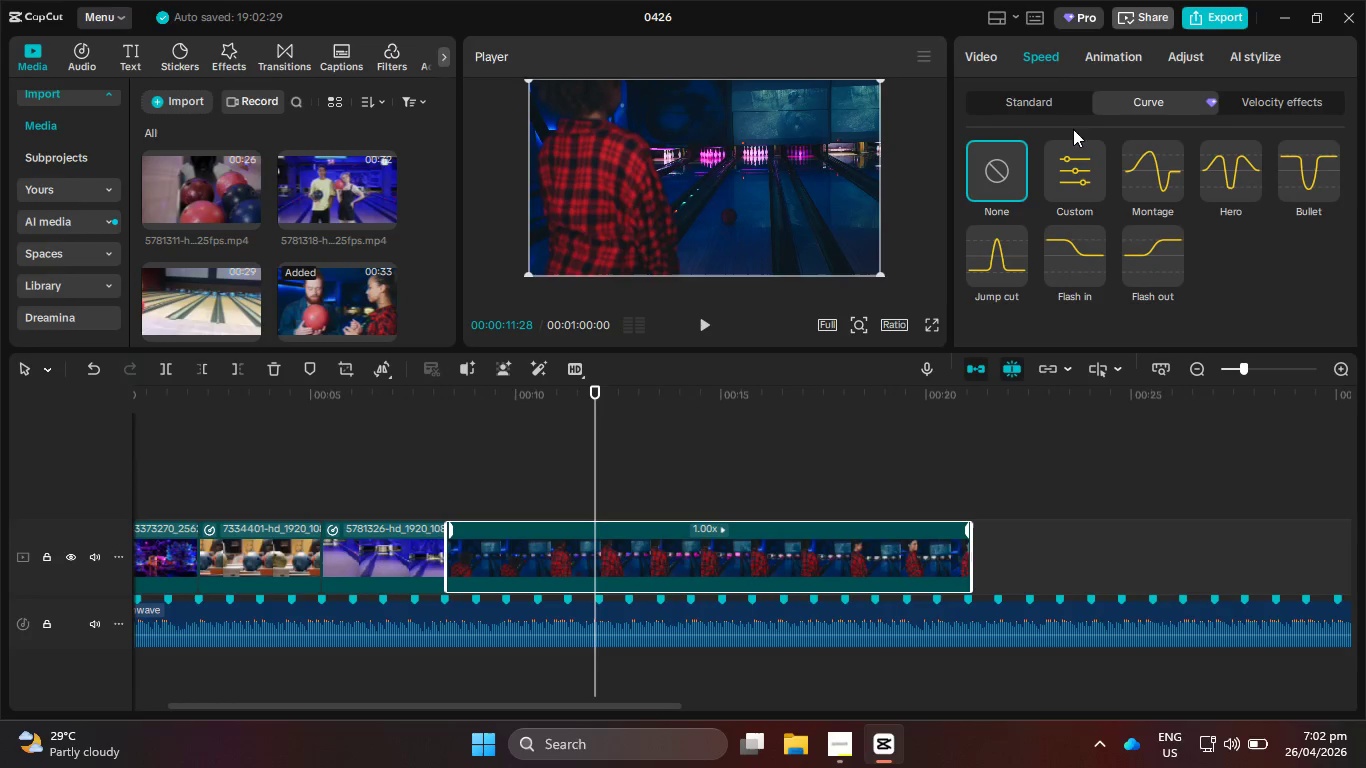 
left_click([1081, 181])
 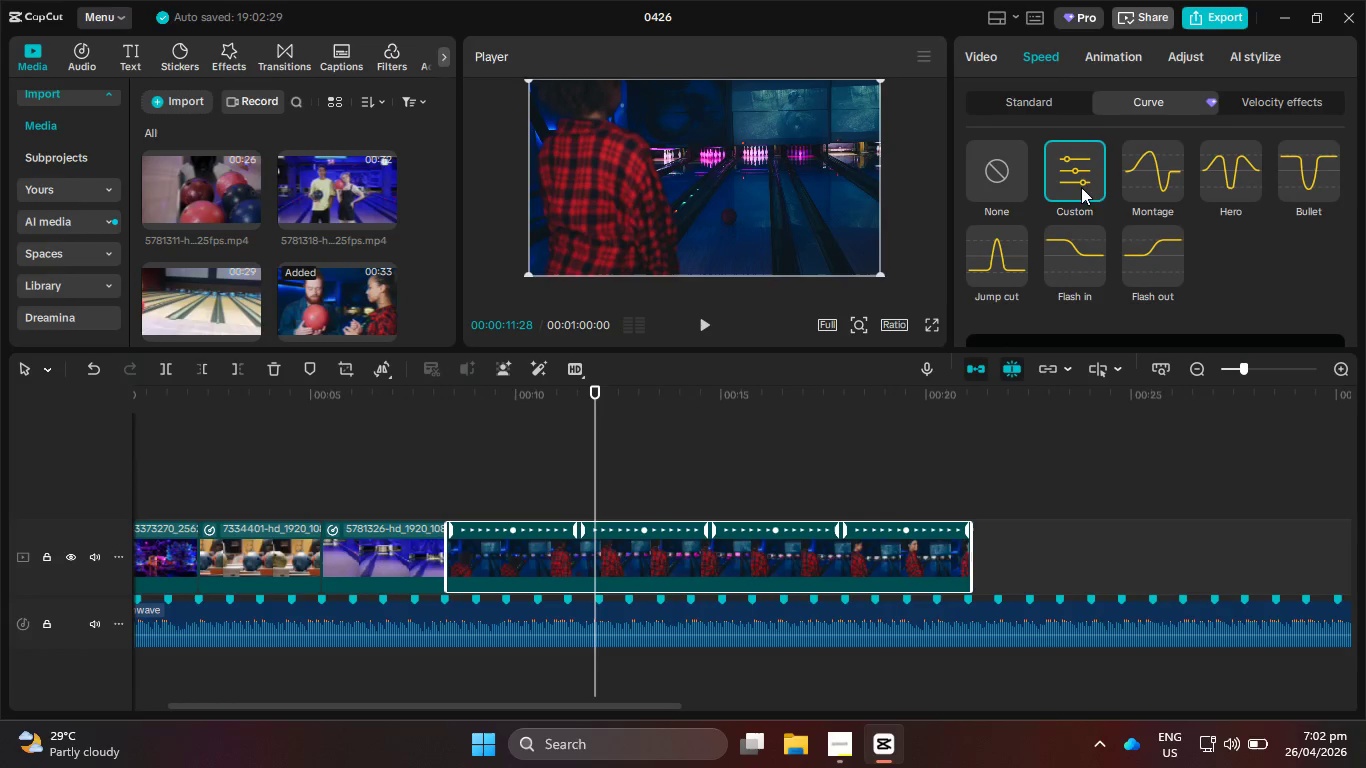 
hold_key(key=ControlLeft, duration=0.56)
scroll: coordinate [605, 550], scroll_direction: up, amount: 6.0
 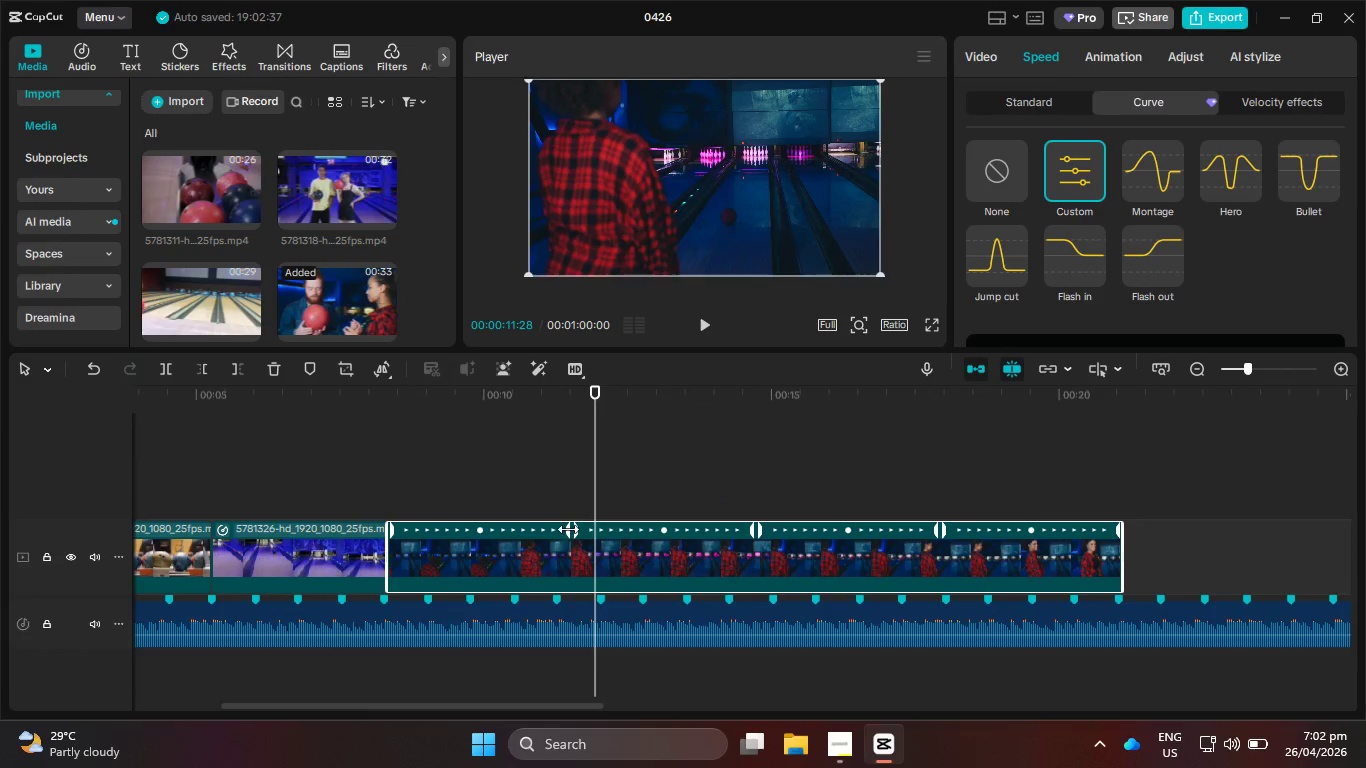 
left_click_drag(start_coordinate=[569, 526], to_coordinate=[466, 524])
 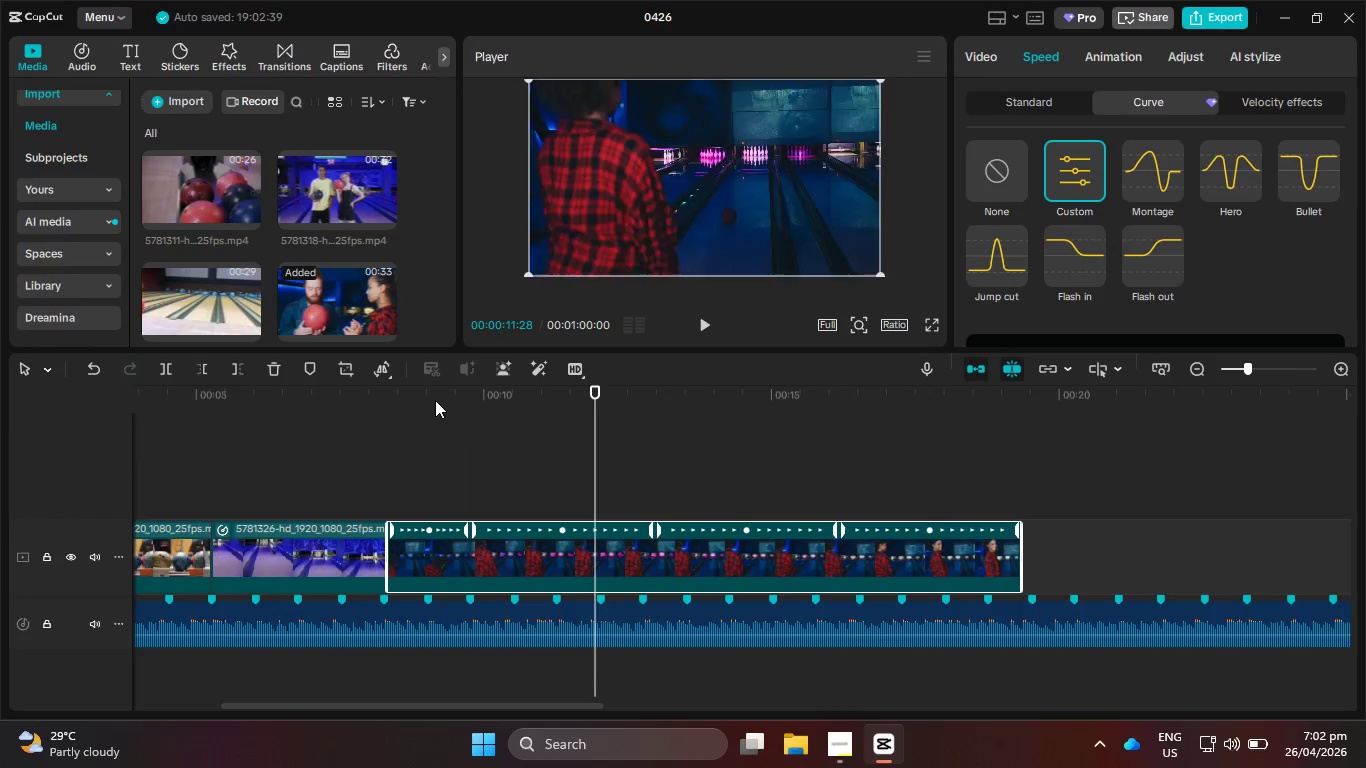 
left_click_drag(start_coordinate=[435, 397], to_coordinate=[395, 397])
 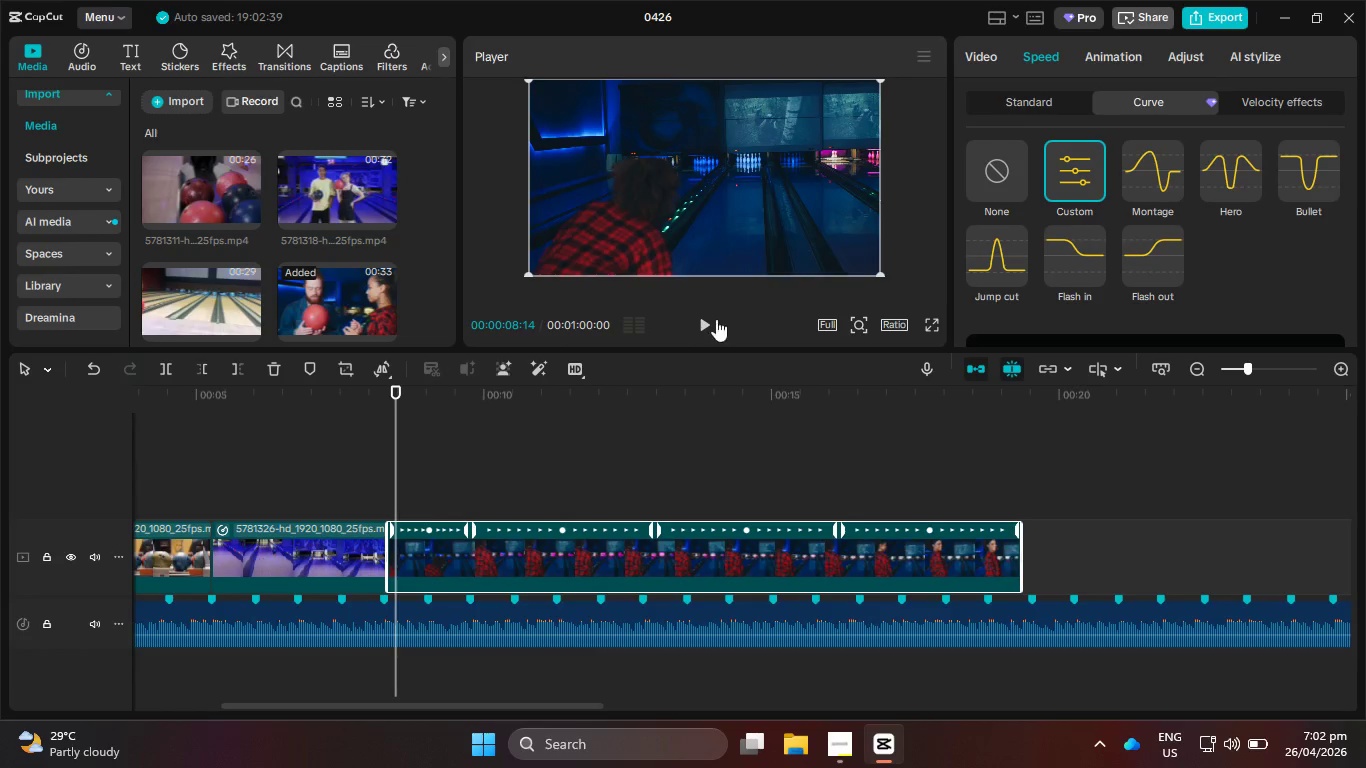 
left_click([705, 324])
 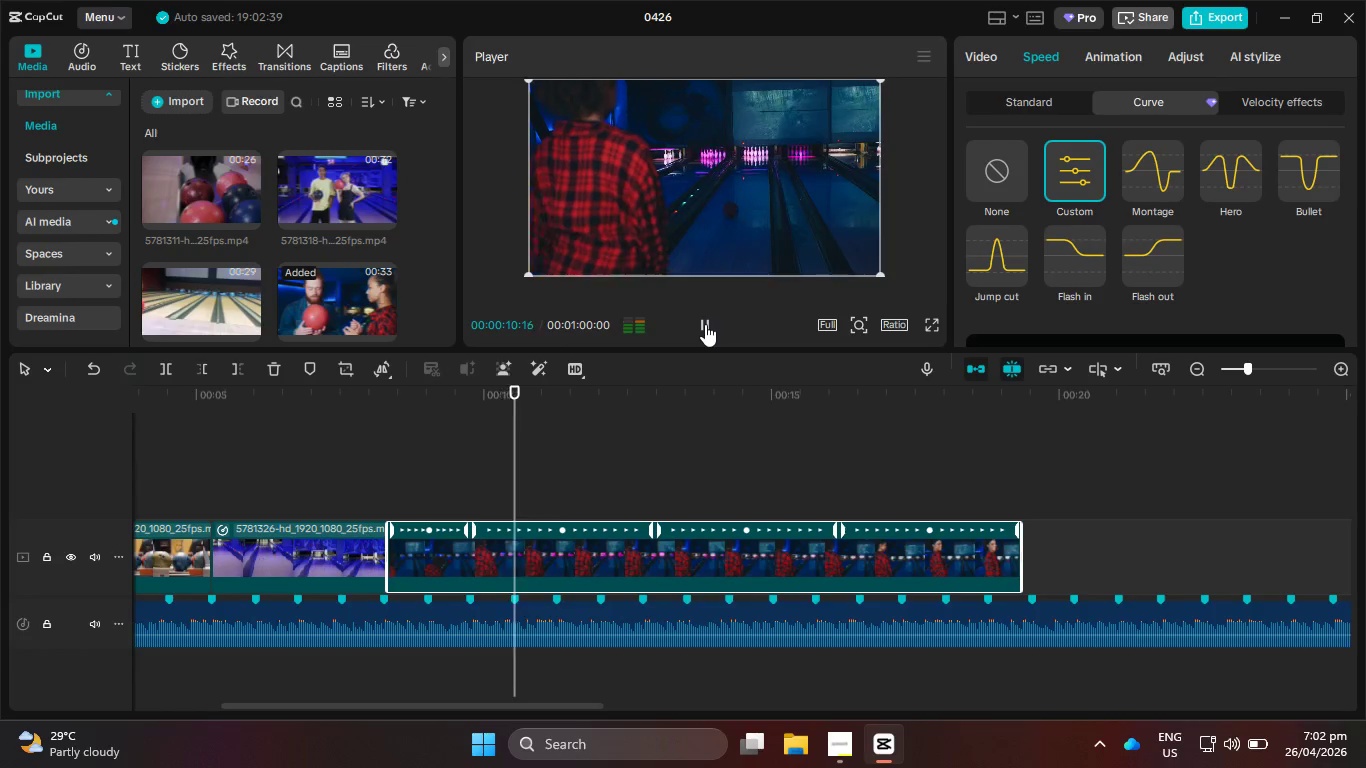 
left_click([705, 324])
 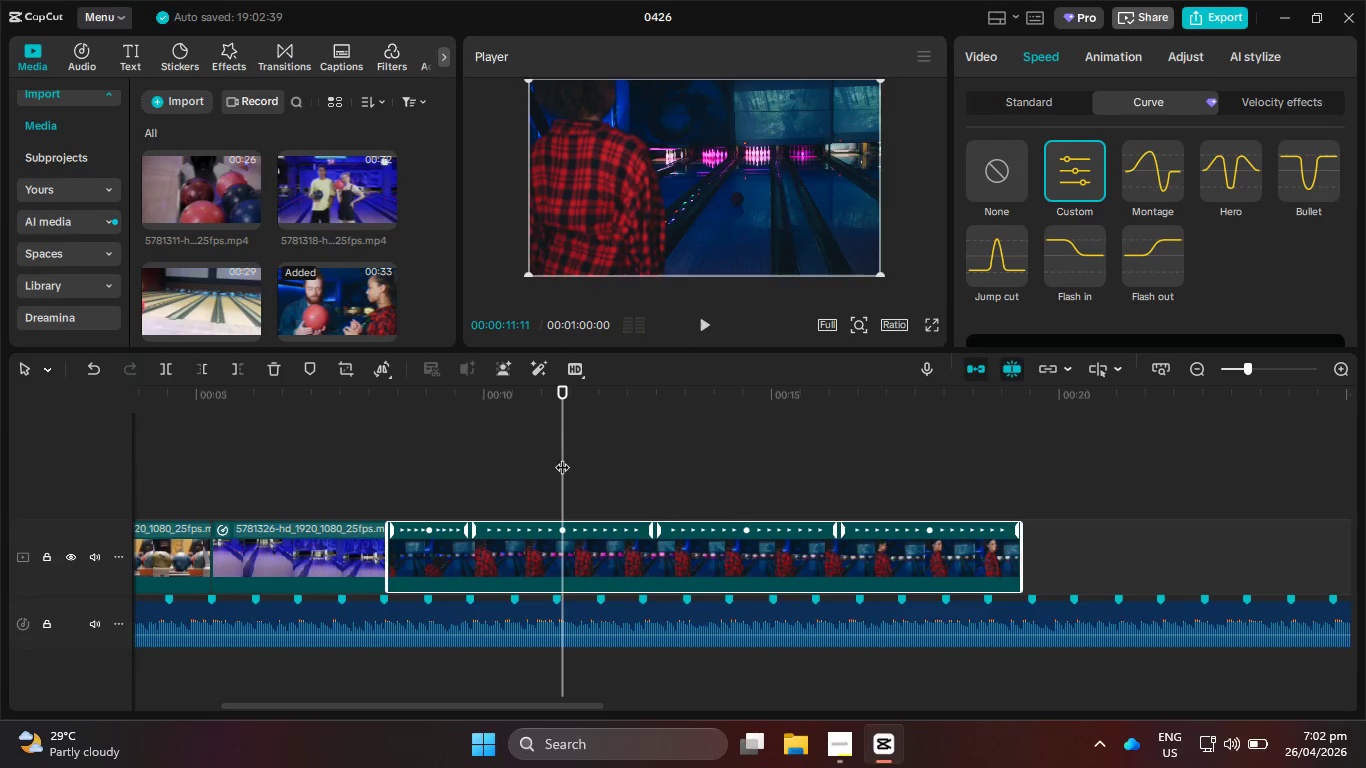 
left_click_drag(start_coordinate=[562, 458], to_coordinate=[556, 458])
 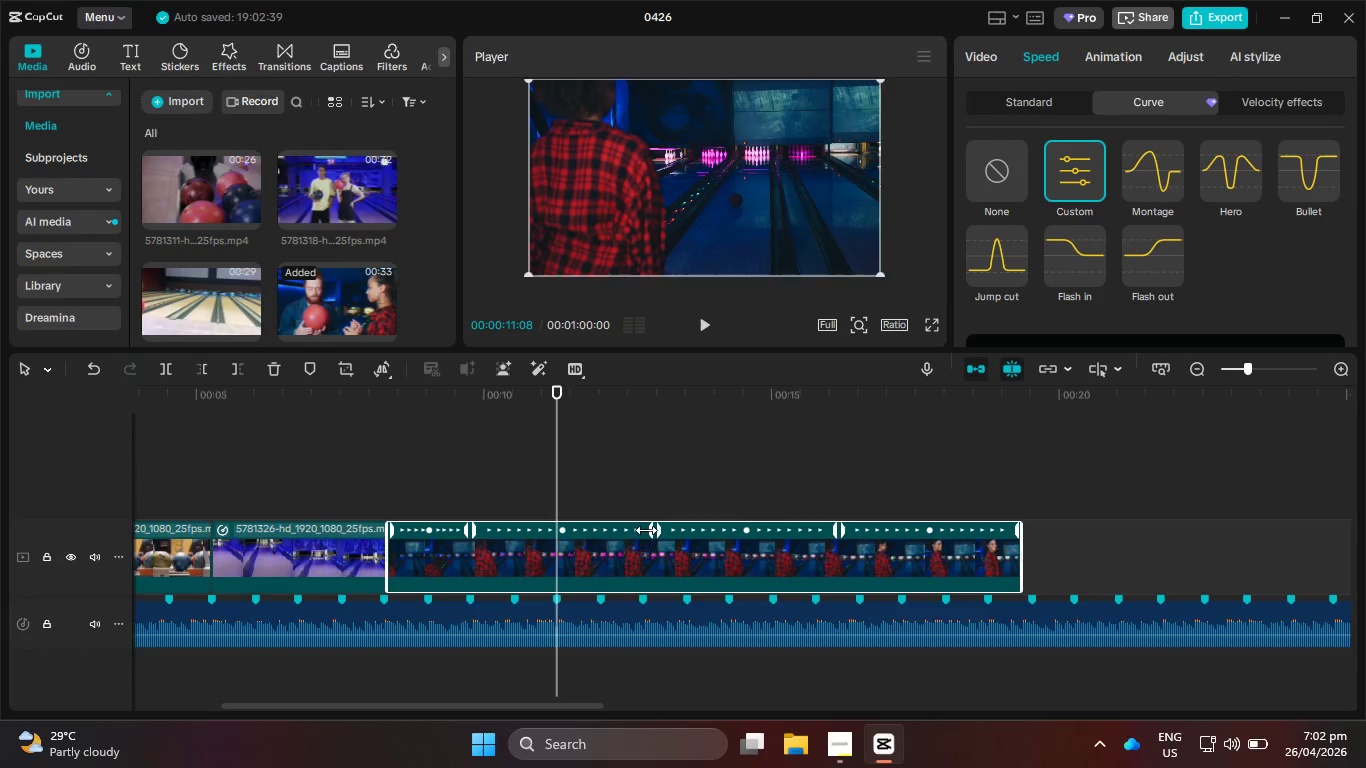 
left_click_drag(start_coordinate=[648, 529], to_coordinate=[549, 530])
 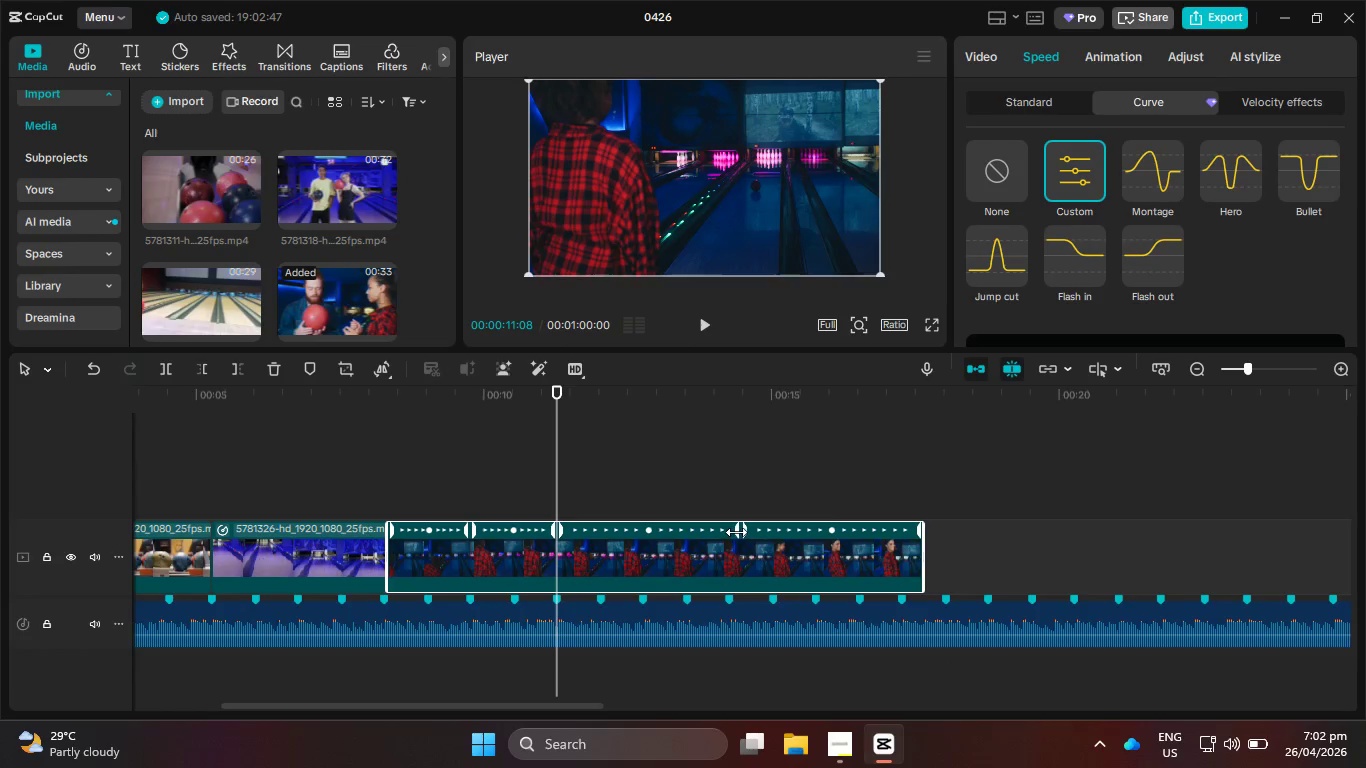 
left_click_drag(start_coordinate=[736, 532], to_coordinate=[639, 533])
 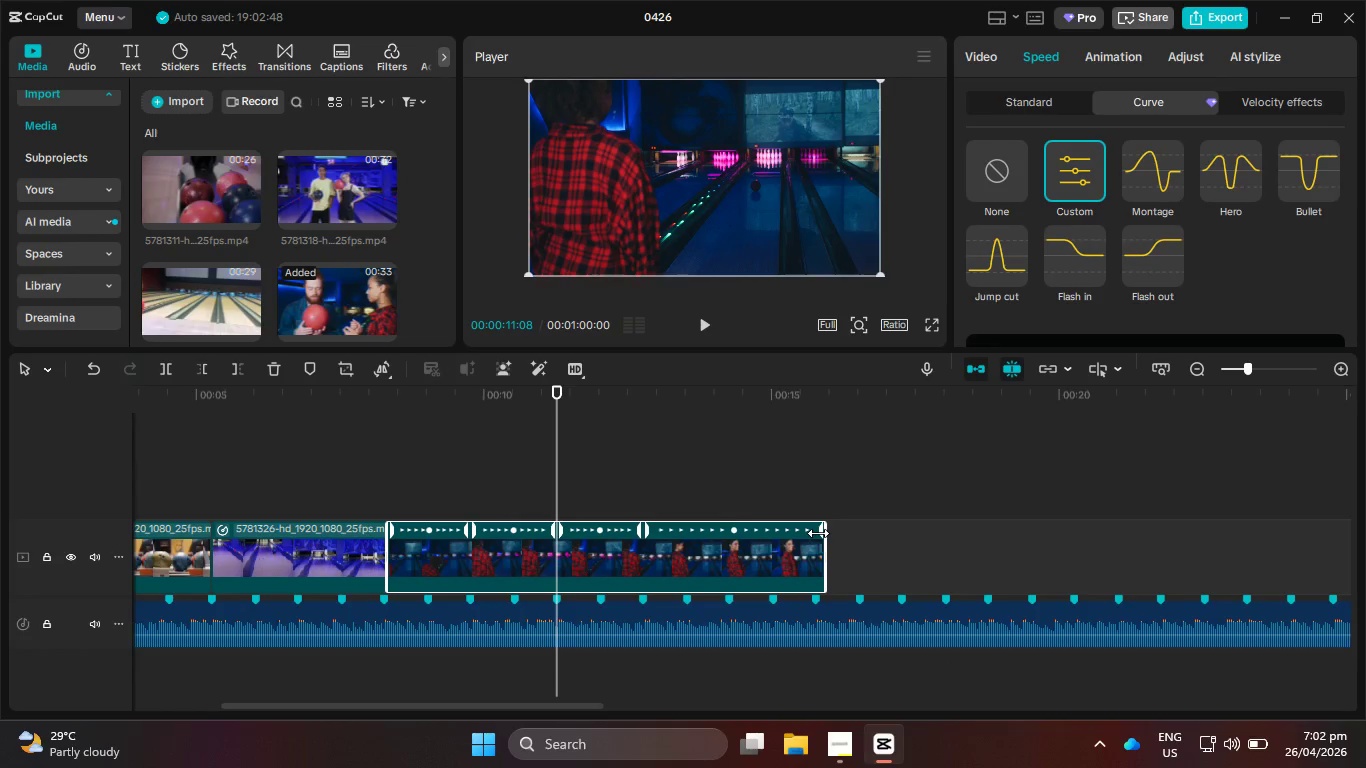 
left_click_drag(start_coordinate=[818, 533], to_coordinate=[724, 532])
 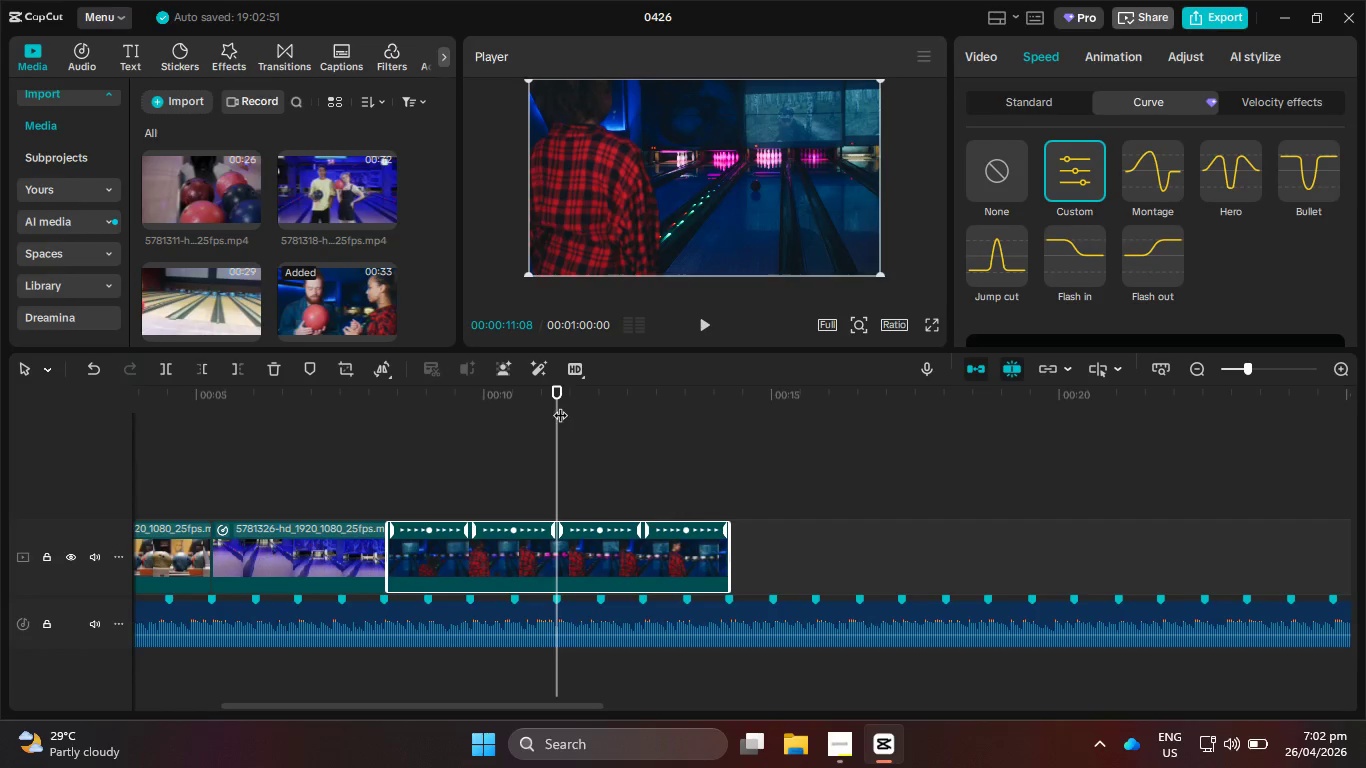 
left_click_drag(start_coordinate=[557, 404], to_coordinate=[372, 391])
 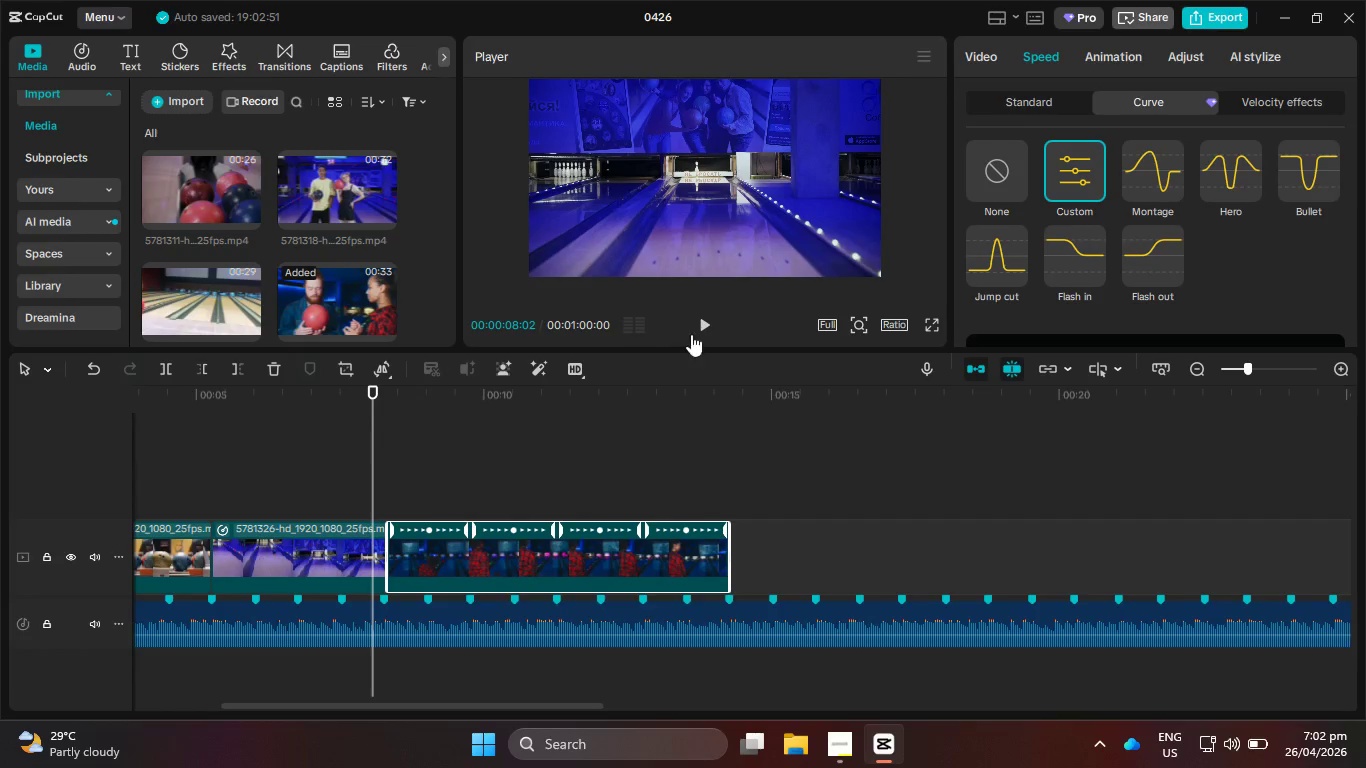 
left_click([706, 326])
 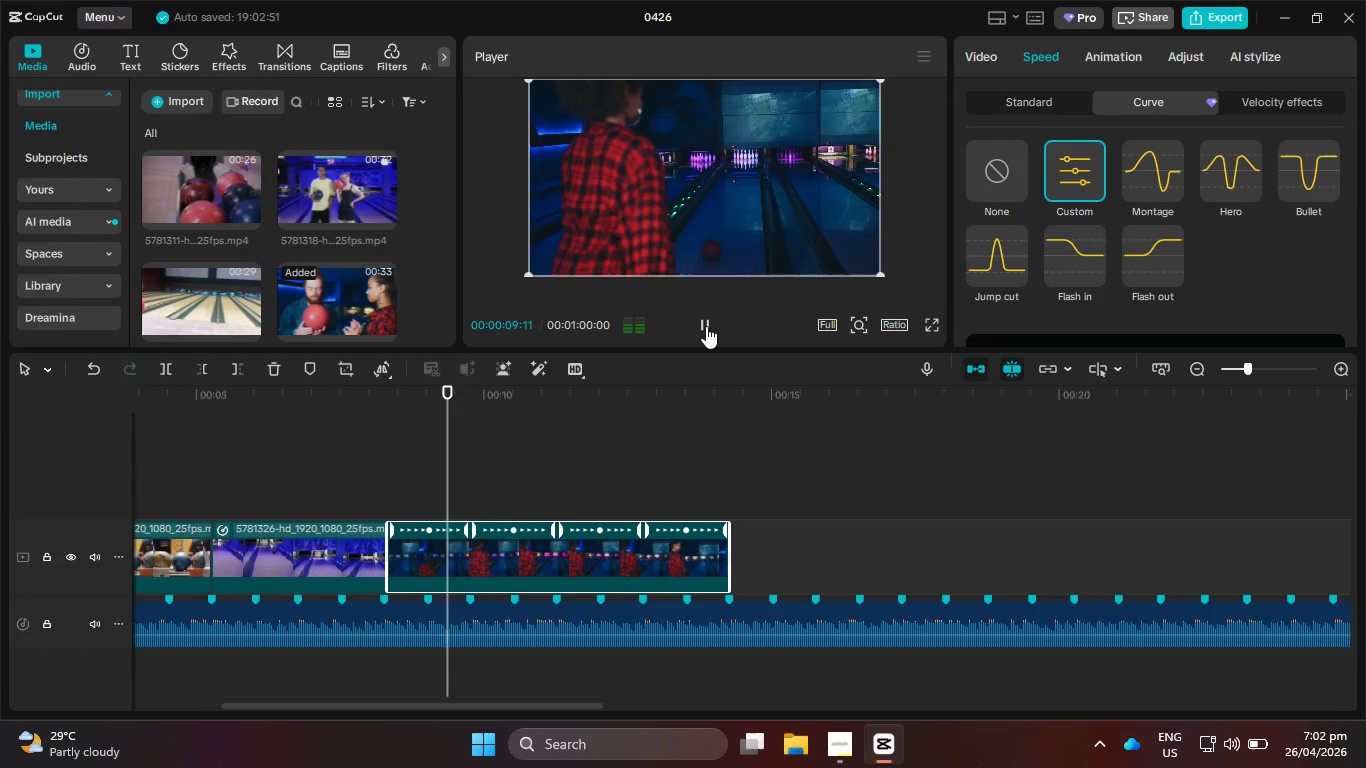 
left_click([706, 326])
 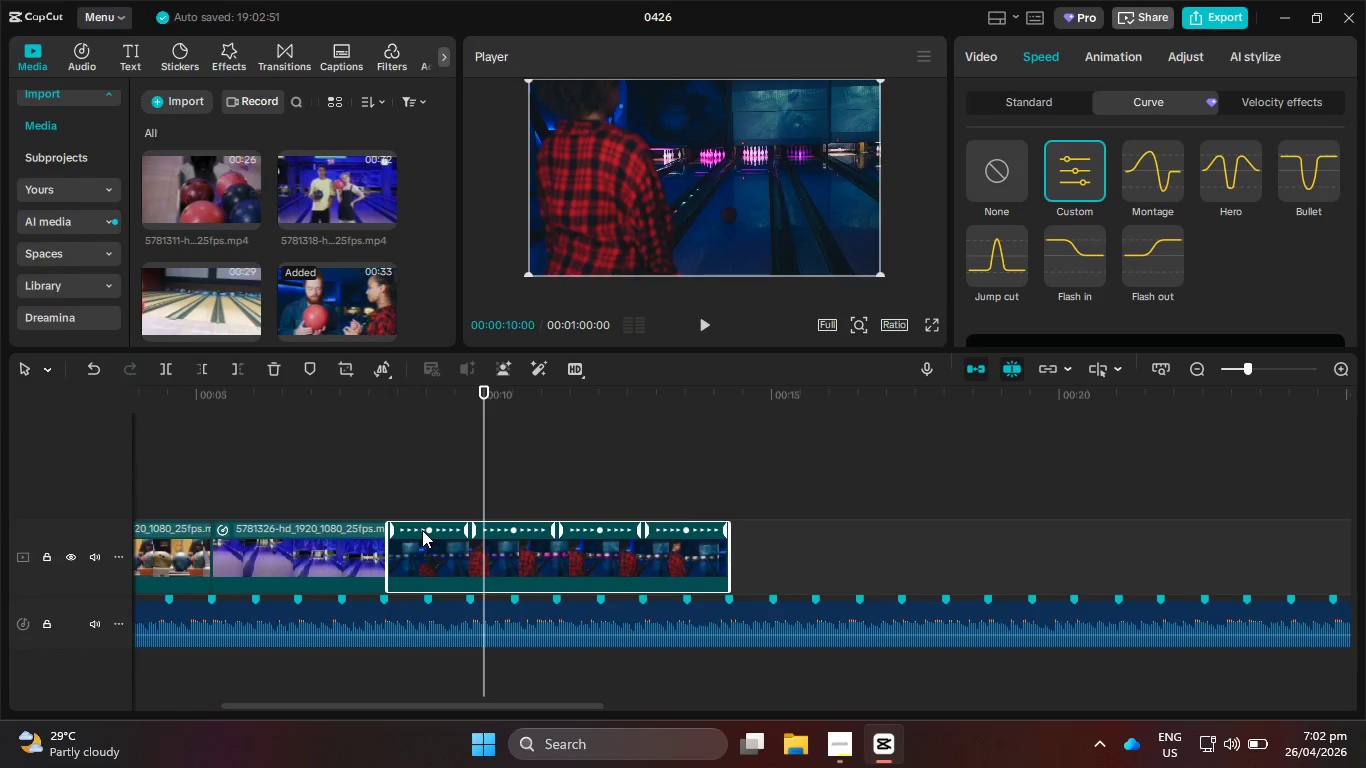 
left_click_drag(start_coordinate=[428, 530], to_coordinate=[451, 531])
 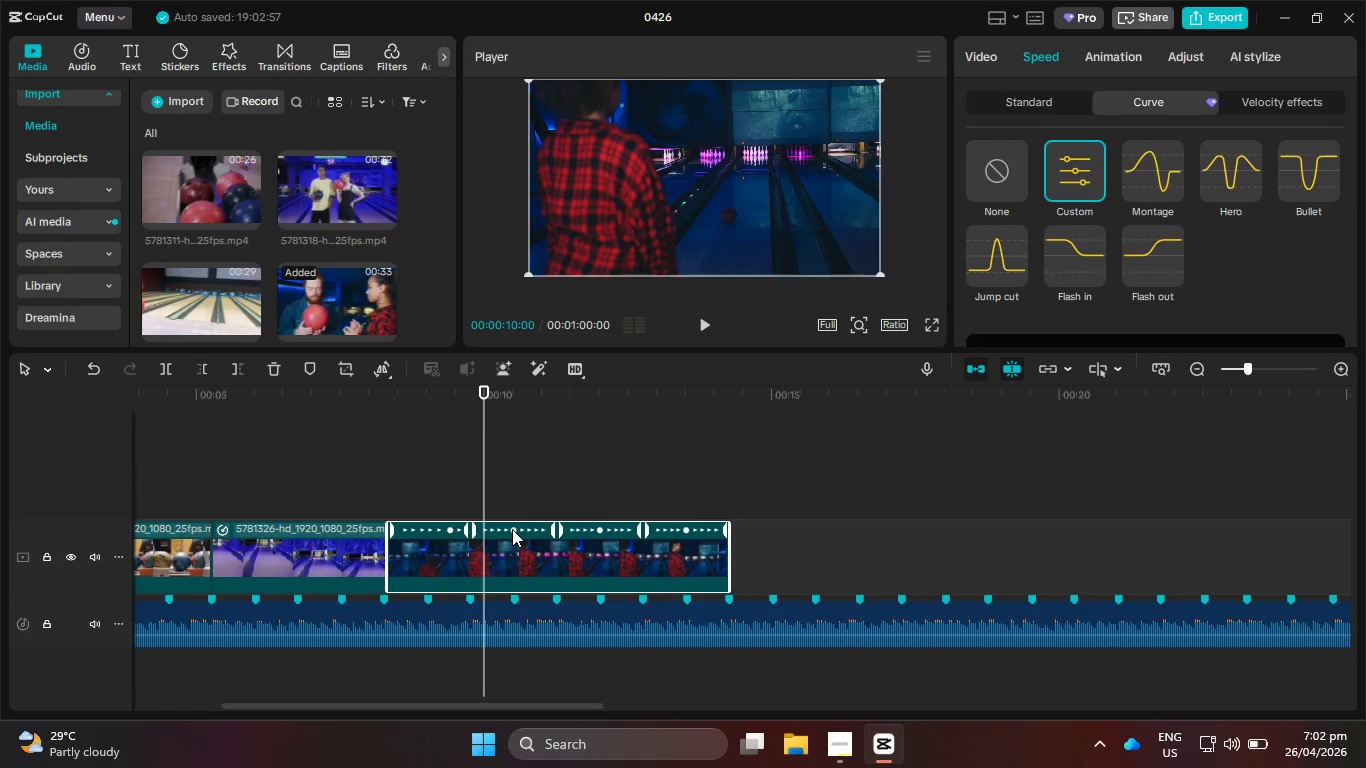 
left_click_drag(start_coordinate=[512, 529], to_coordinate=[486, 533])
 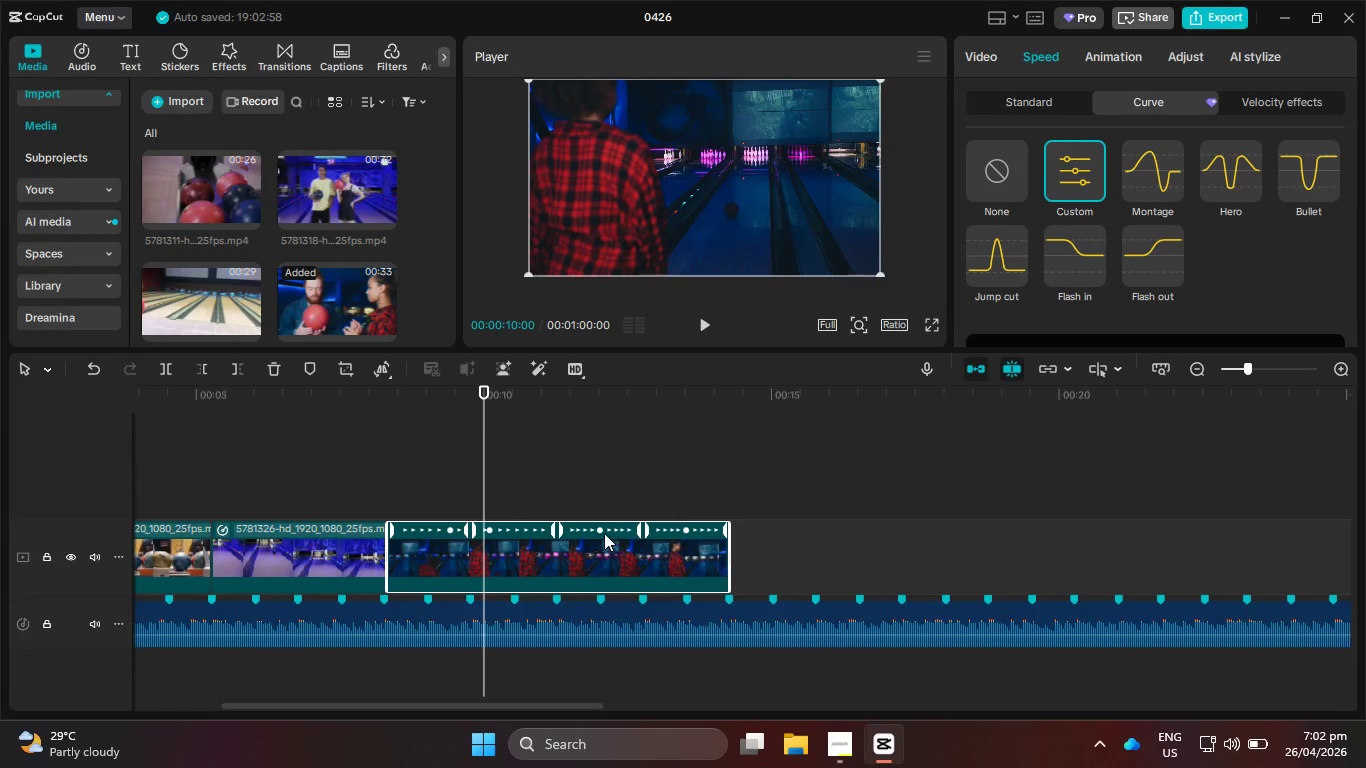 
left_click_drag(start_coordinate=[601, 532], to_coordinate=[625, 535])
 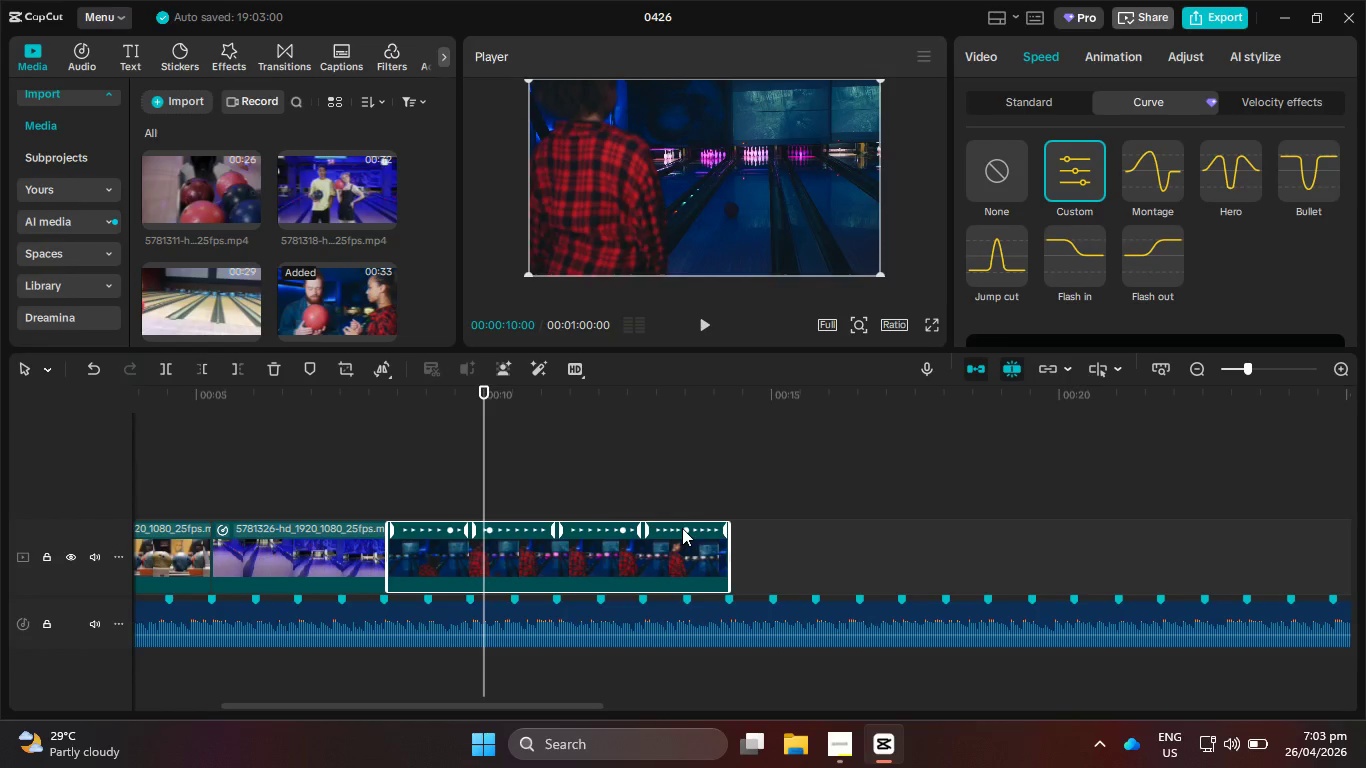 
left_click_drag(start_coordinate=[682, 528], to_coordinate=[674, 528])
 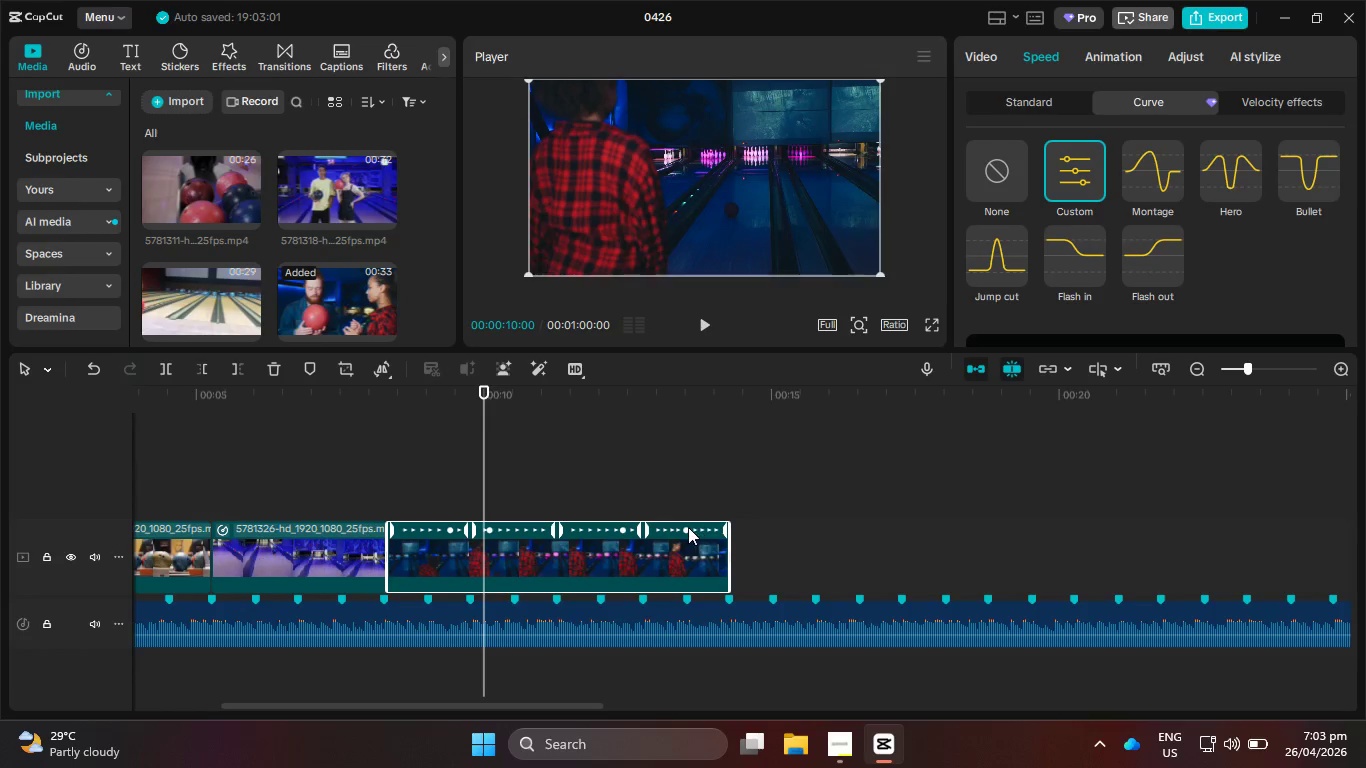 
left_click_drag(start_coordinate=[688, 527], to_coordinate=[701, 530])
 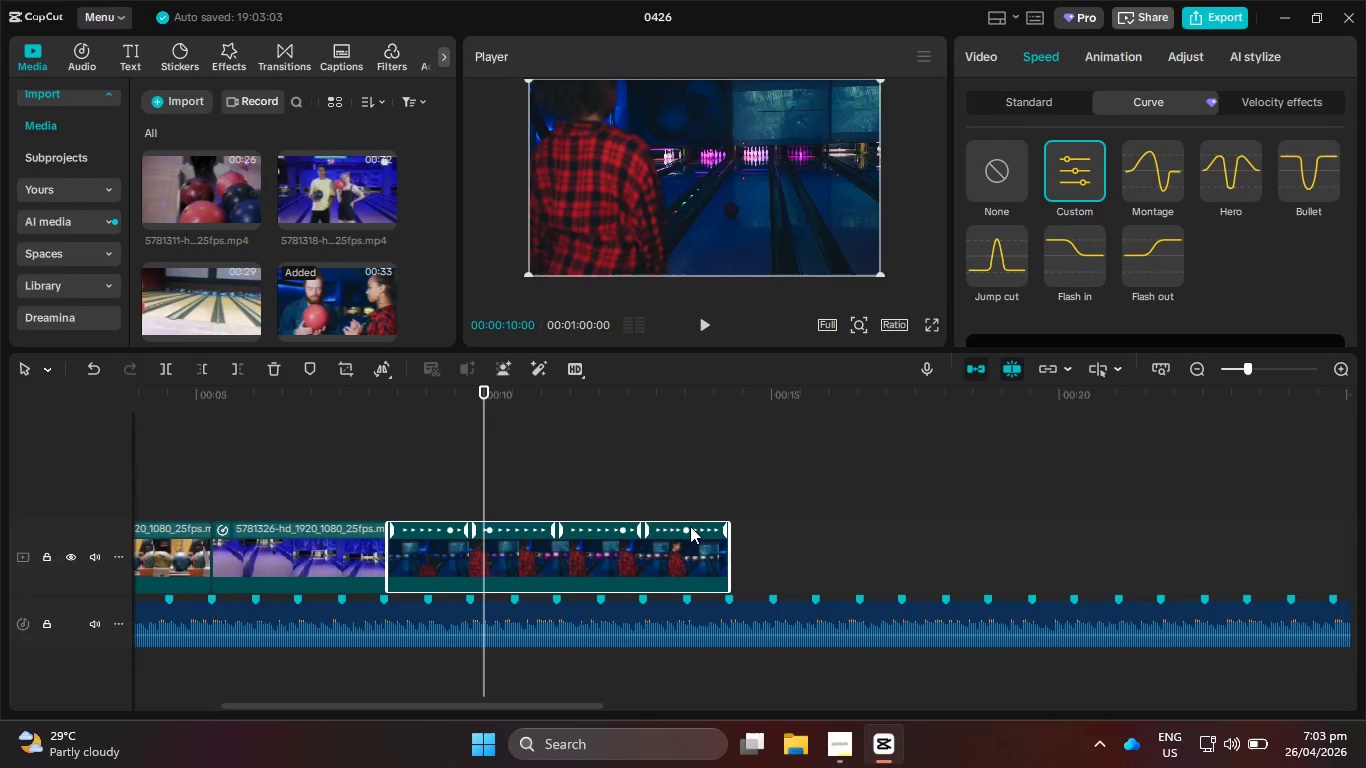 
left_click_drag(start_coordinate=[682, 526], to_coordinate=[662, 532])
 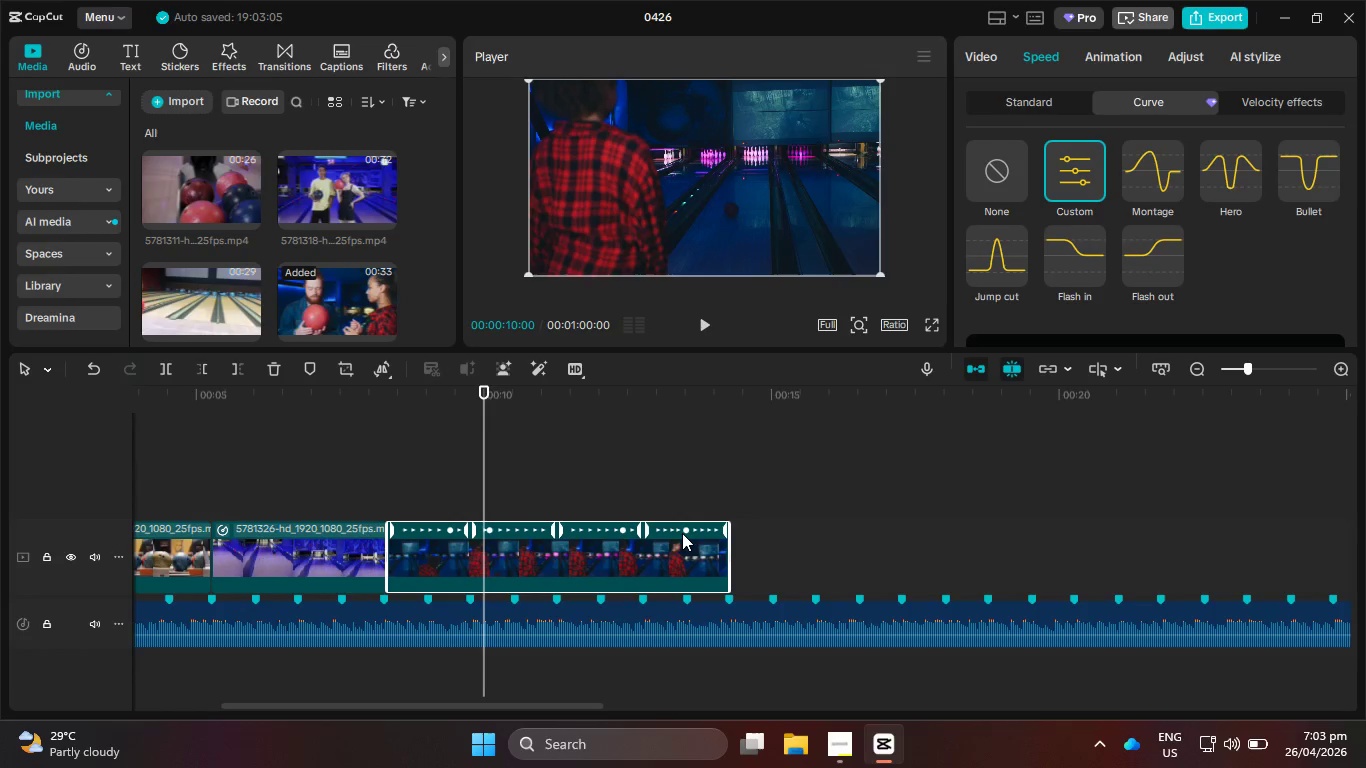 
left_click_drag(start_coordinate=[684, 531], to_coordinate=[656, 531])
 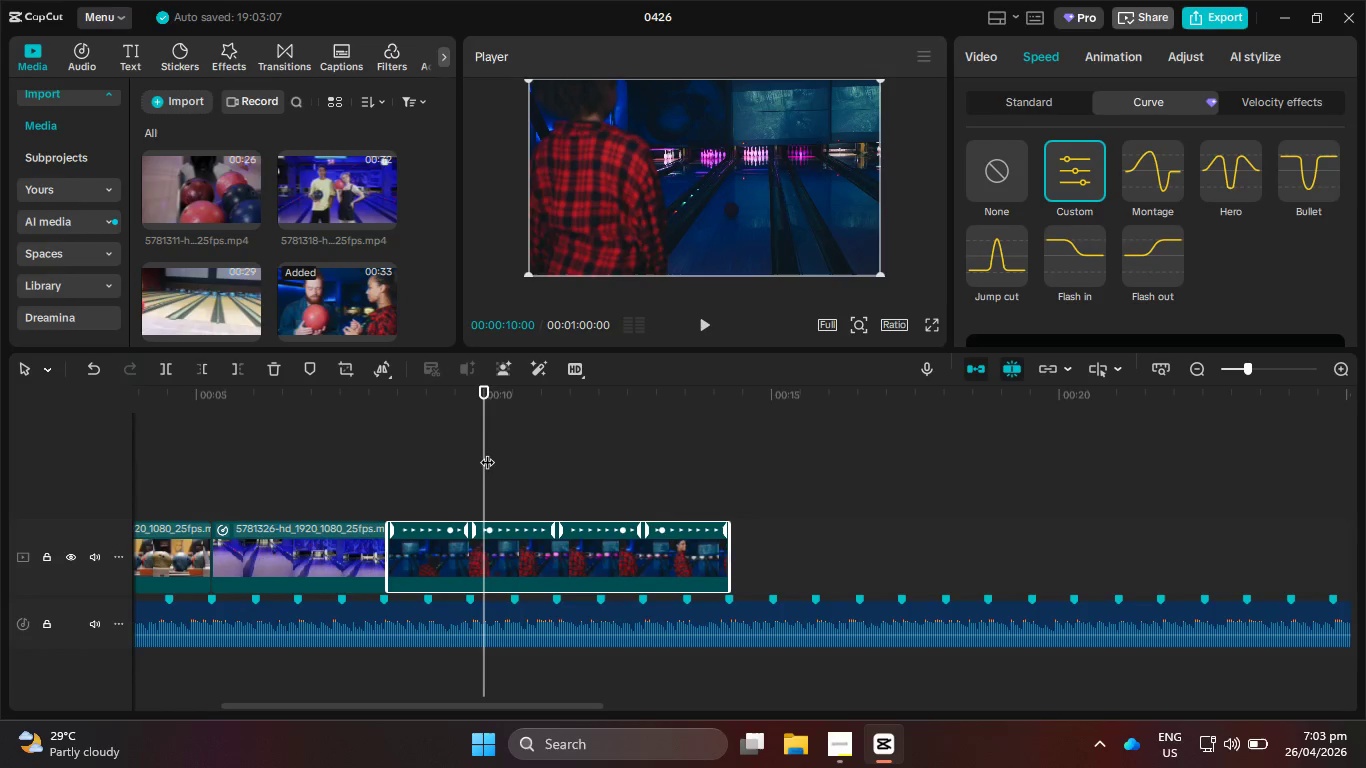 
left_click_drag(start_coordinate=[485, 450], to_coordinate=[385, 453])
 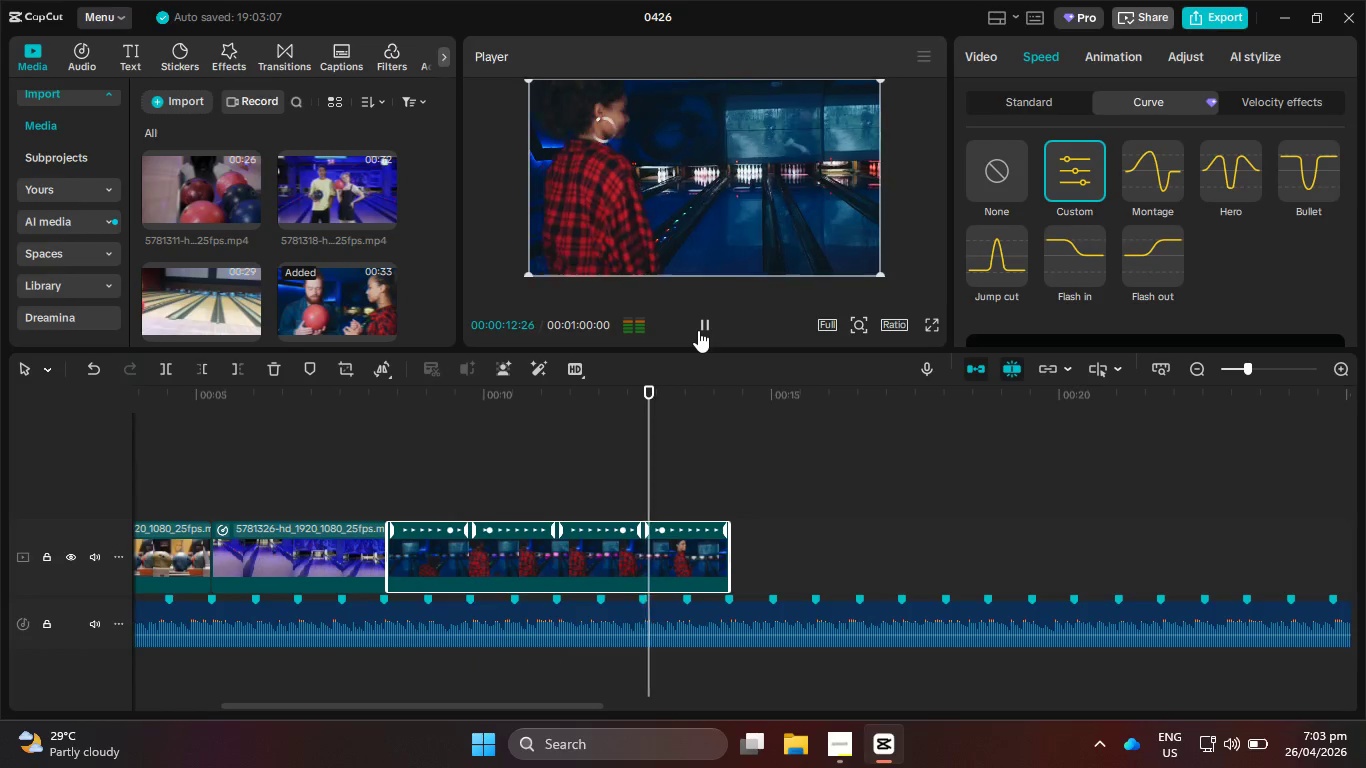 
wait(7.17)
 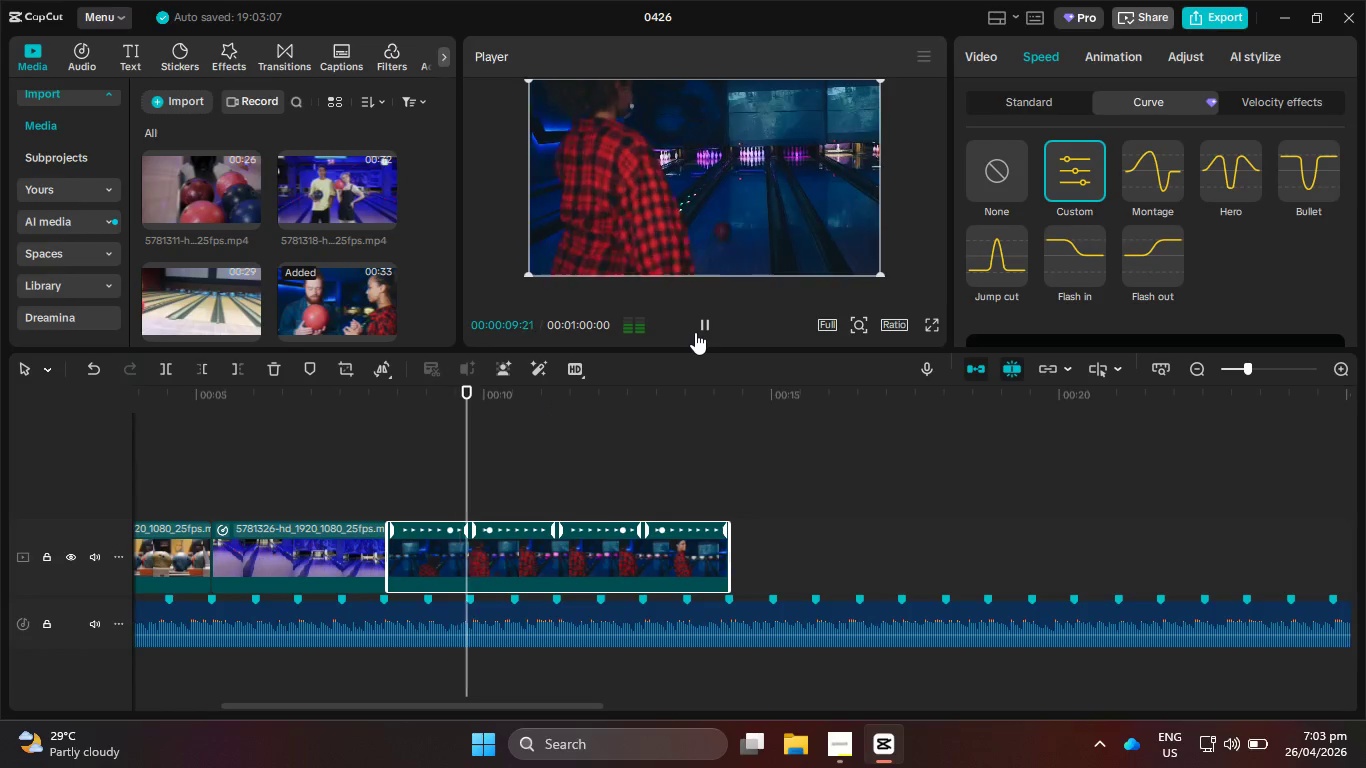 
left_click([698, 330])
 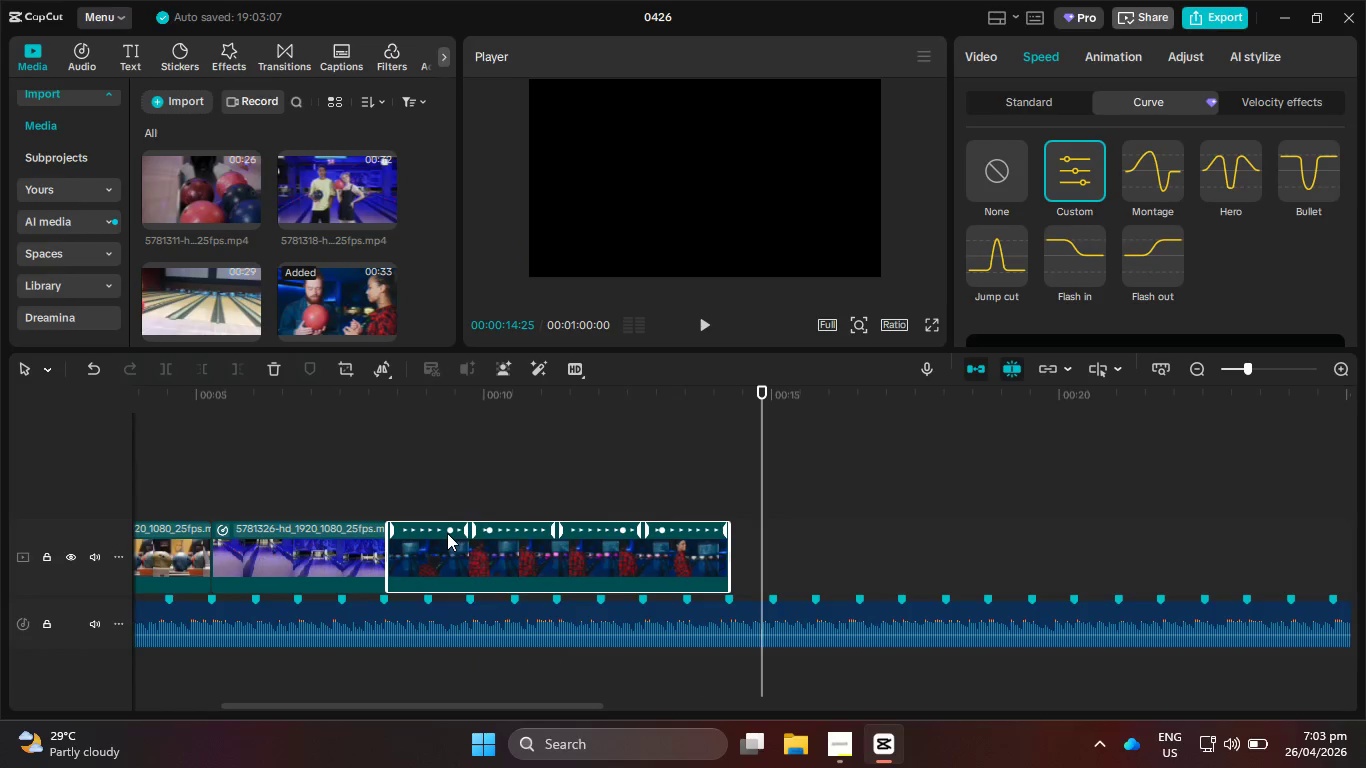 
left_click_drag(start_coordinate=[536, 402], to_coordinate=[413, 429])
 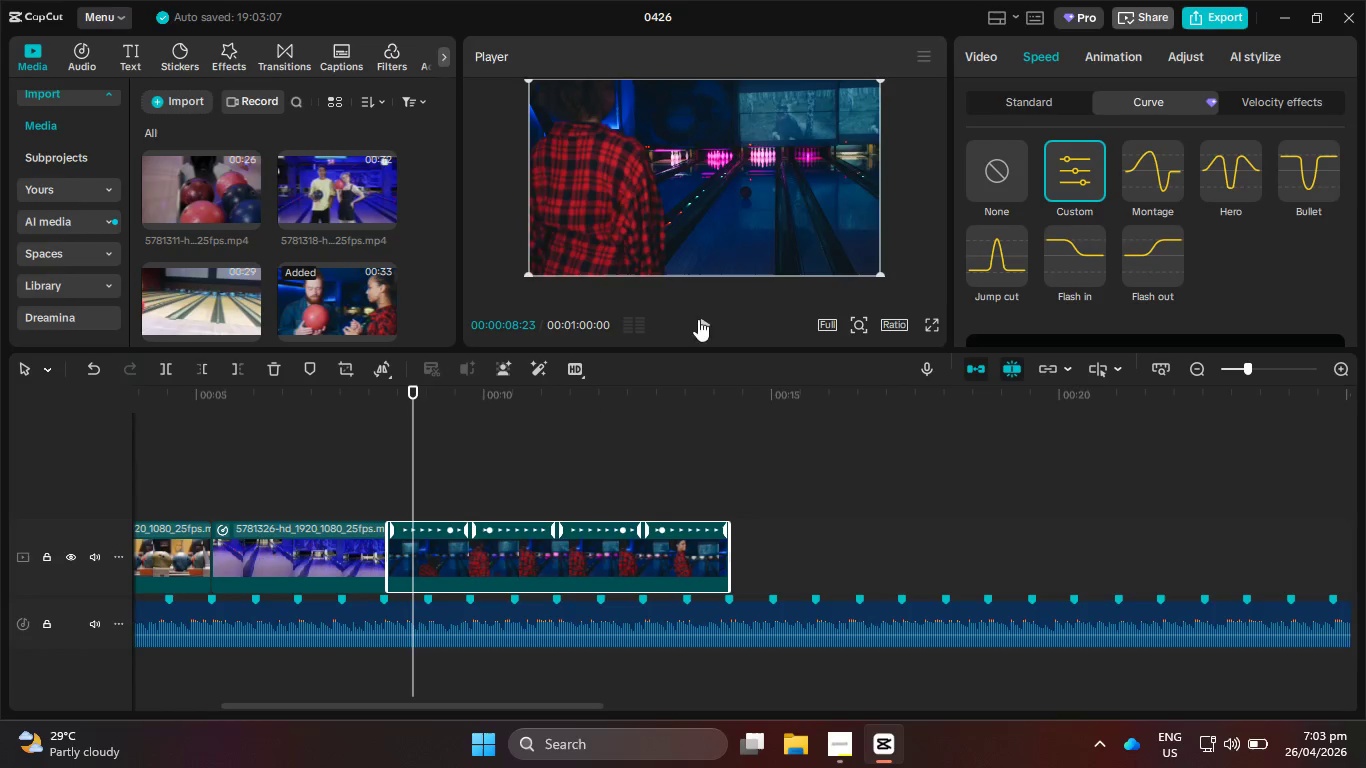 
left_click([714, 321])
 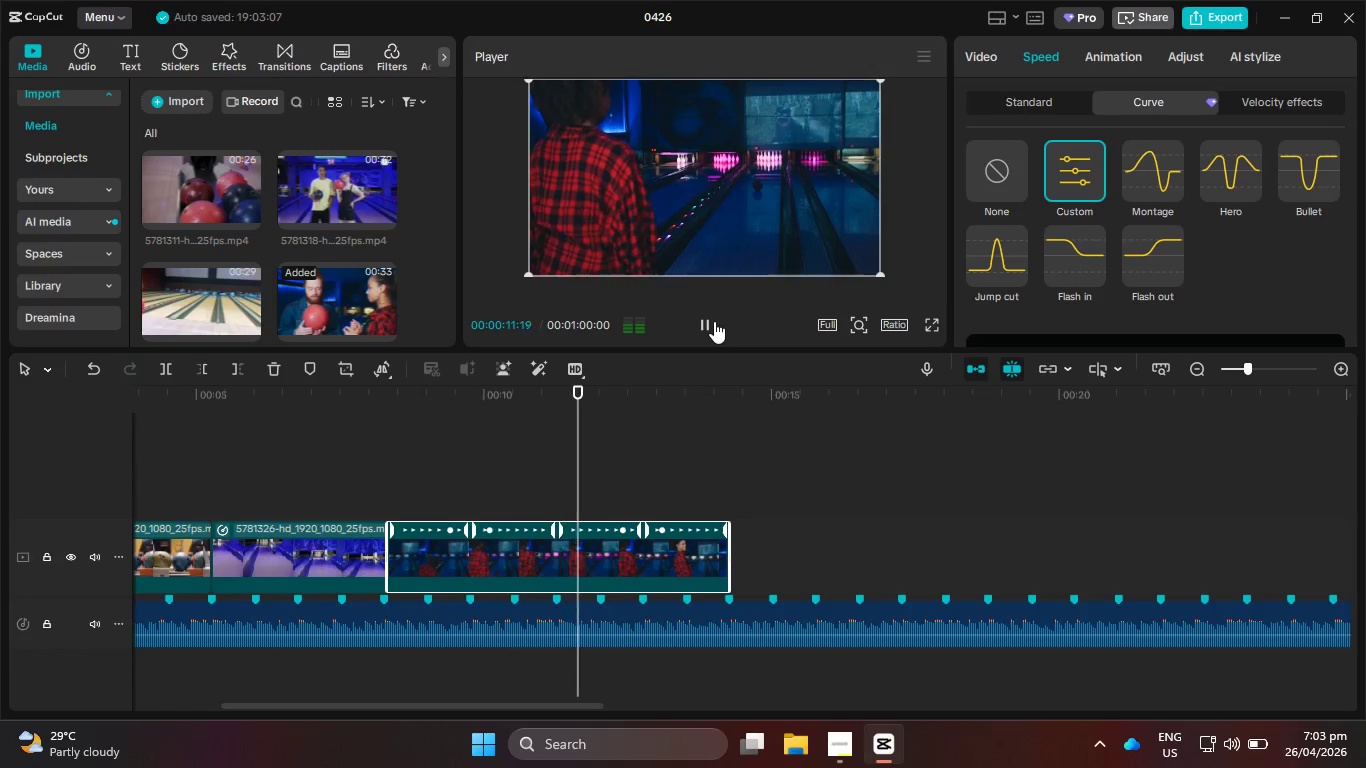 
left_click([714, 321])
 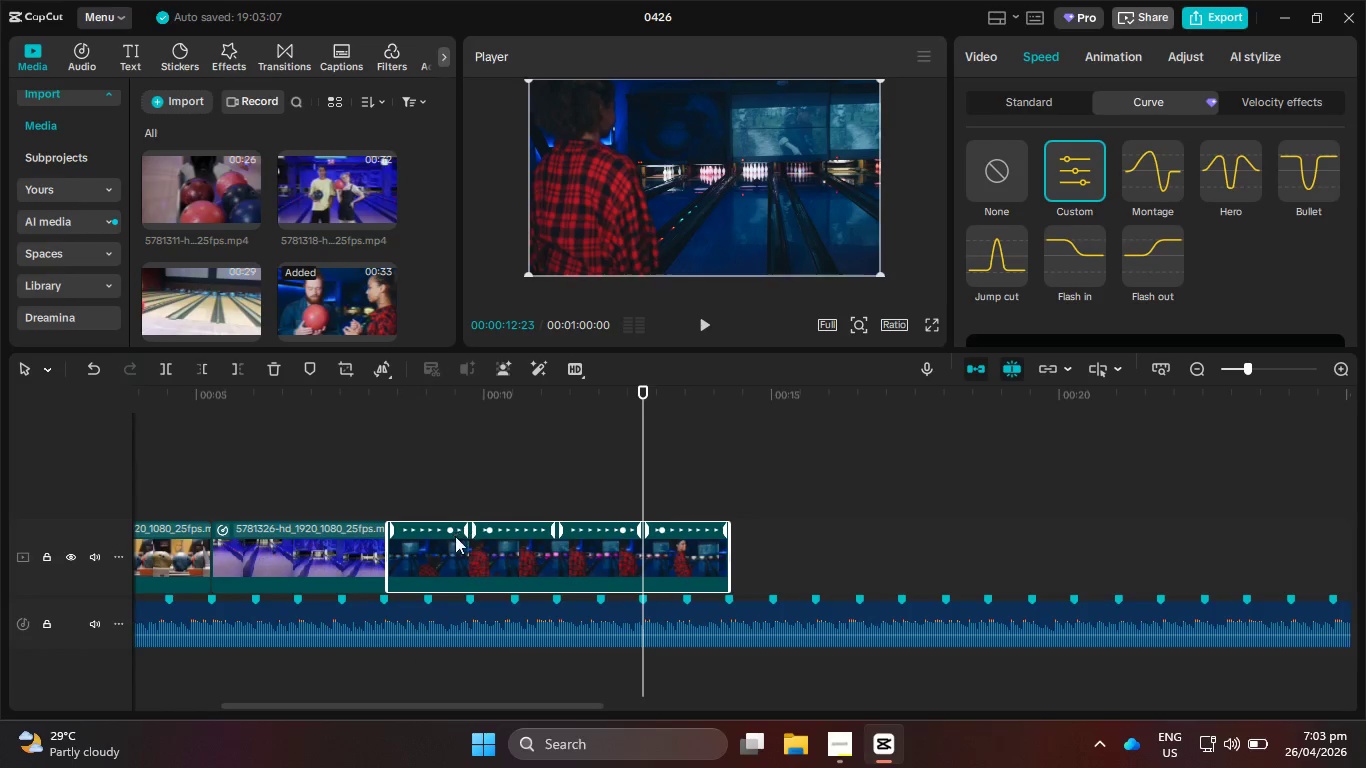 
left_click_drag(start_coordinate=[468, 526], to_coordinate=[430, 526])
 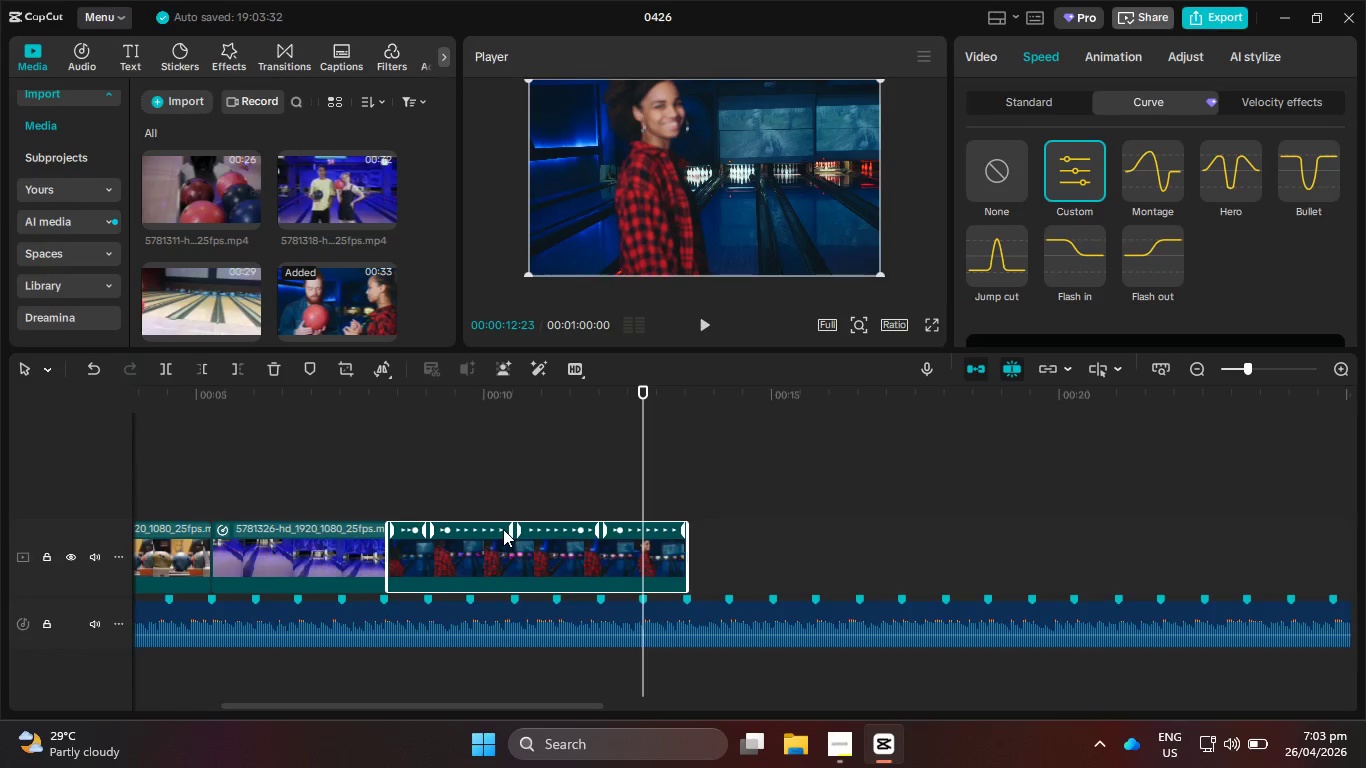 
left_click_drag(start_coordinate=[508, 529], to_coordinate=[467, 526])
 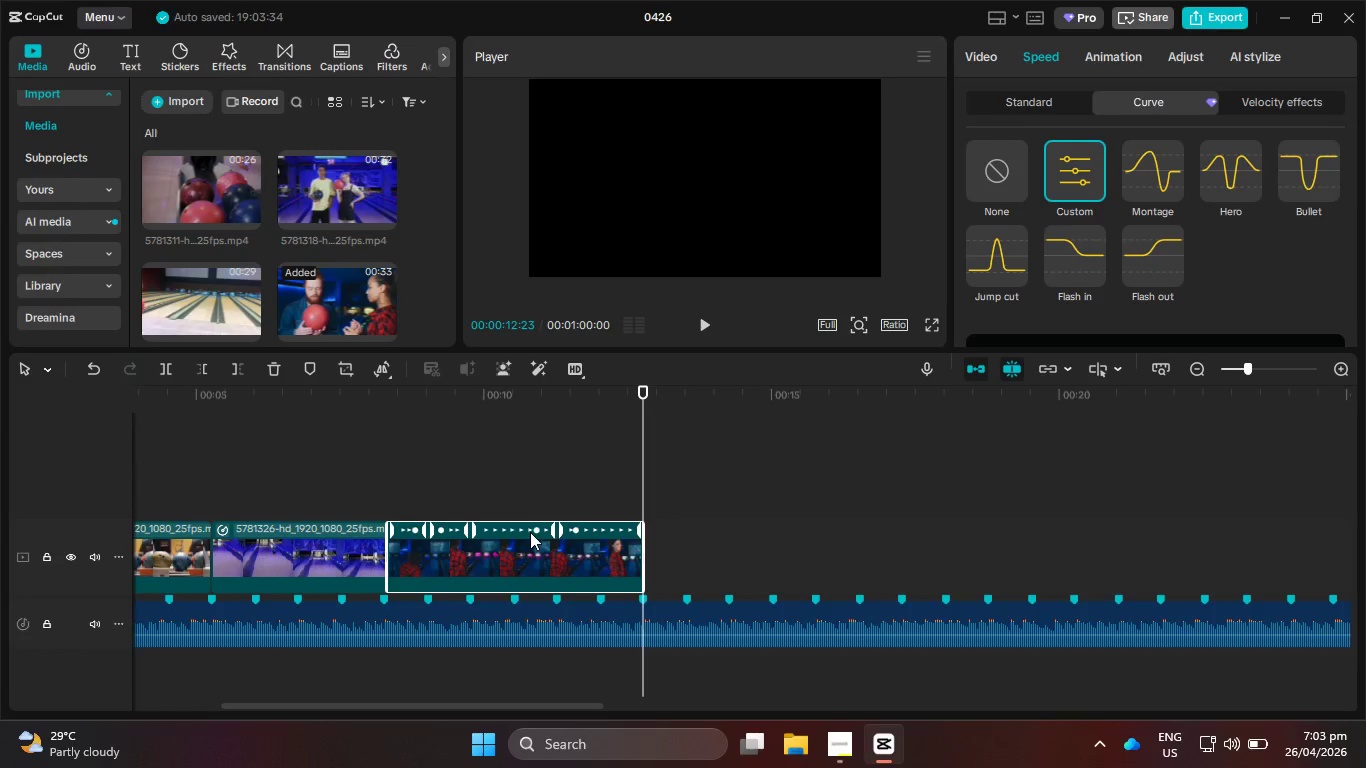 
left_click_drag(start_coordinate=[464, 529], to_coordinate=[487, 528])
 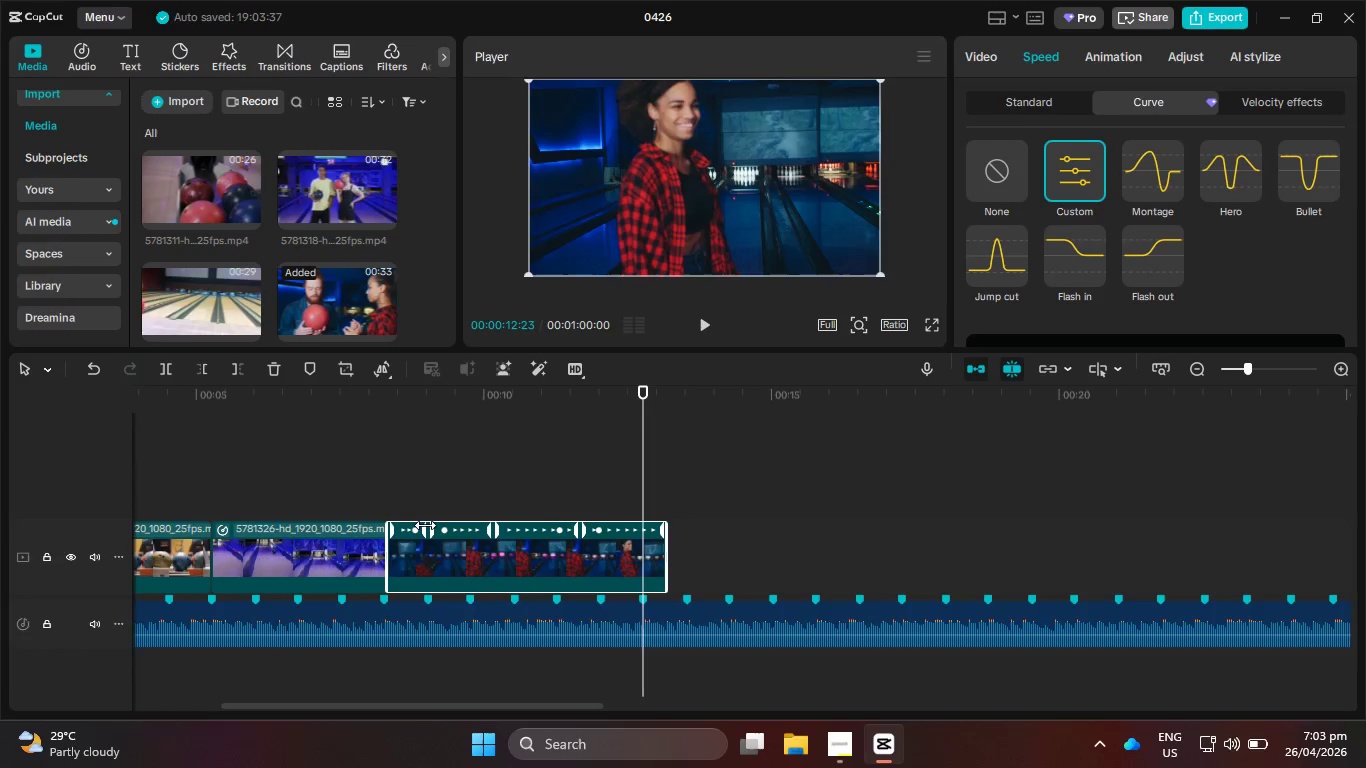 
left_click_drag(start_coordinate=[425, 528], to_coordinate=[444, 532])
 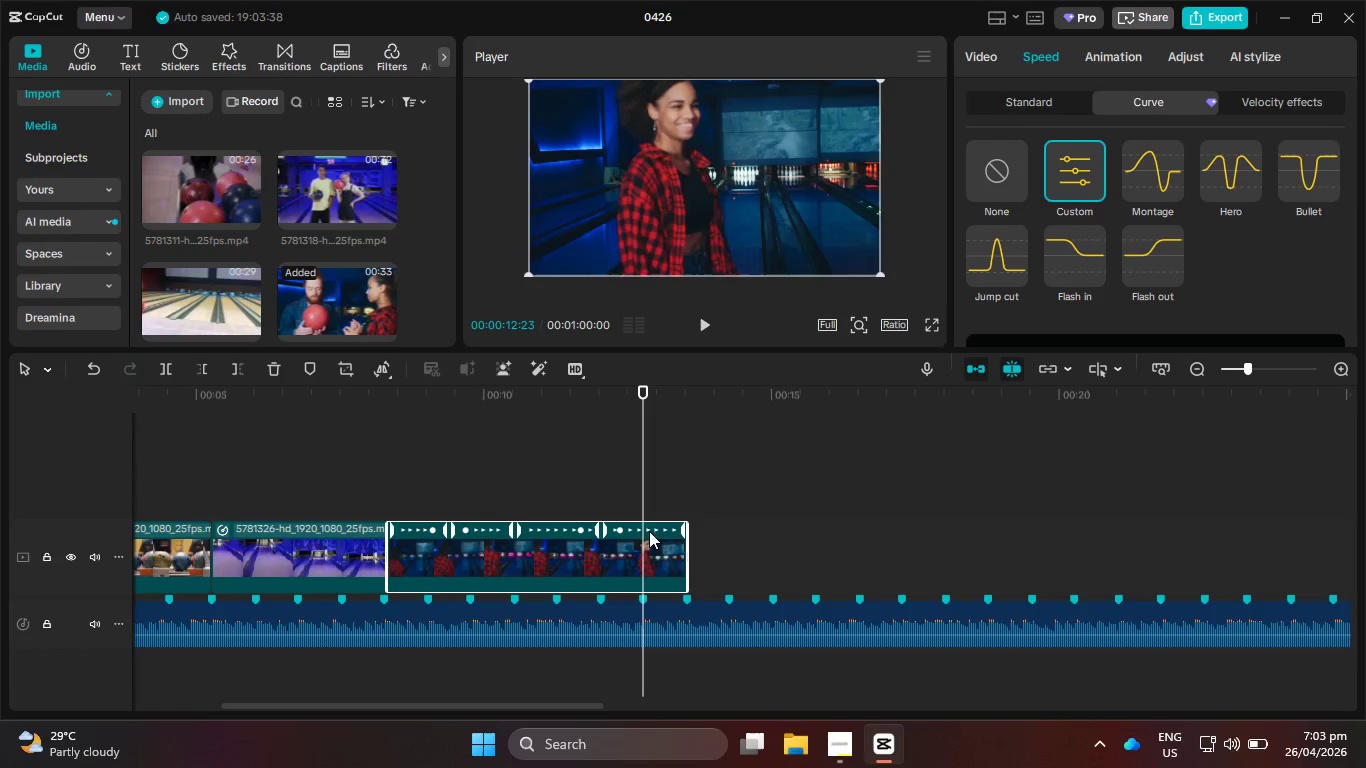 
mouse_move([669, 507])
 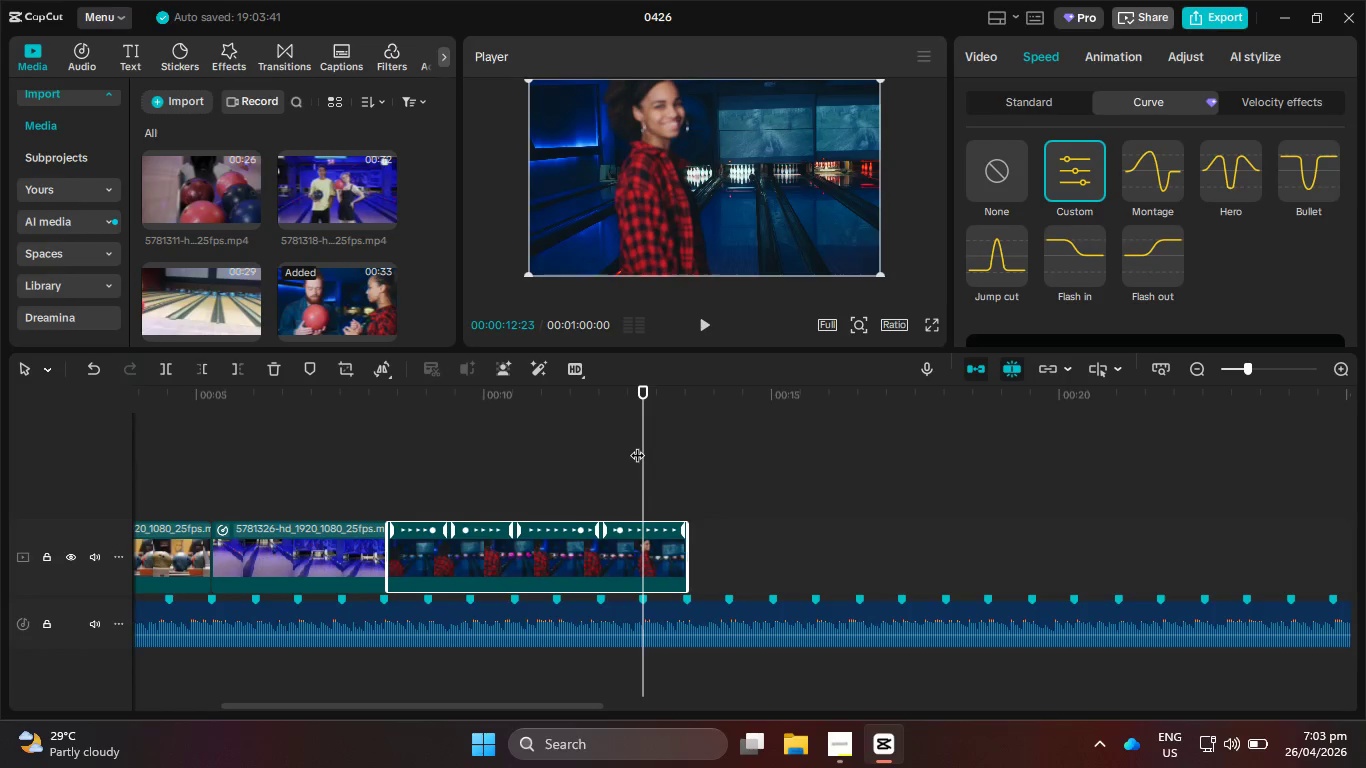 
left_click_drag(start_coordinate=[637, 445], to_coordinate=[533, 445])
 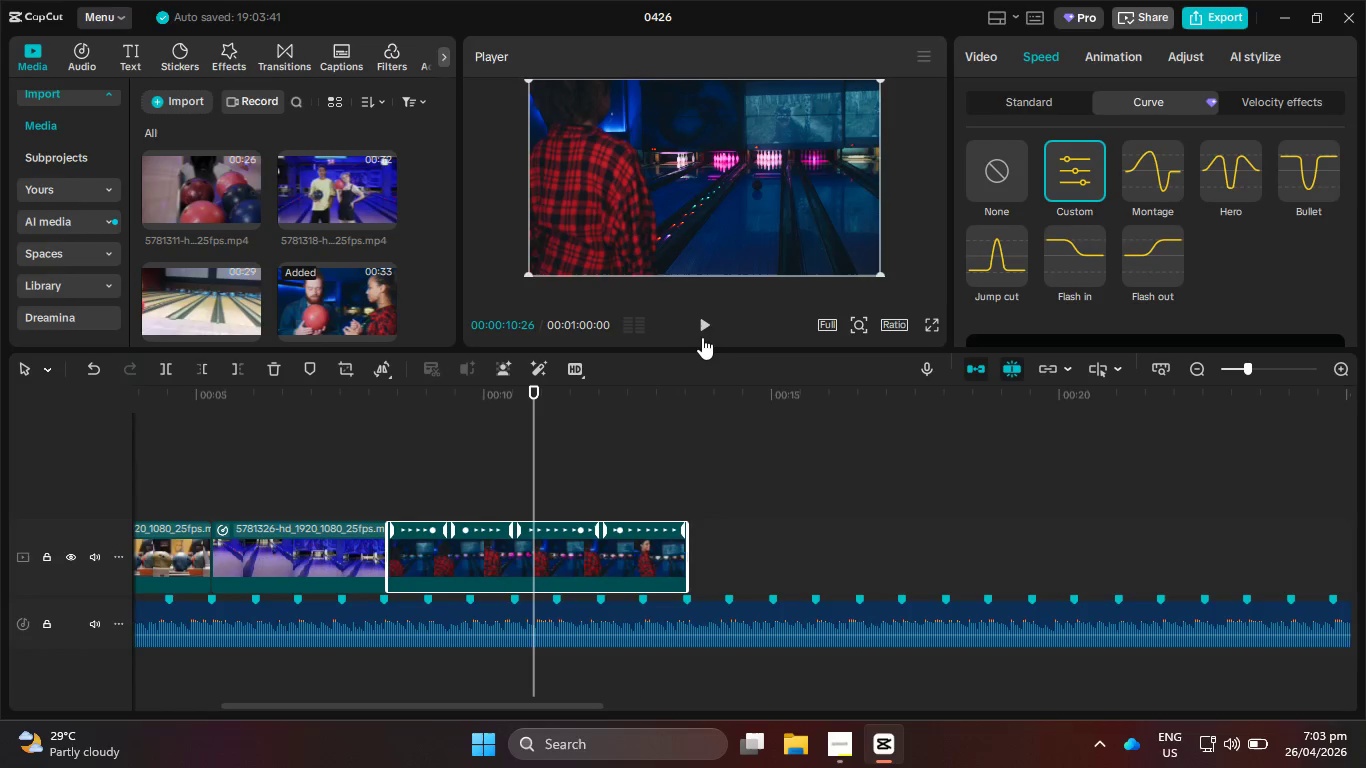 
left_click([709, 323])
 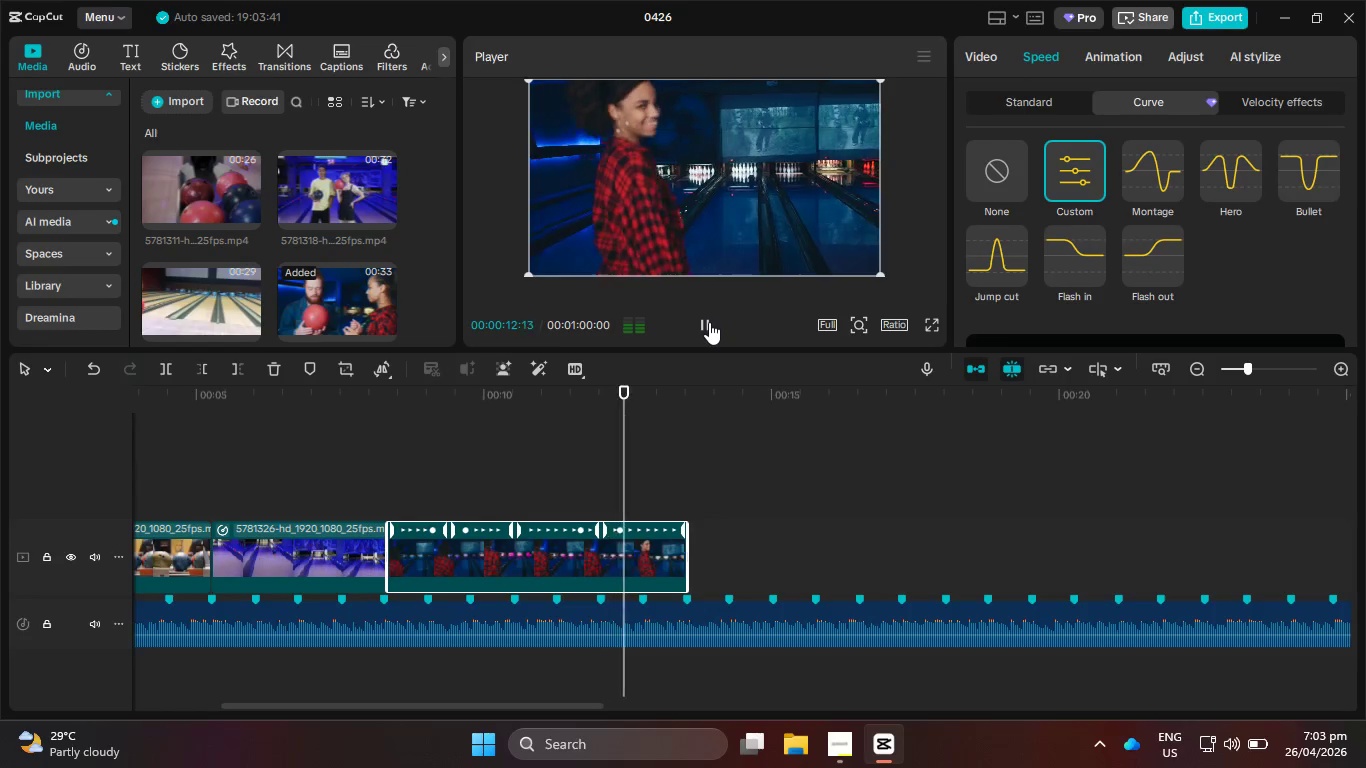 
left_click([709, 322])
 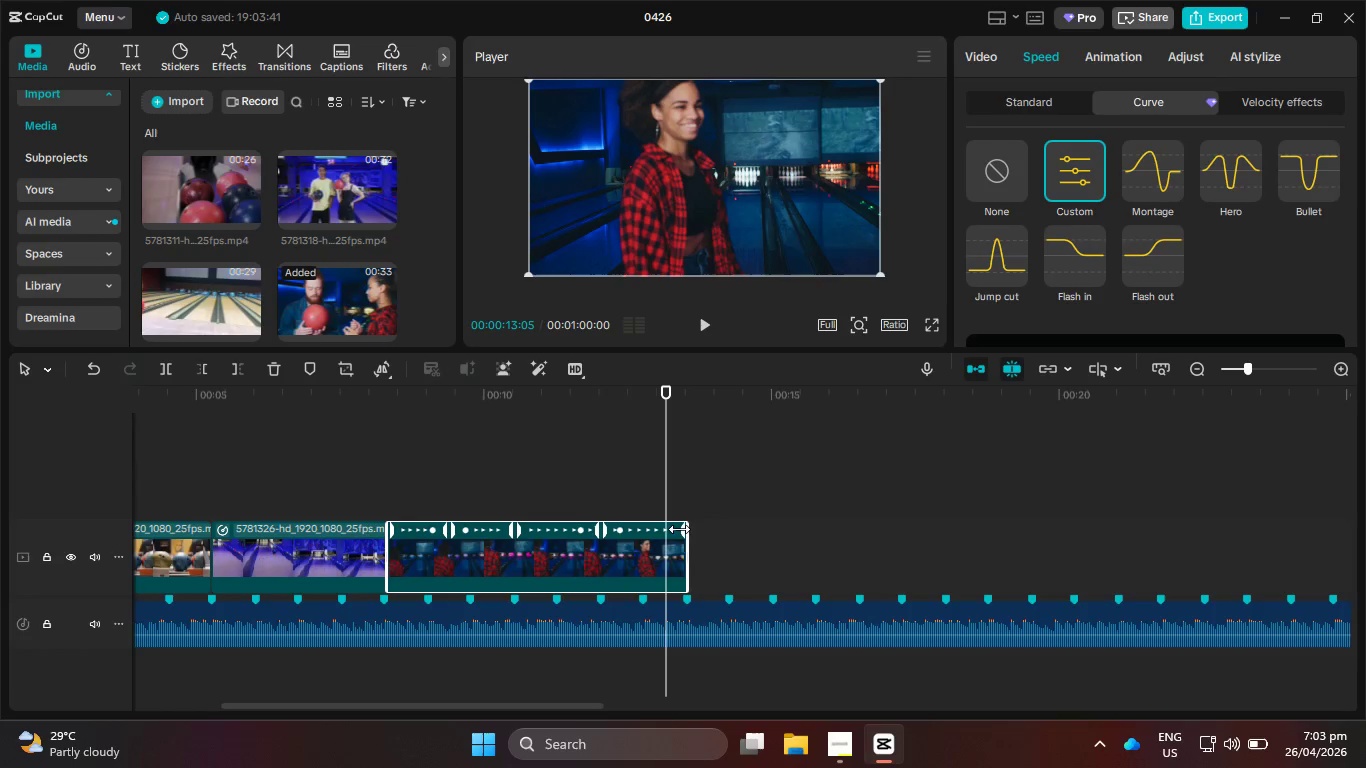 
left_click_drag(start_coordinate=[683, 529], to_coordinate=[642, 526])
 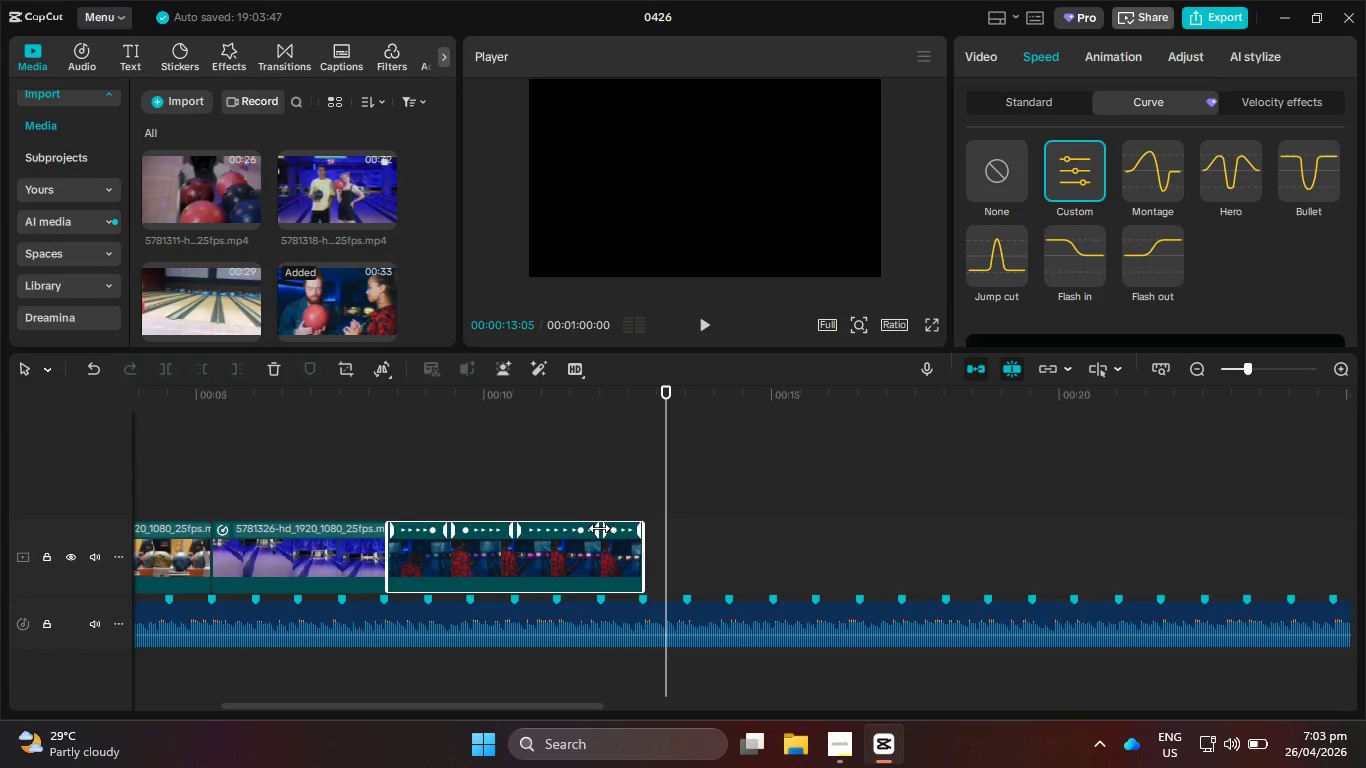 
left_click_drag(start_coordinate=[598, 528], to_coordinate=[582, 528])
 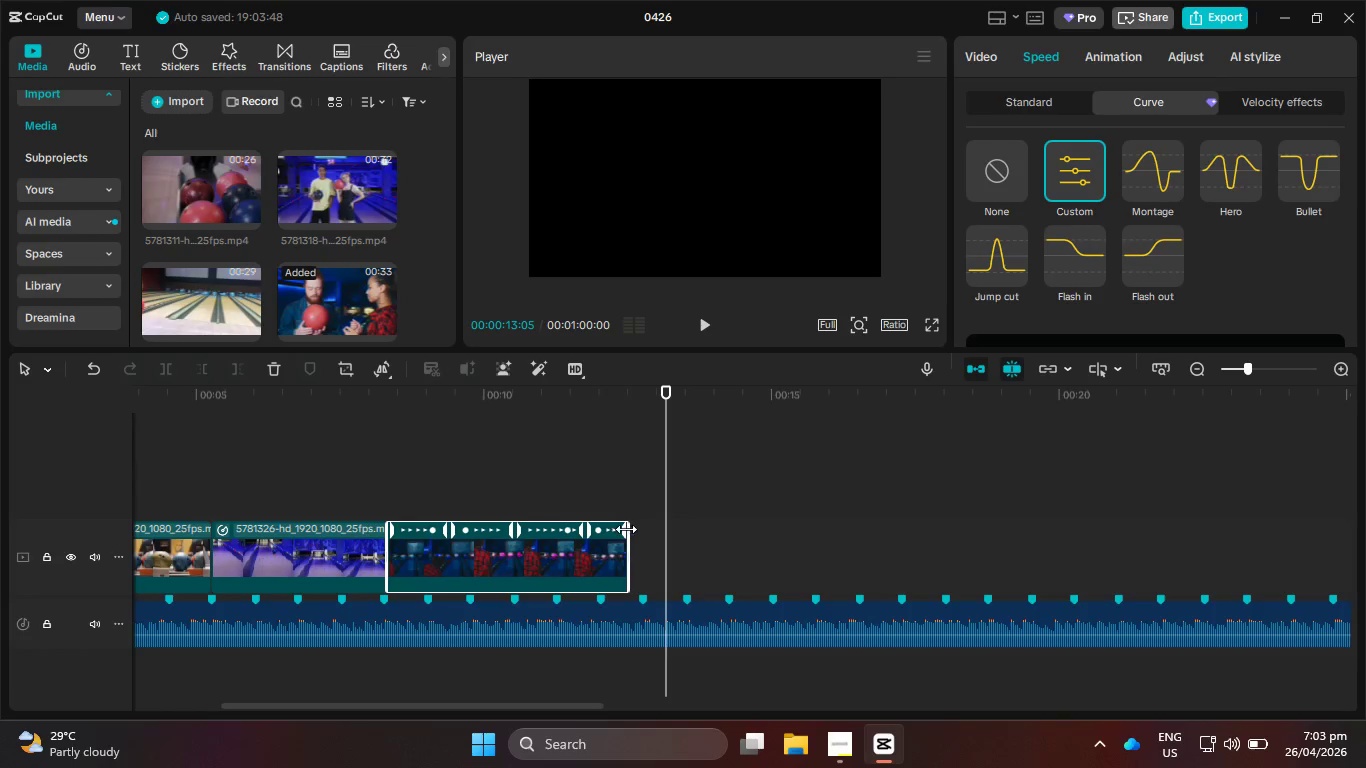 
left_click_drag(start_coordinate=[626, 529], to_coordinate=[641, 529])
 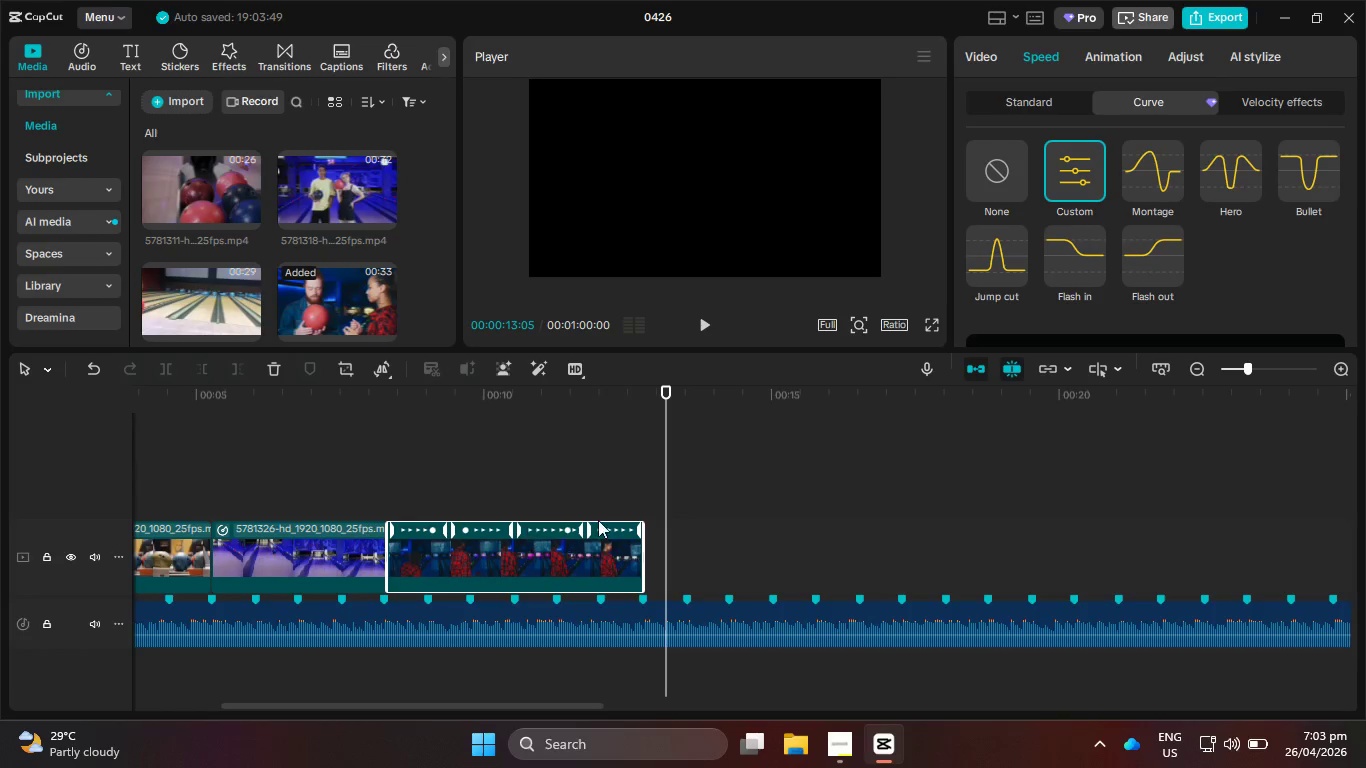 
left_click_drag(start_coordinate=[548, 395], to_coordinate=[388, 402])
 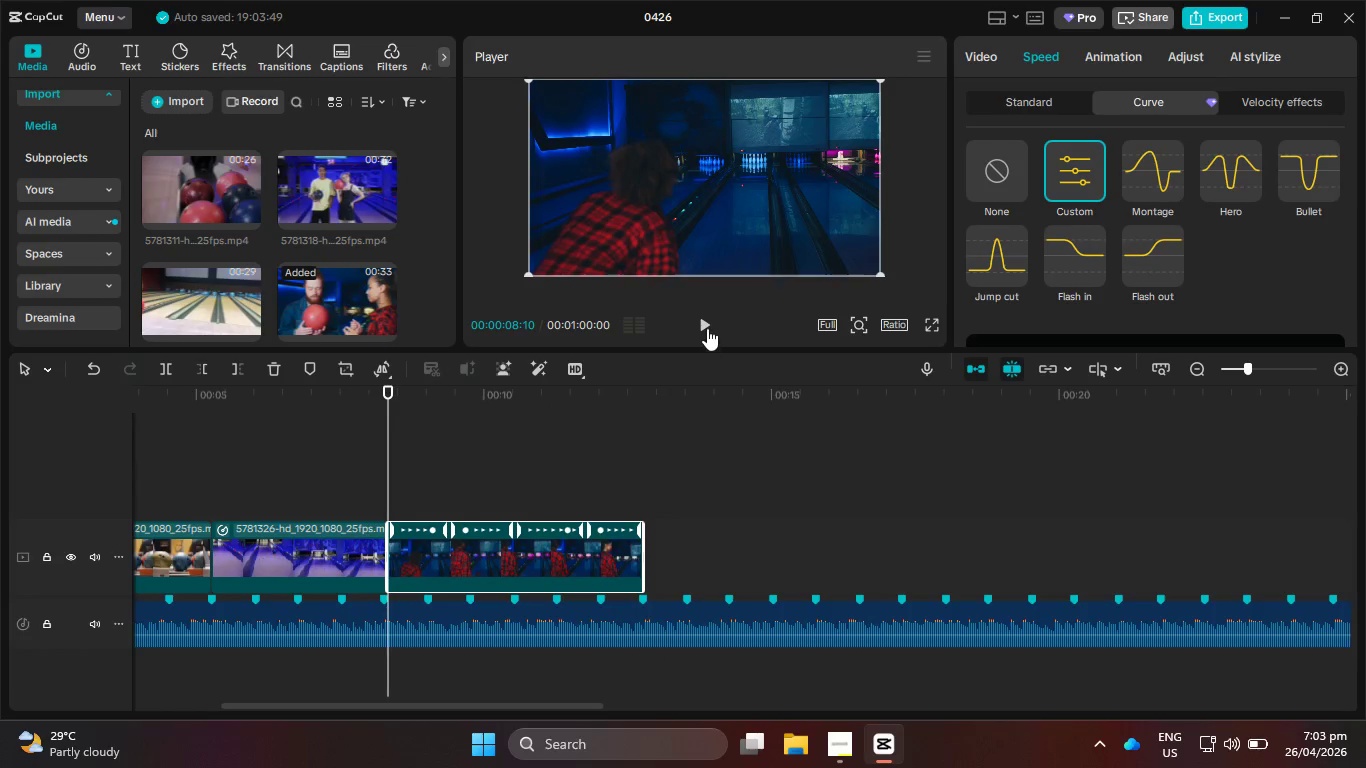 
left_click([709, 326])
 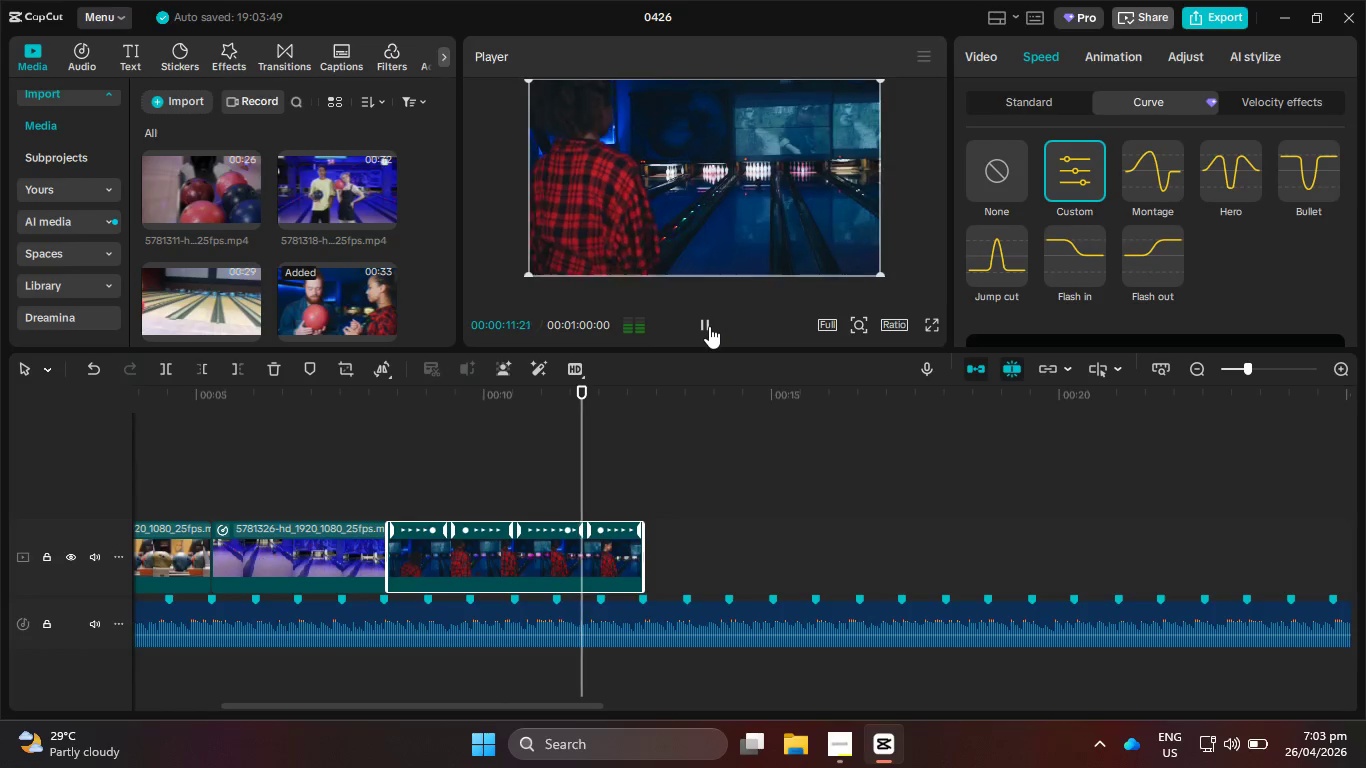 
left_click([710, 325])
 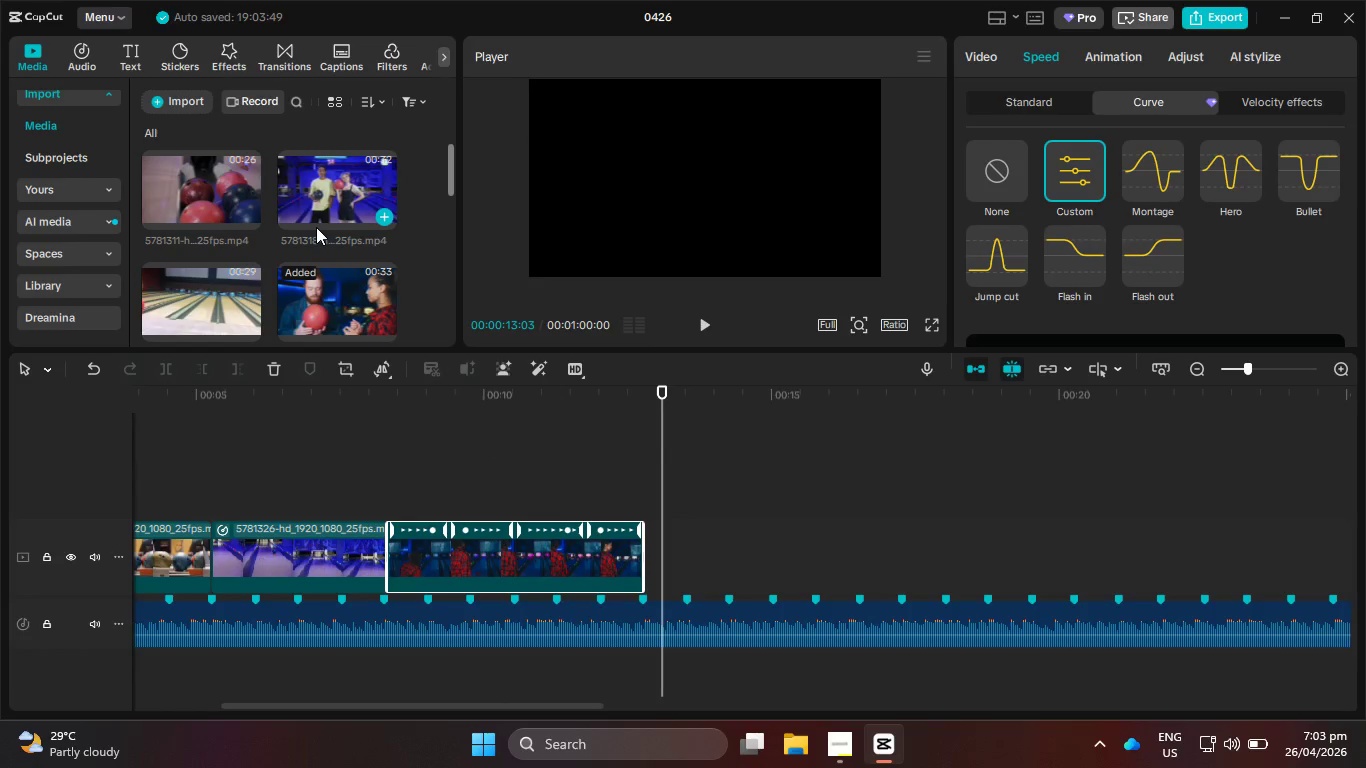 
left_click_drag(start_coordinate=[325, 189], to_coordinate=[690, 551])
 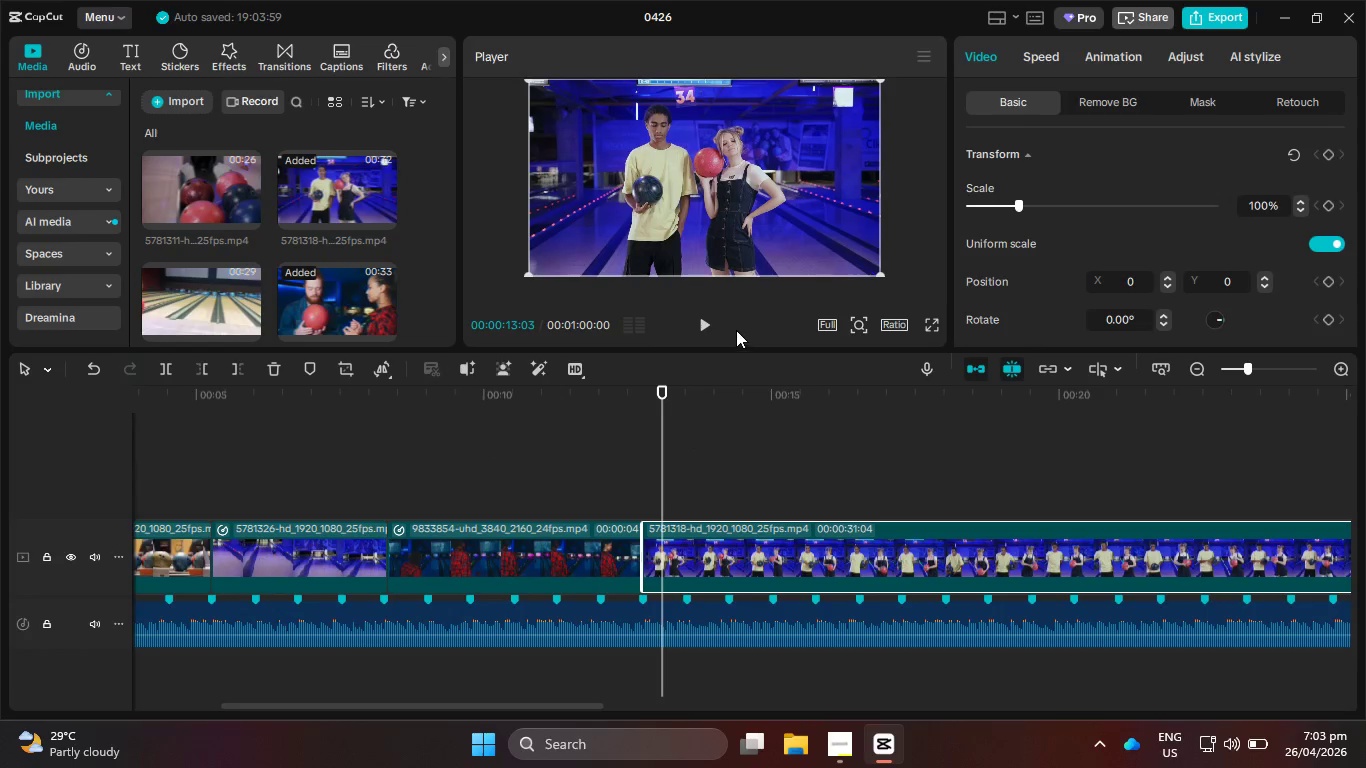 
left_click([709, 328])
 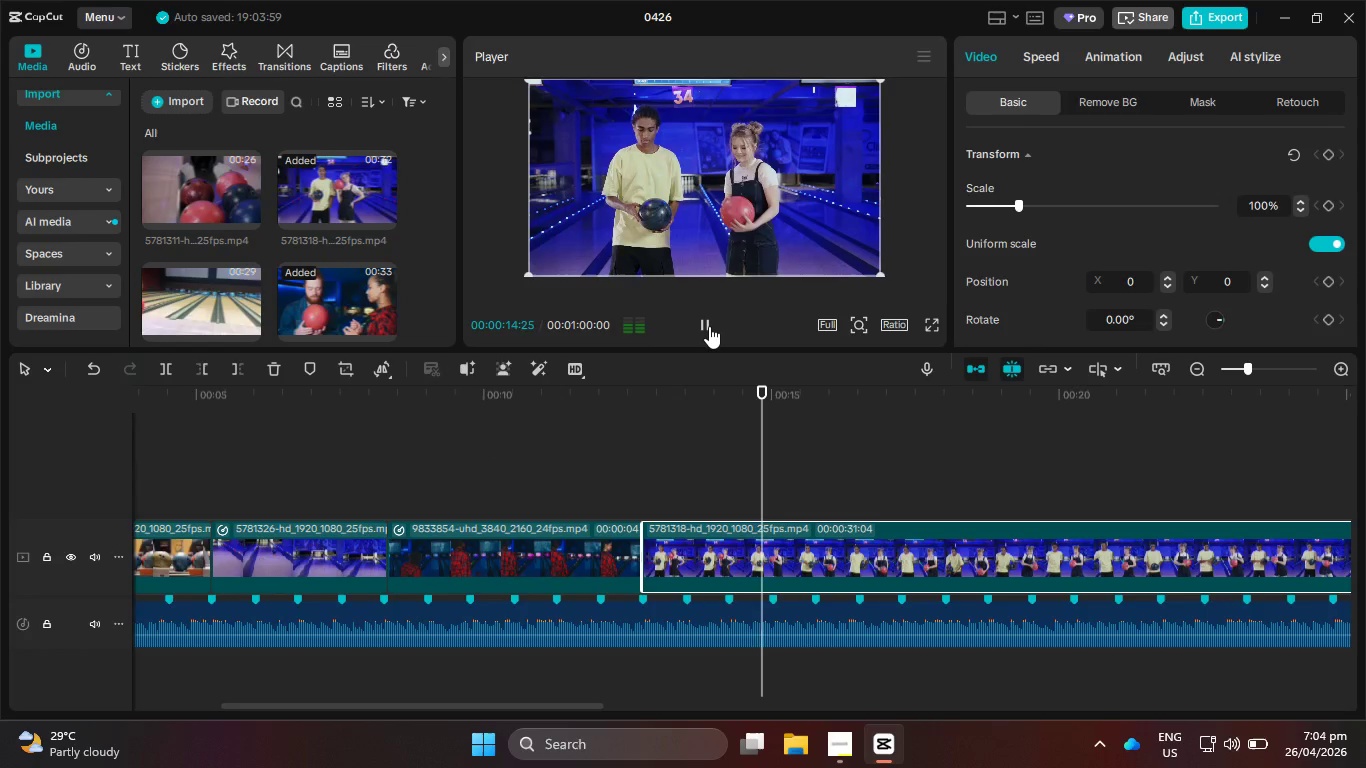 
left_click([709, 326])
 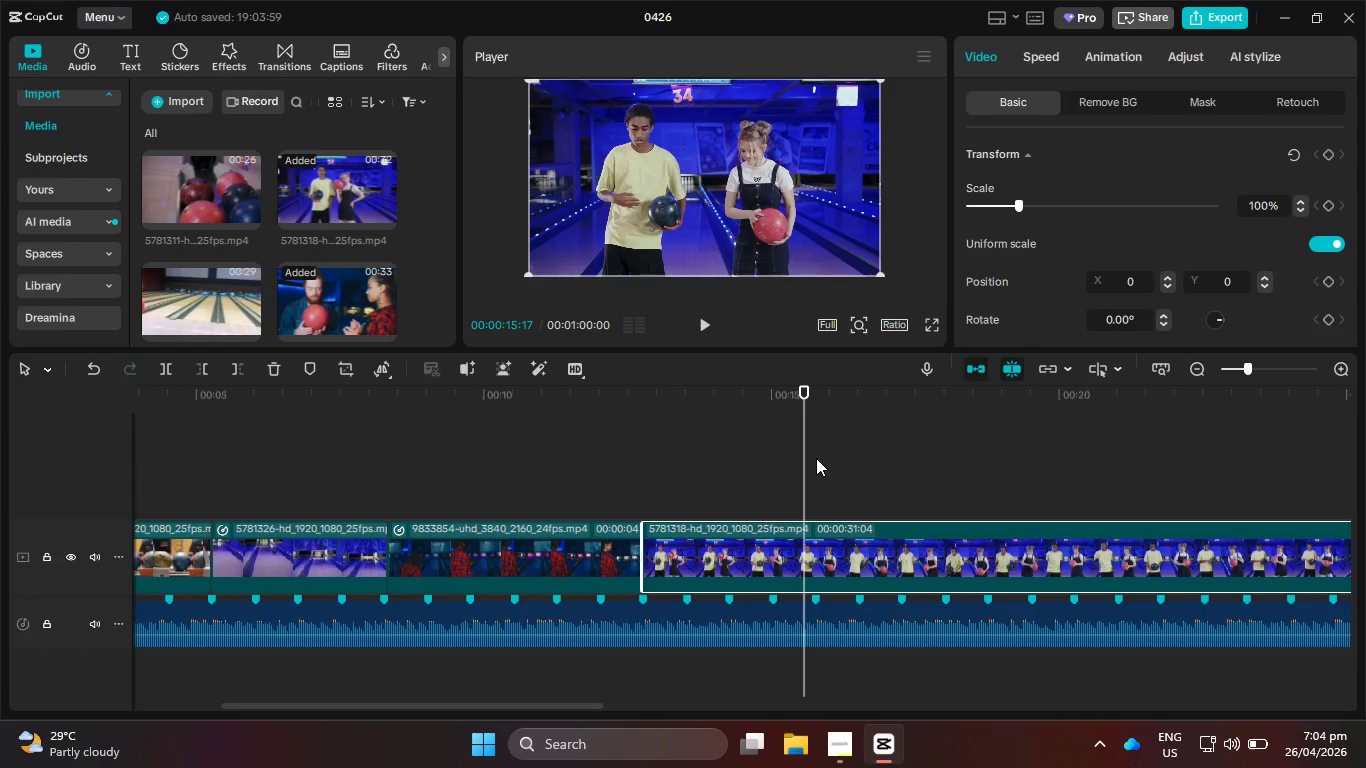 
left_click_drag(start_coordinate=[807, 458], to_coordinate=[114, 479])
 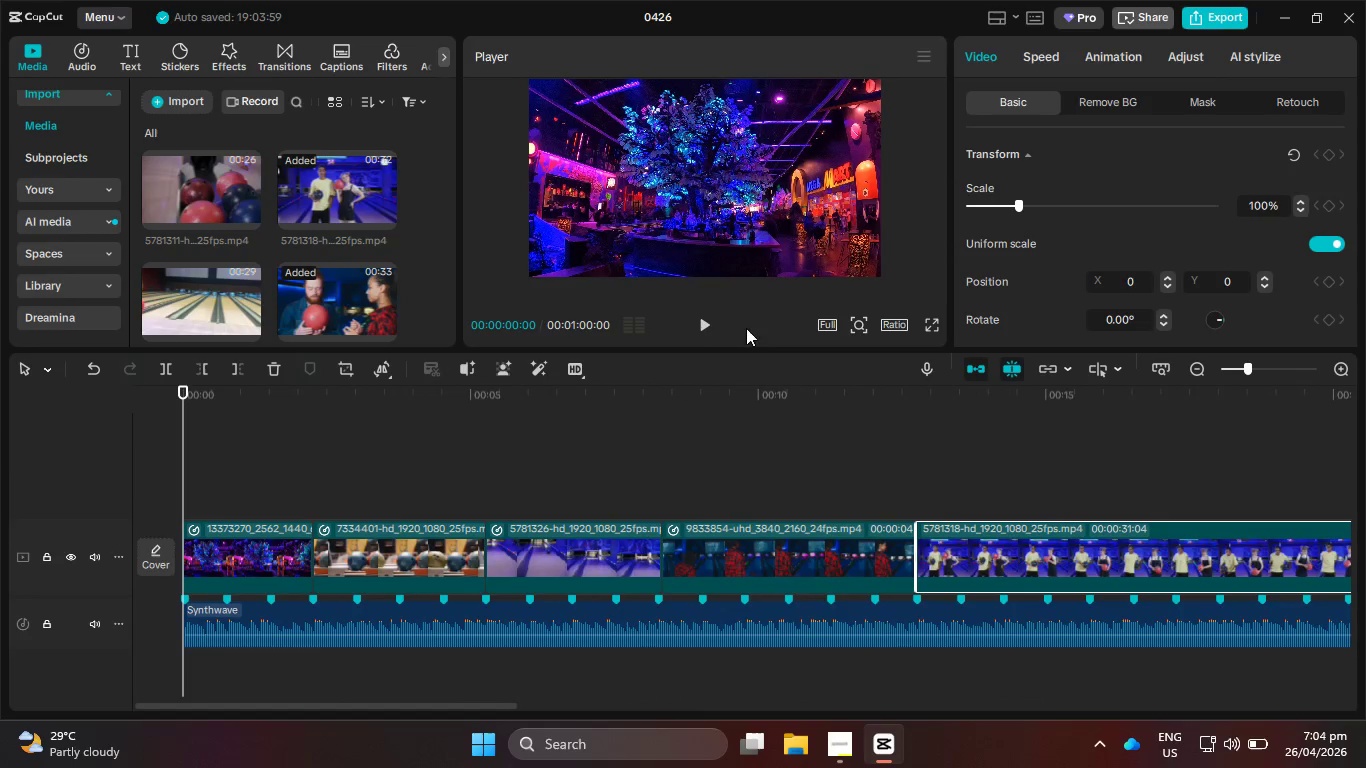 
left_click([699, 326])
 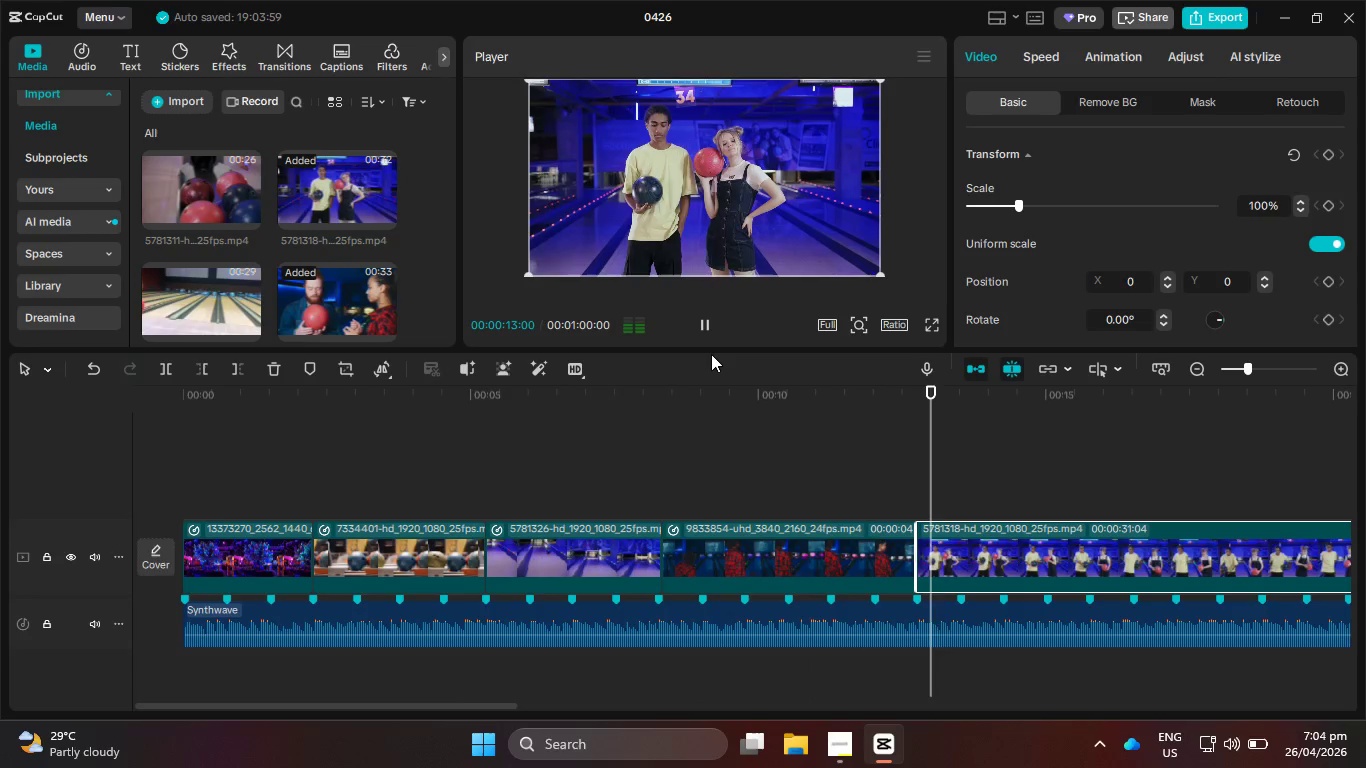 
wait(18.22)
 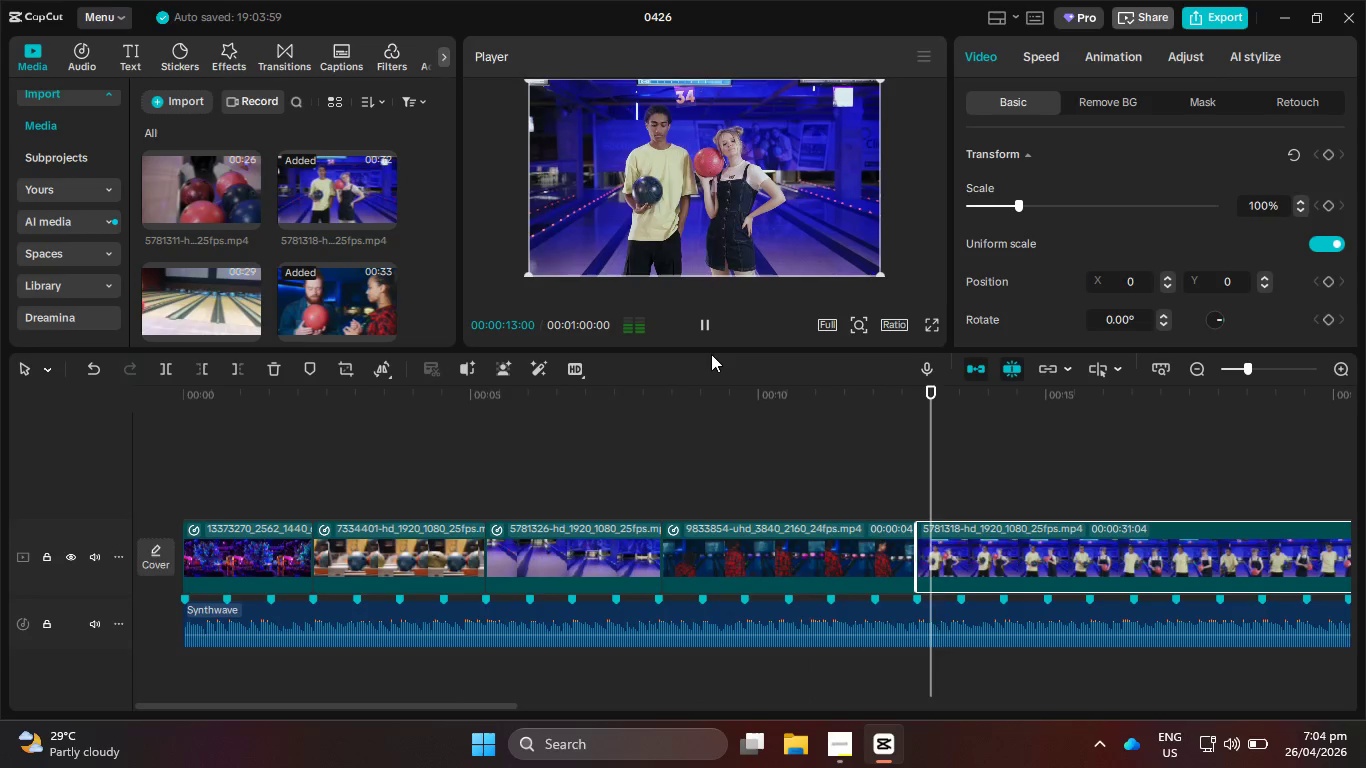 
left_click([711, 323])
 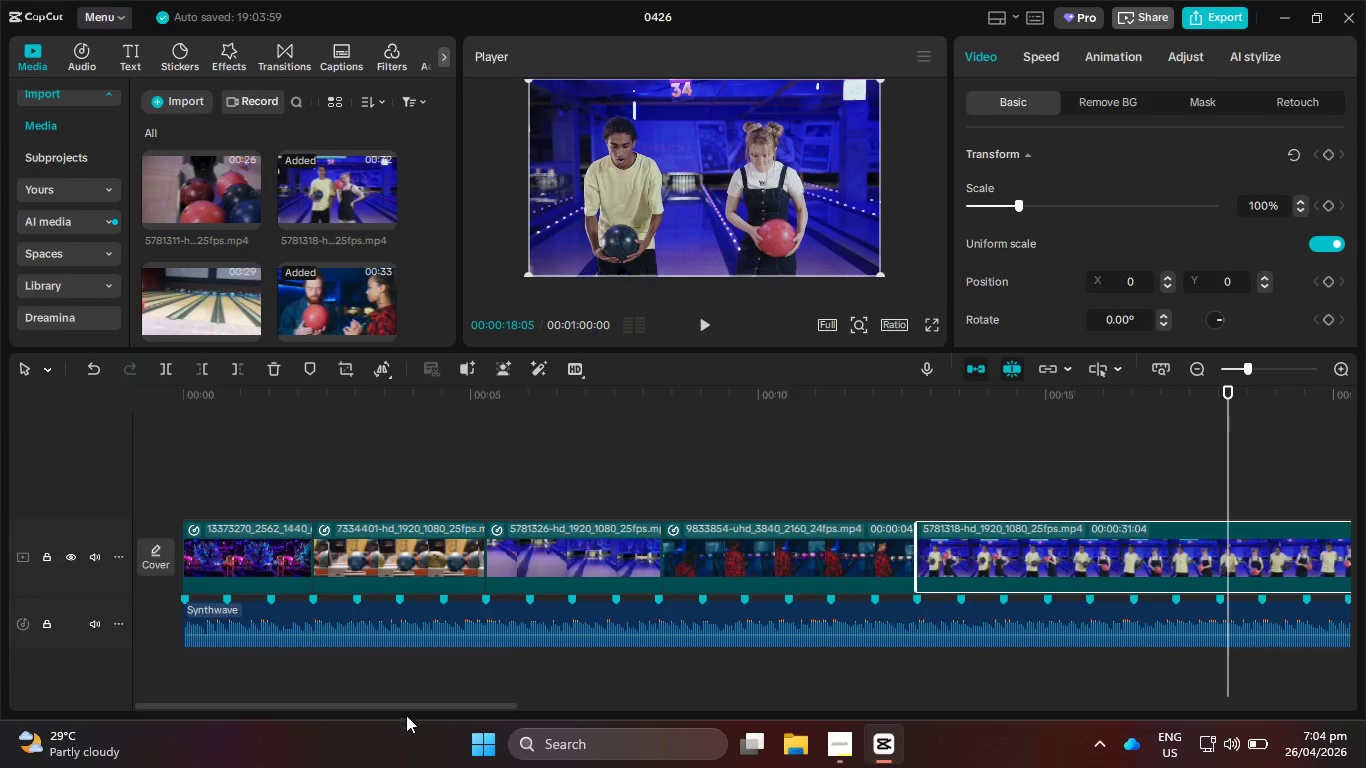 
left_click_drag(start_coordinate=[407, 702], to_coordinate=[582, 689])
 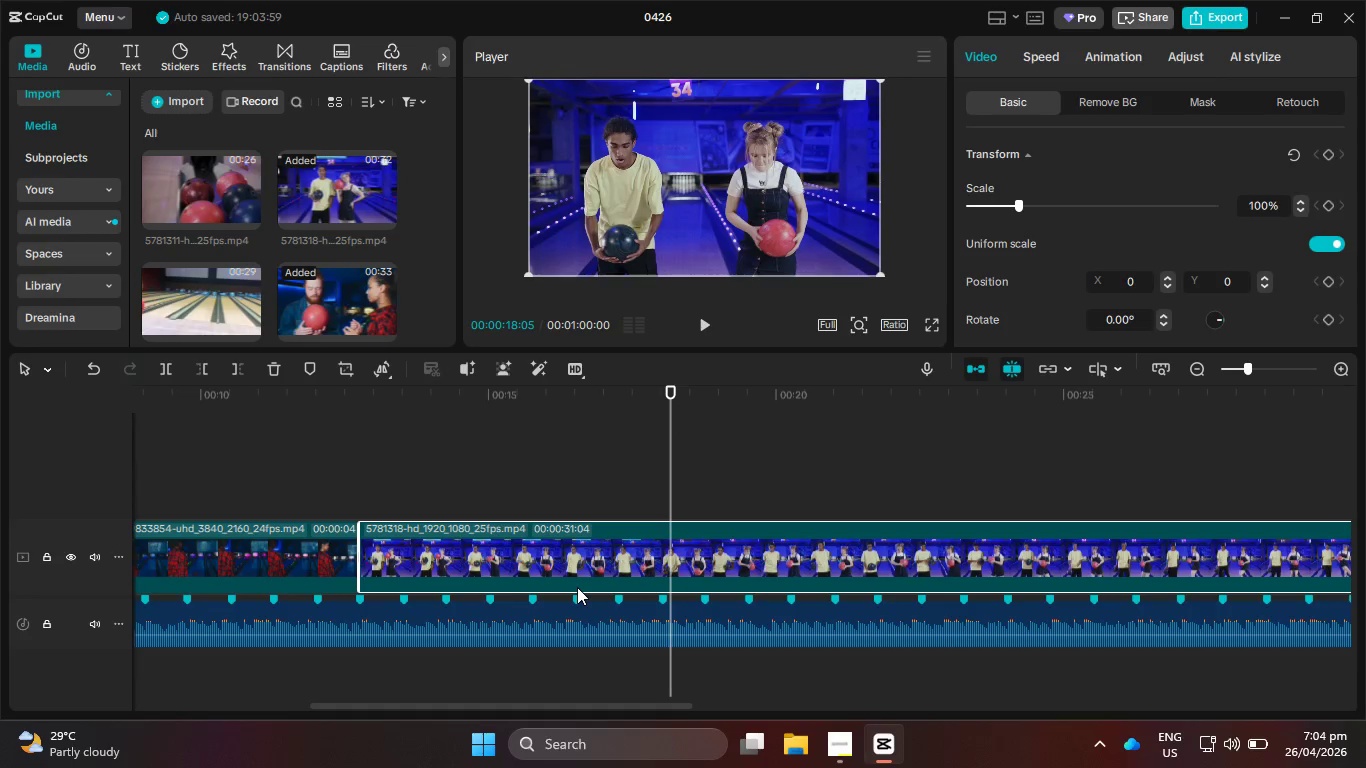 
wait(11.12)
 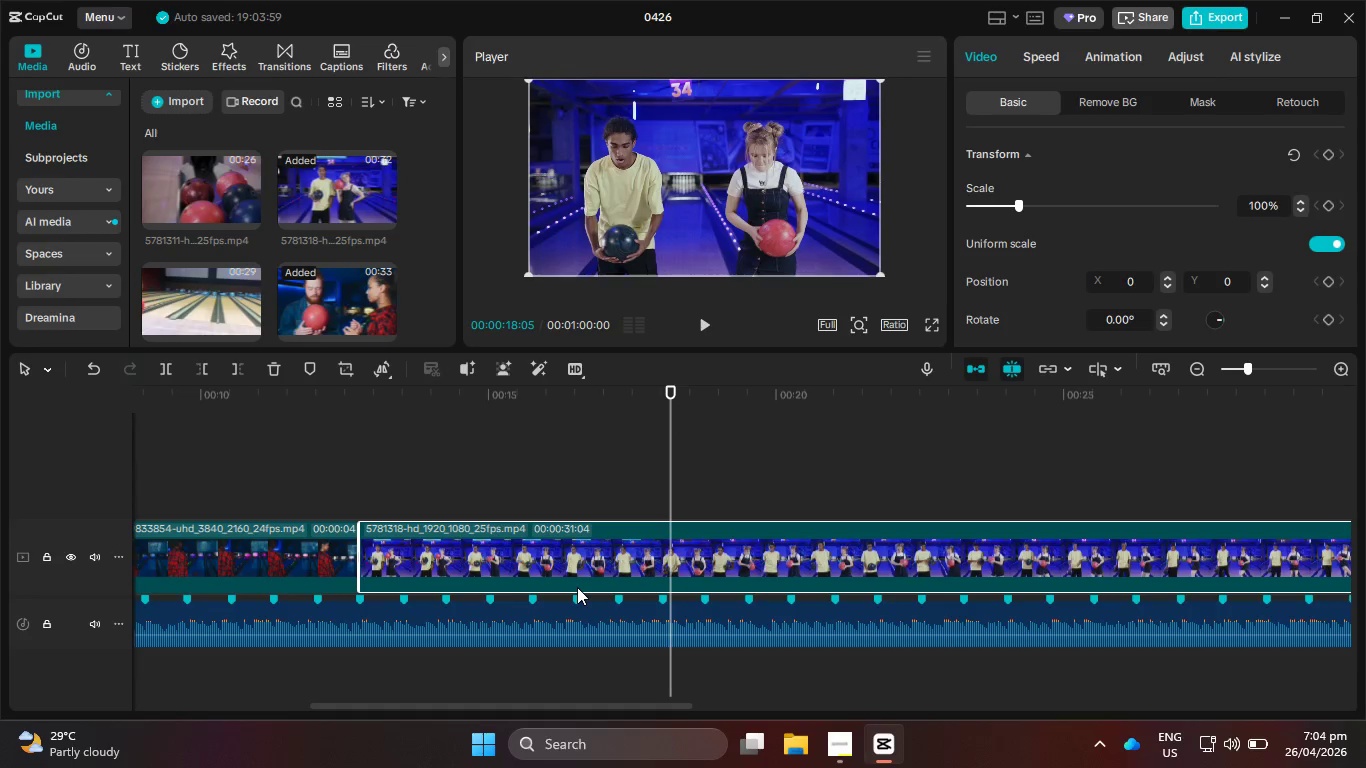 
left_click([1025, 52])
 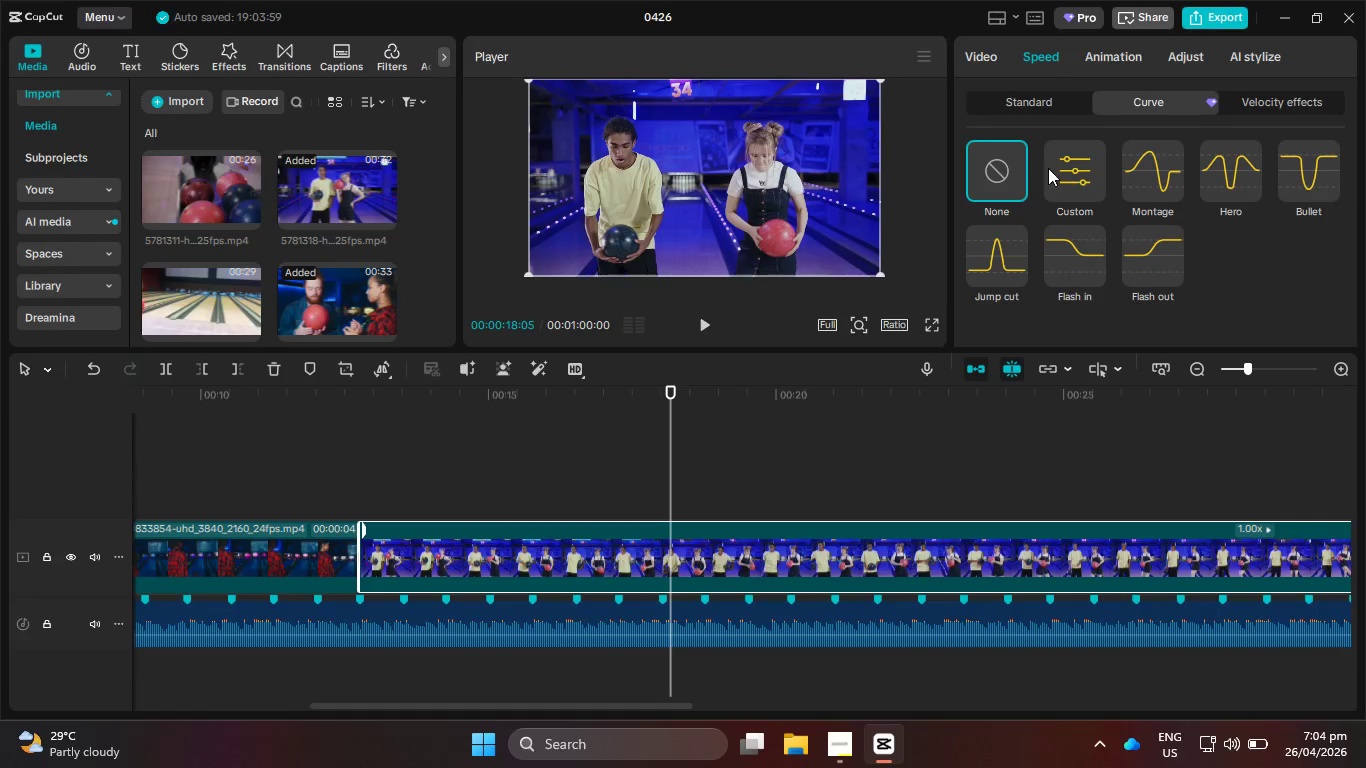 
left_click([1009, 93])
 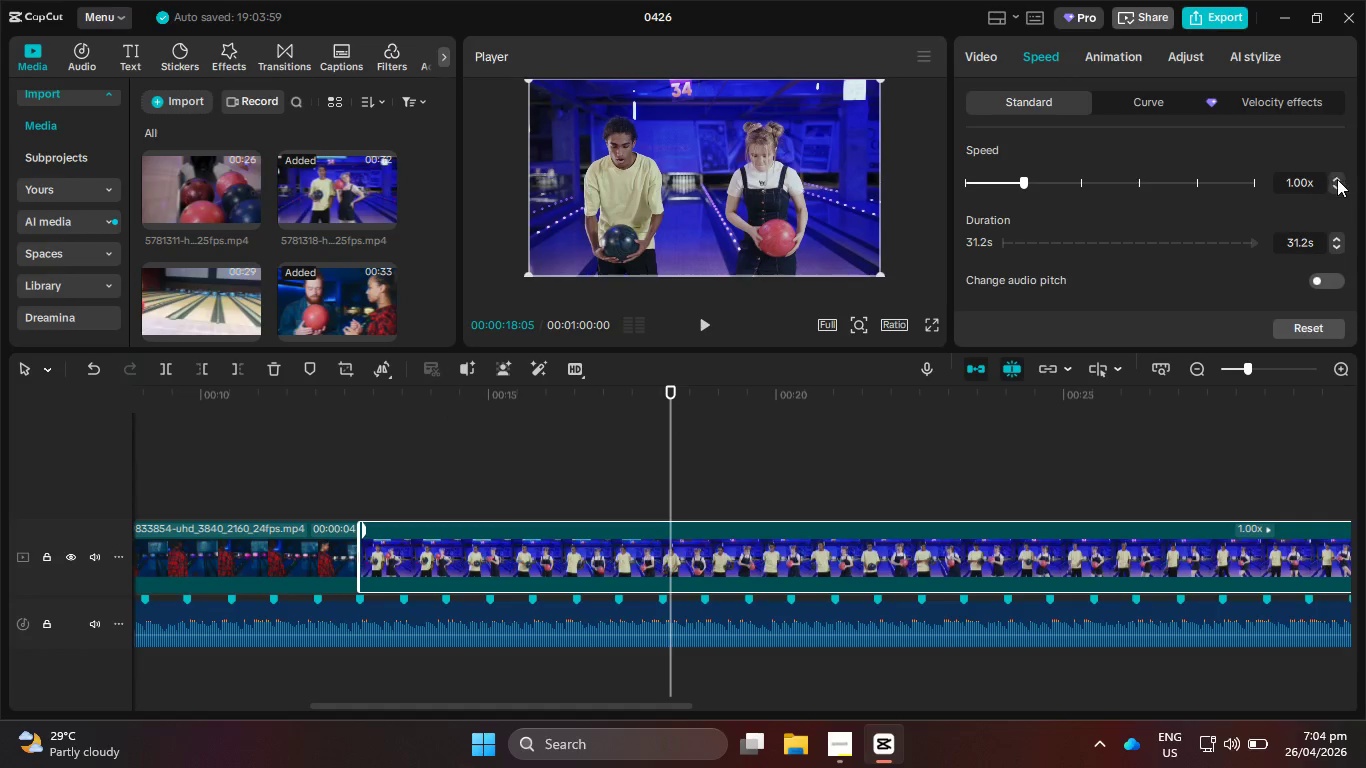 
double_click([1337, 179])
 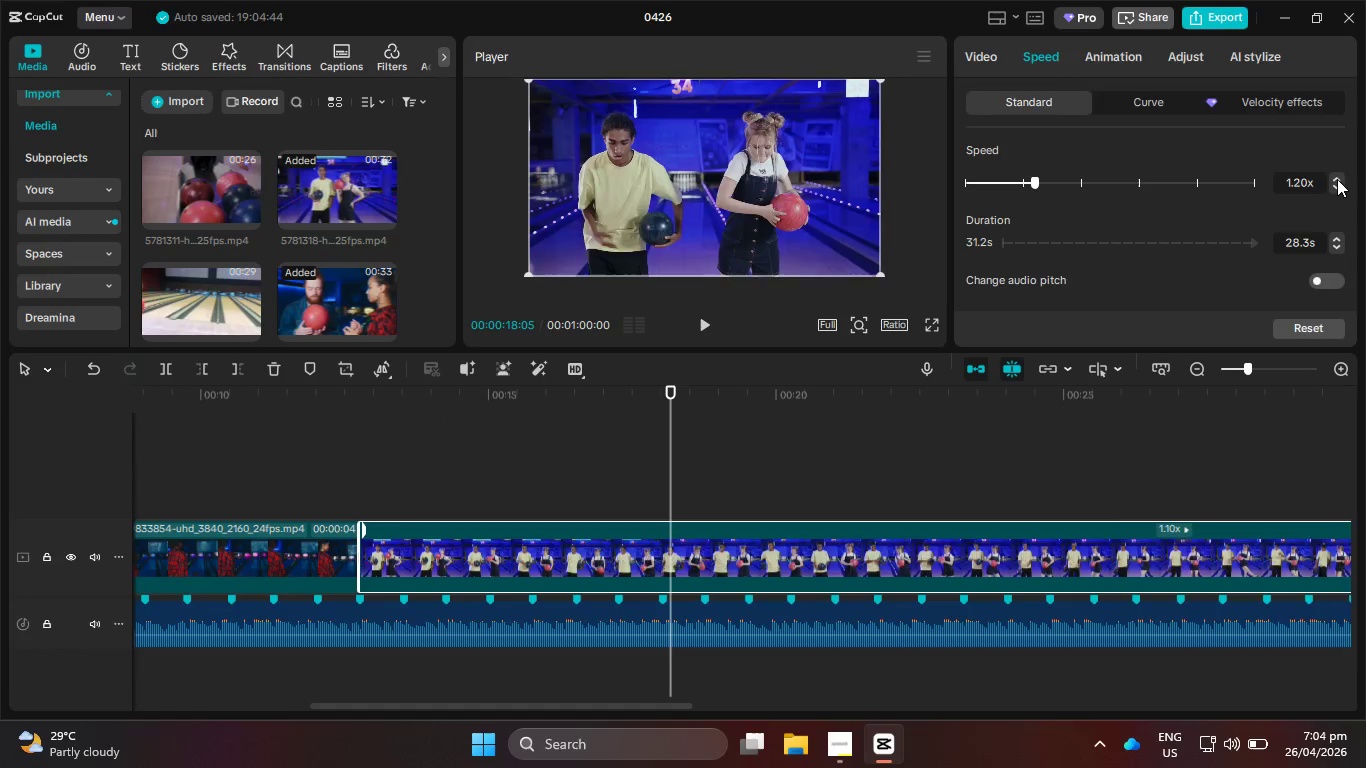 
triple_click([1337, 179])
 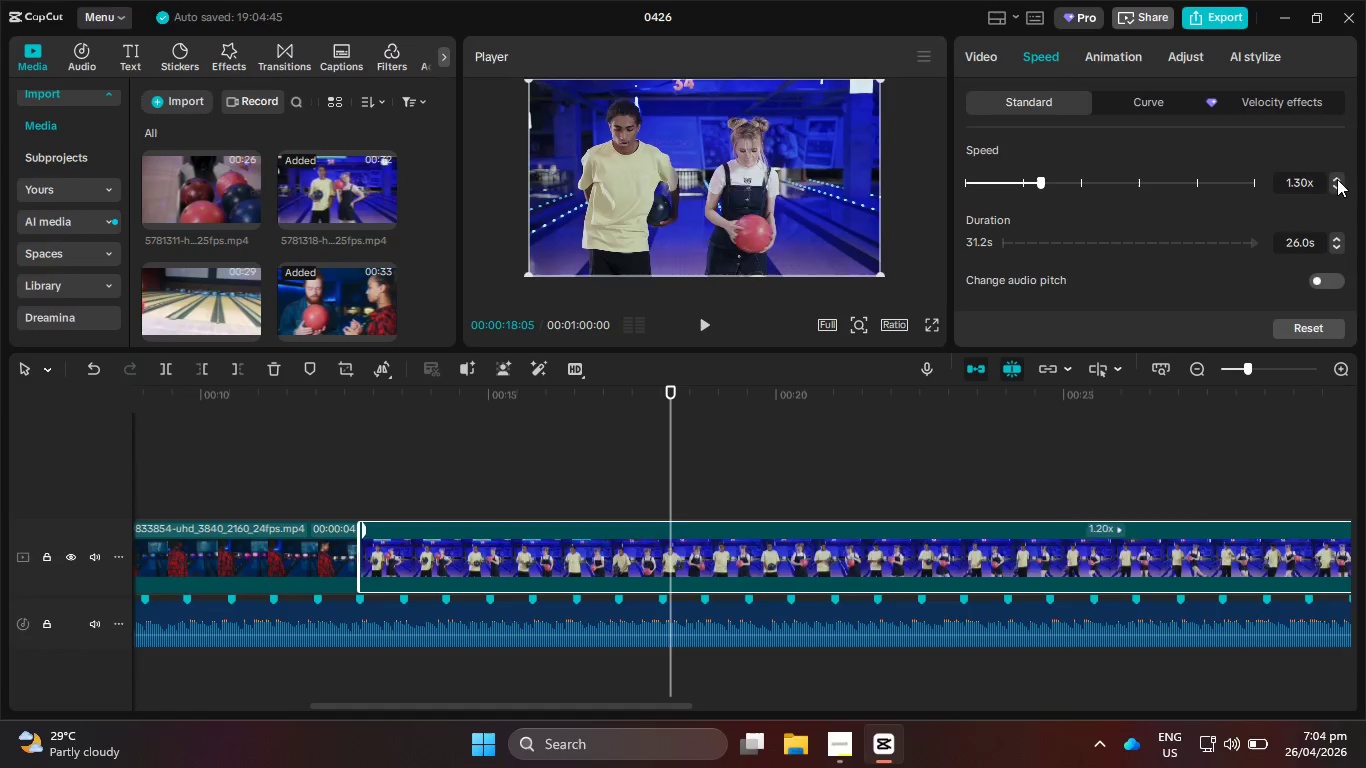 
triple_click([1337, 179])
 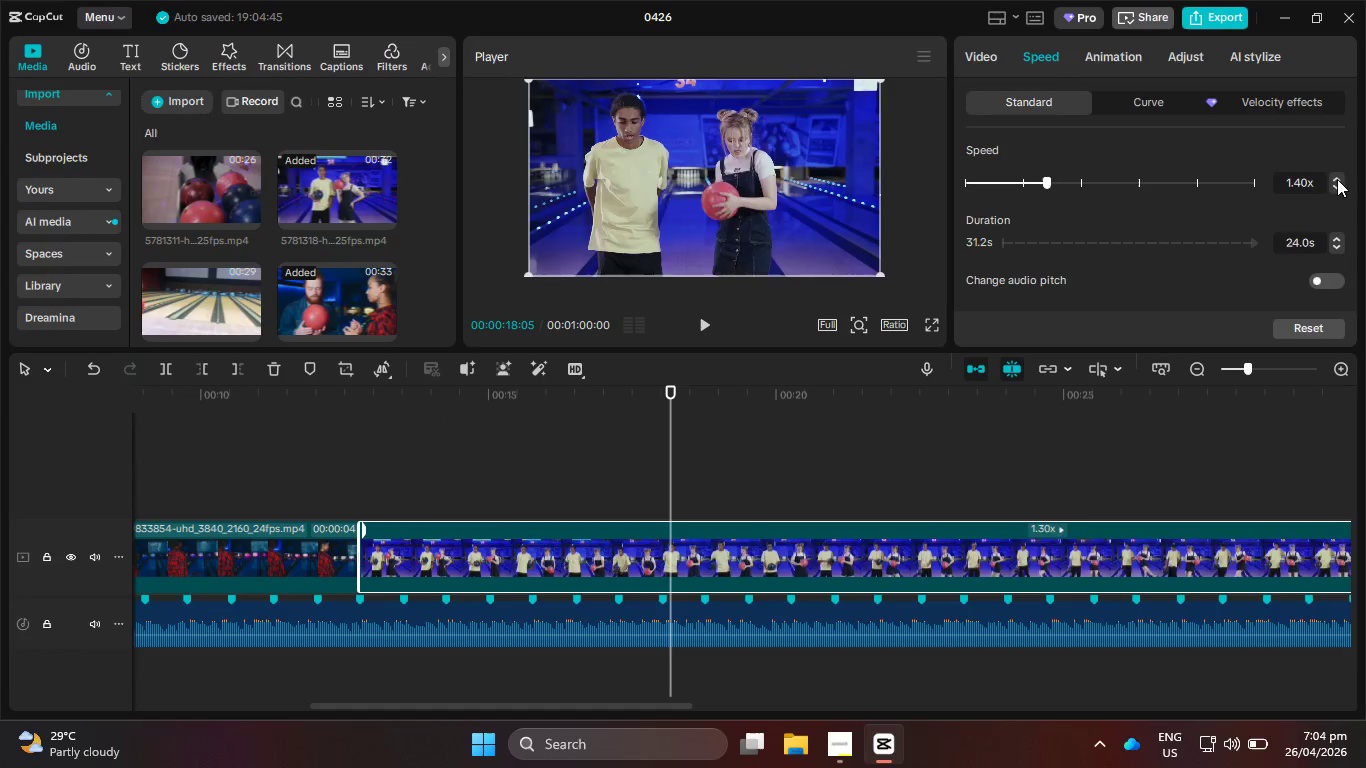 
triple_click([1337, 179])
 